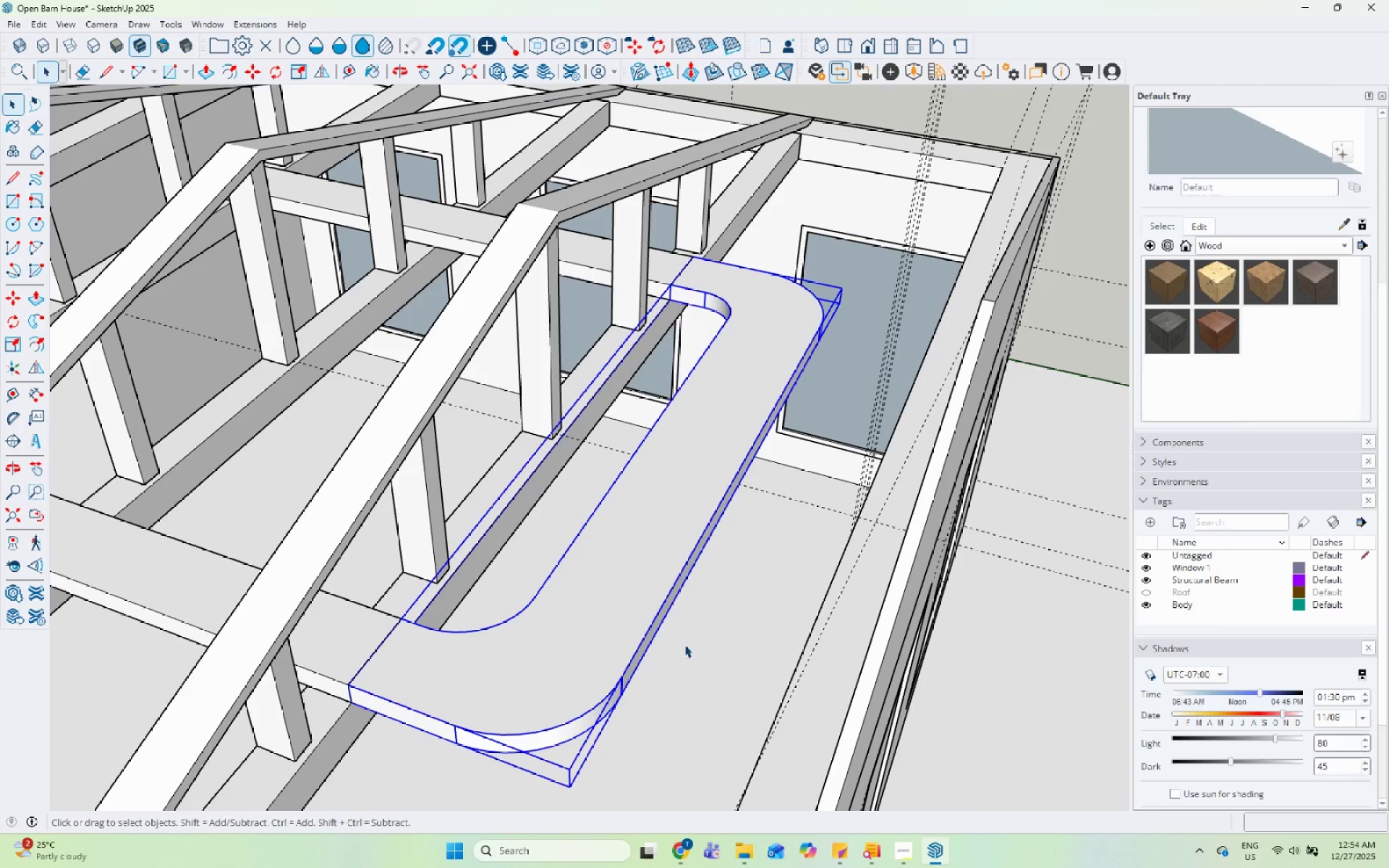 
key(S)
 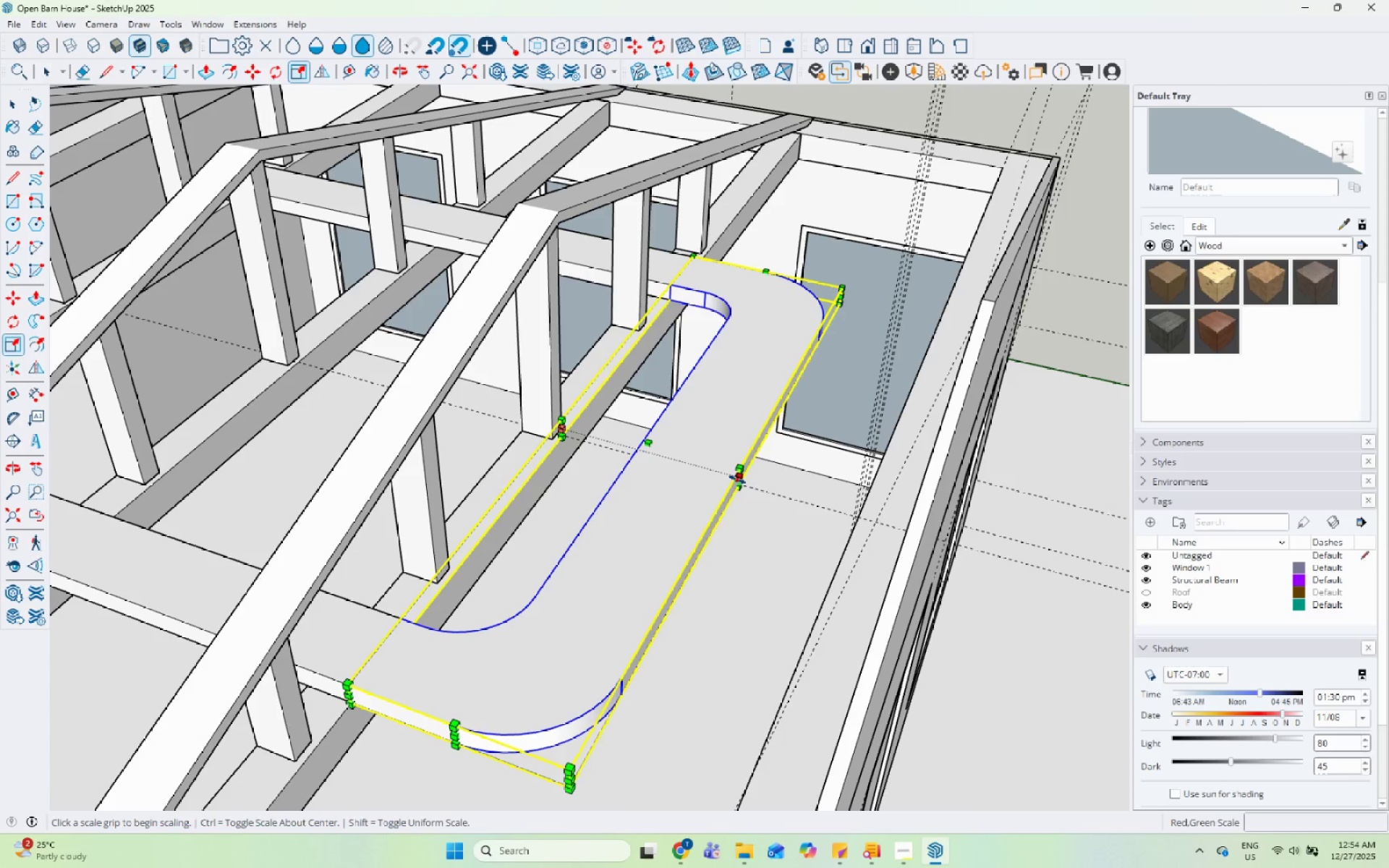 
left_click([737, 480])
 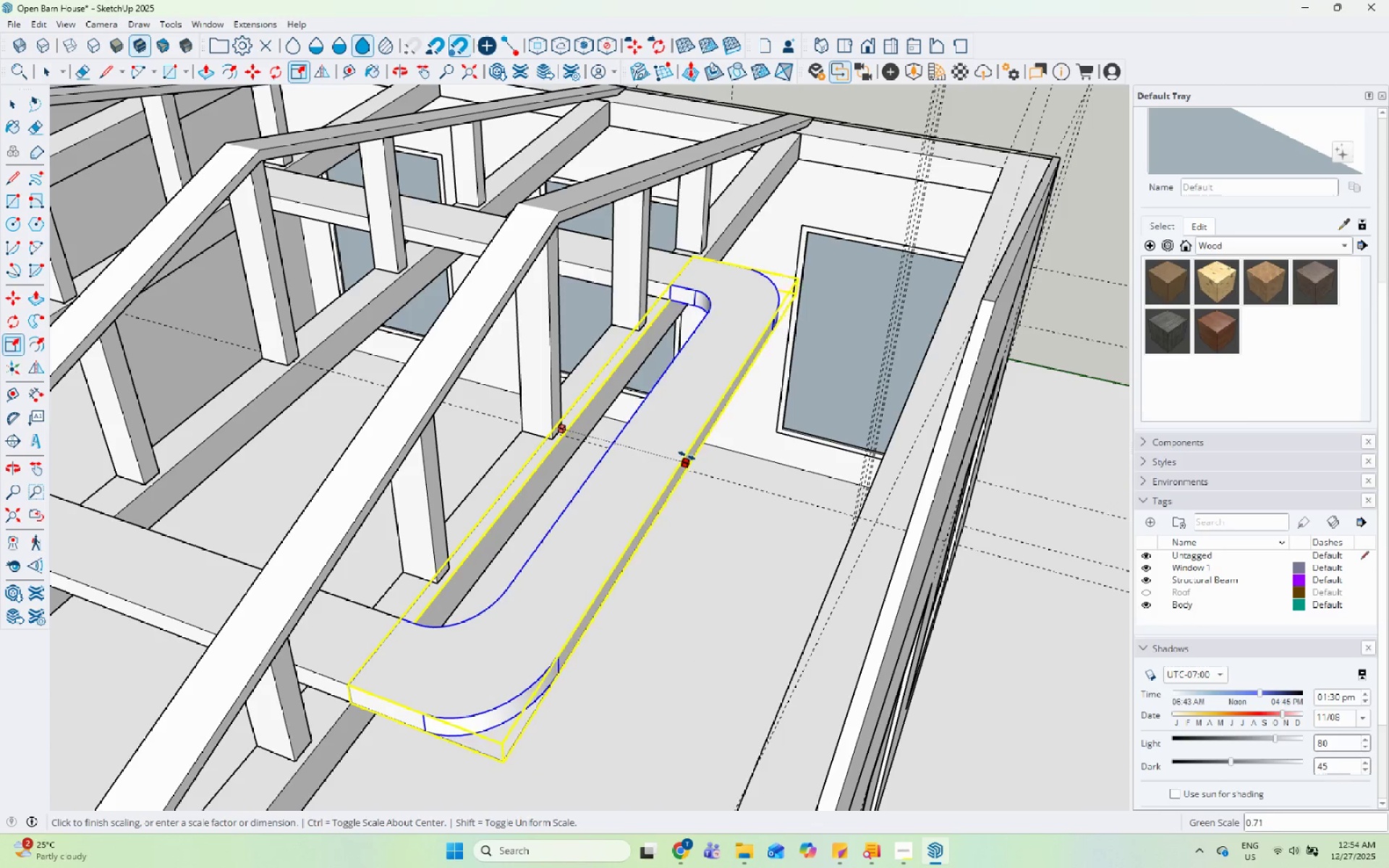 
left_click([681, 454])
 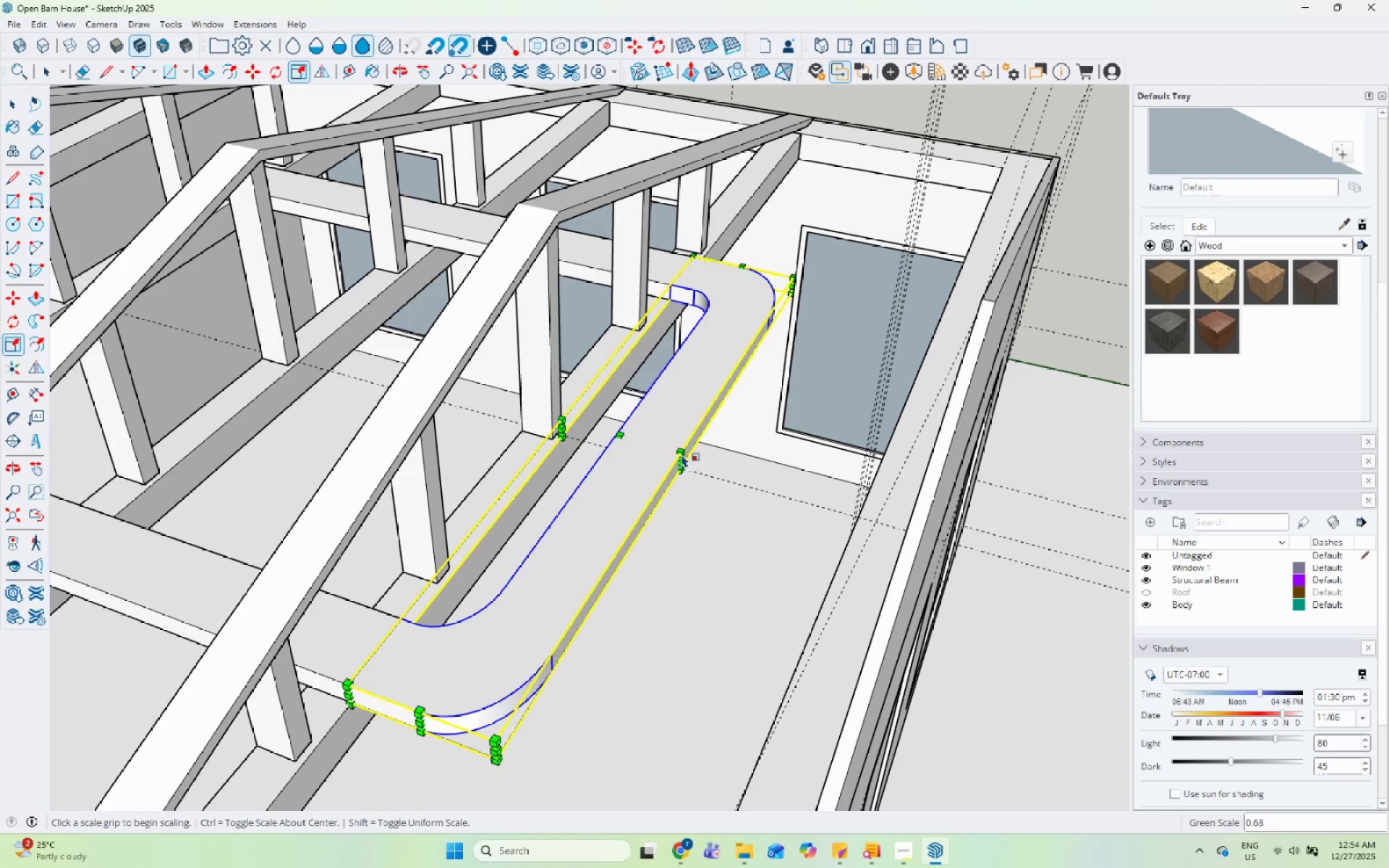 
key(Space)
 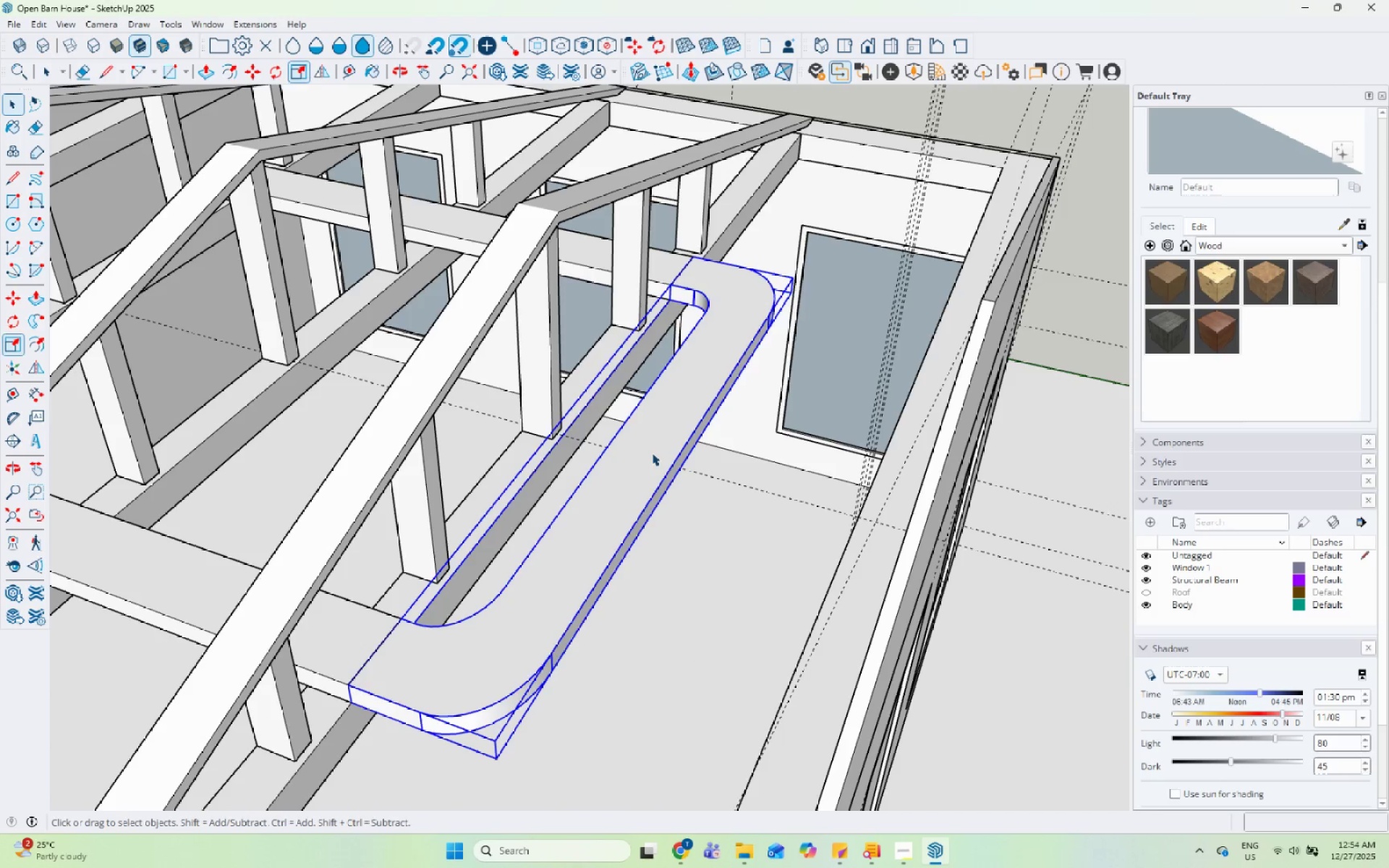 
double_click([652, 452])
 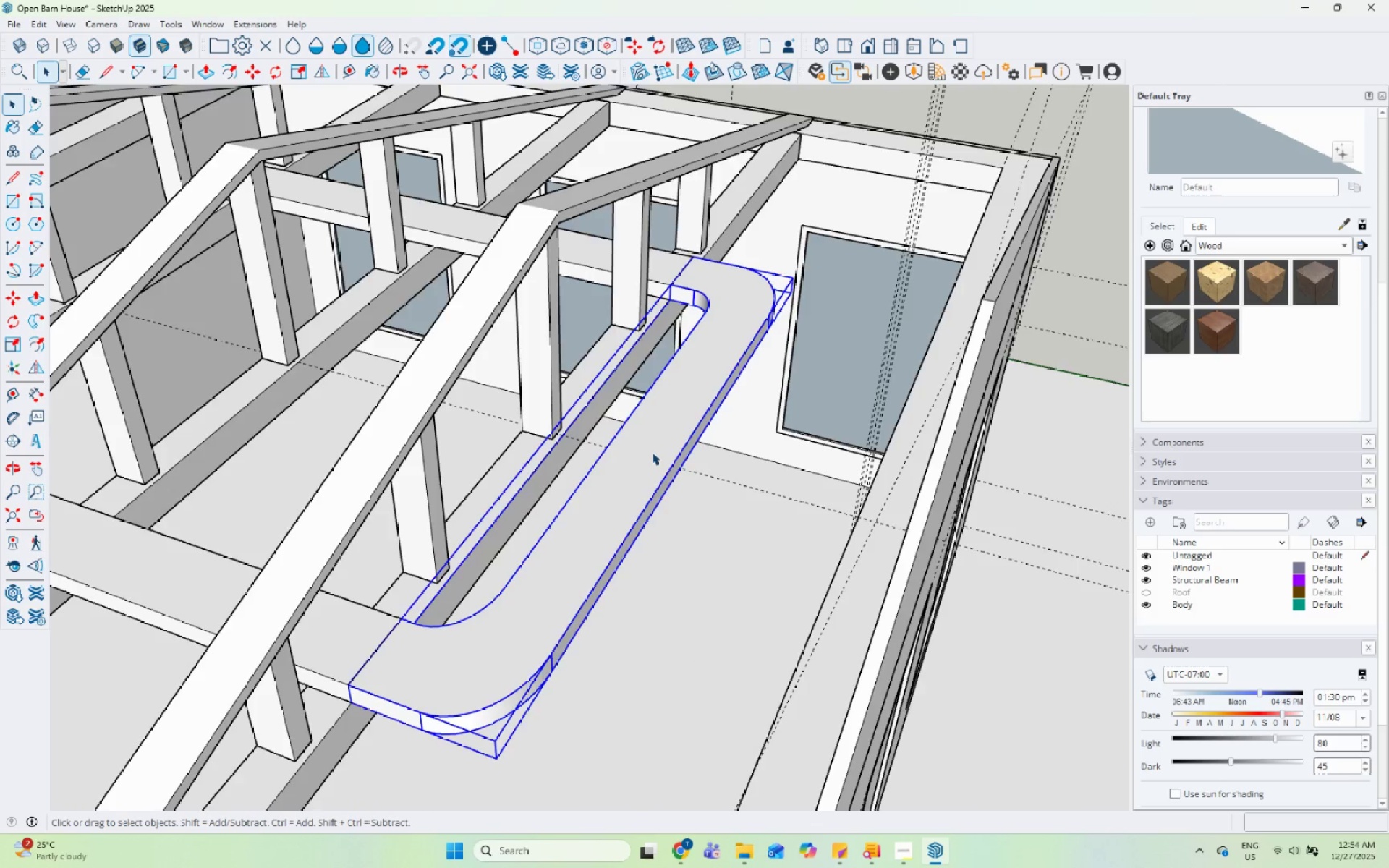 
triple_click([652, 452])
 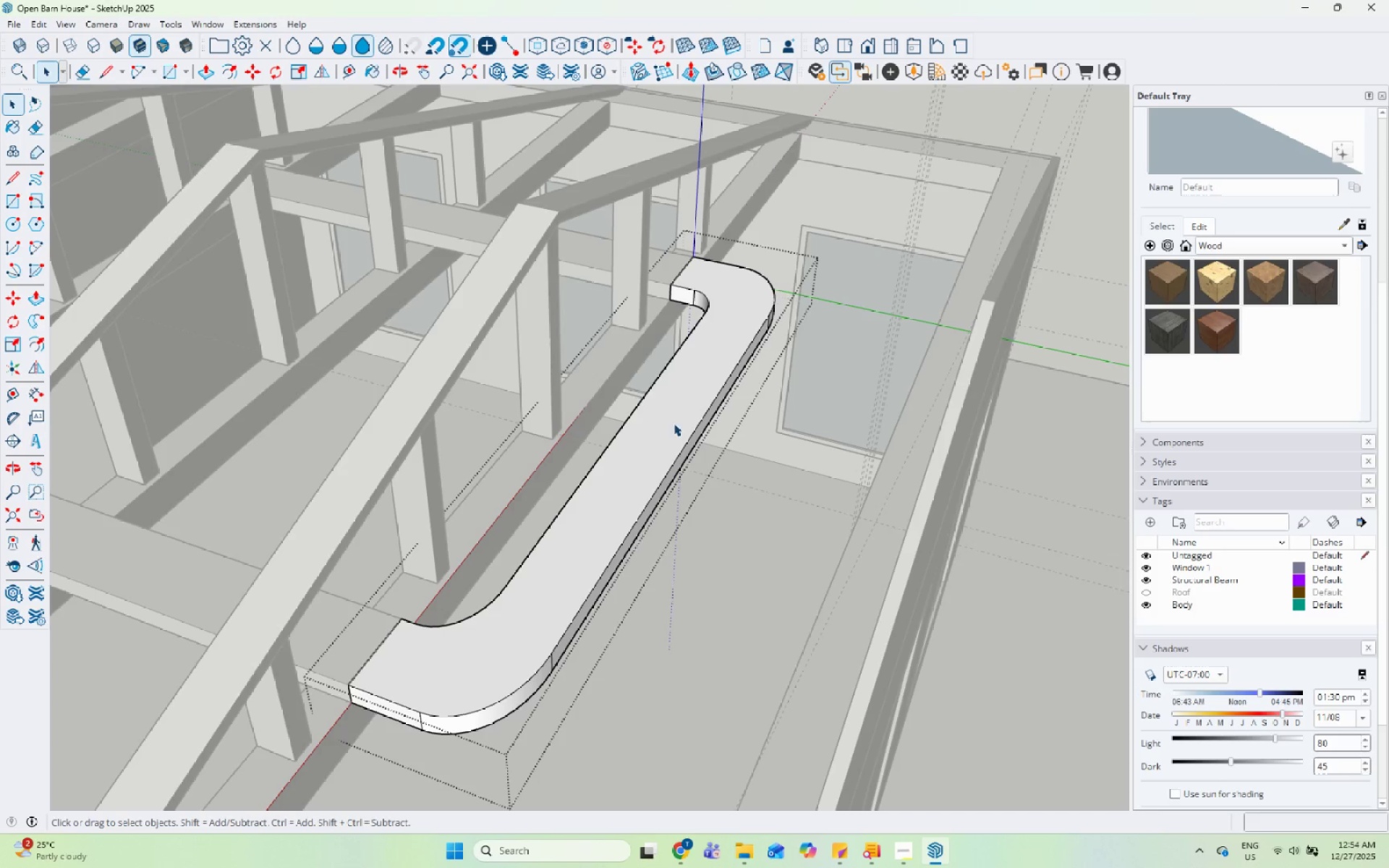 
triple_click([686, 412])
 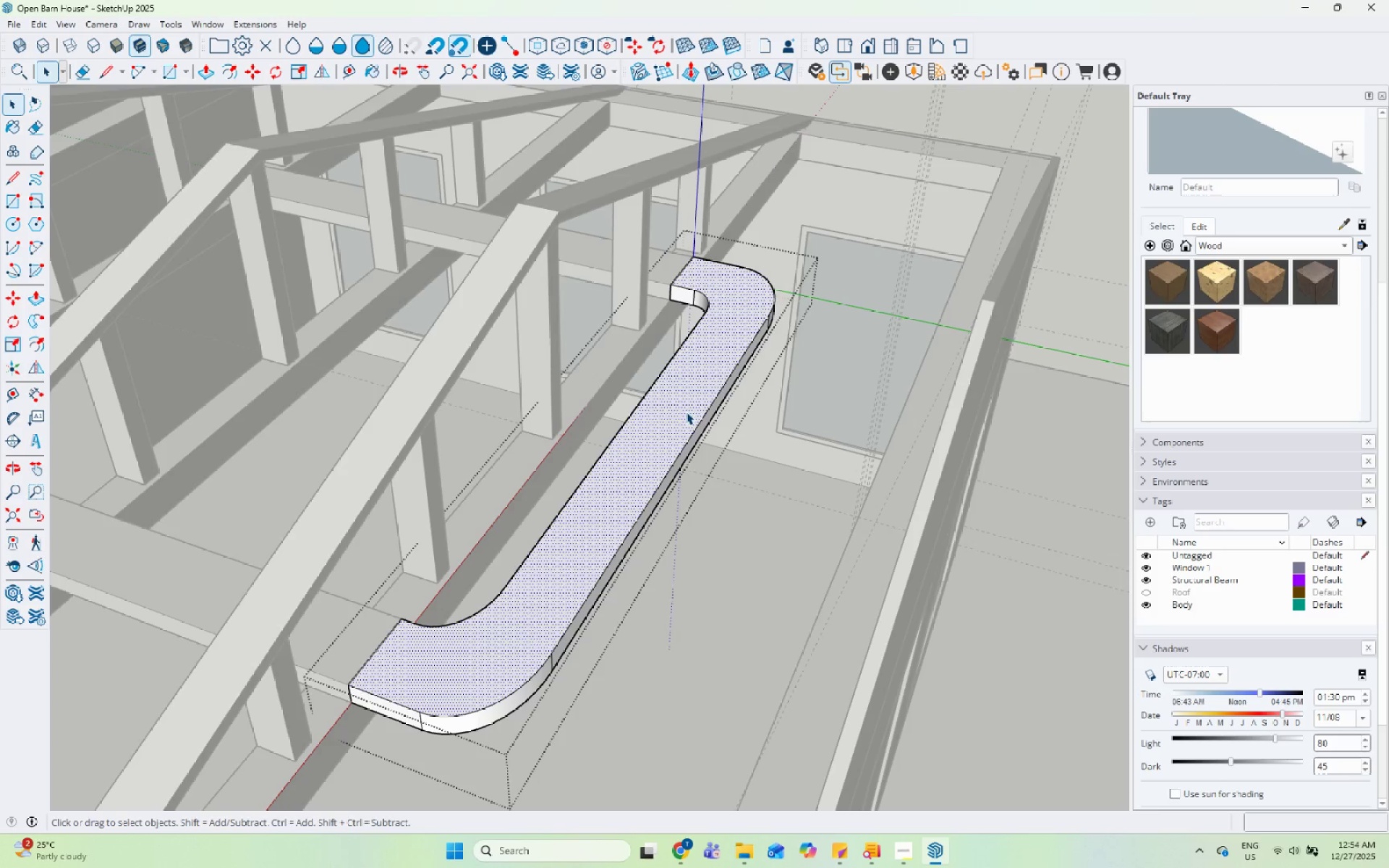 
key(P)
 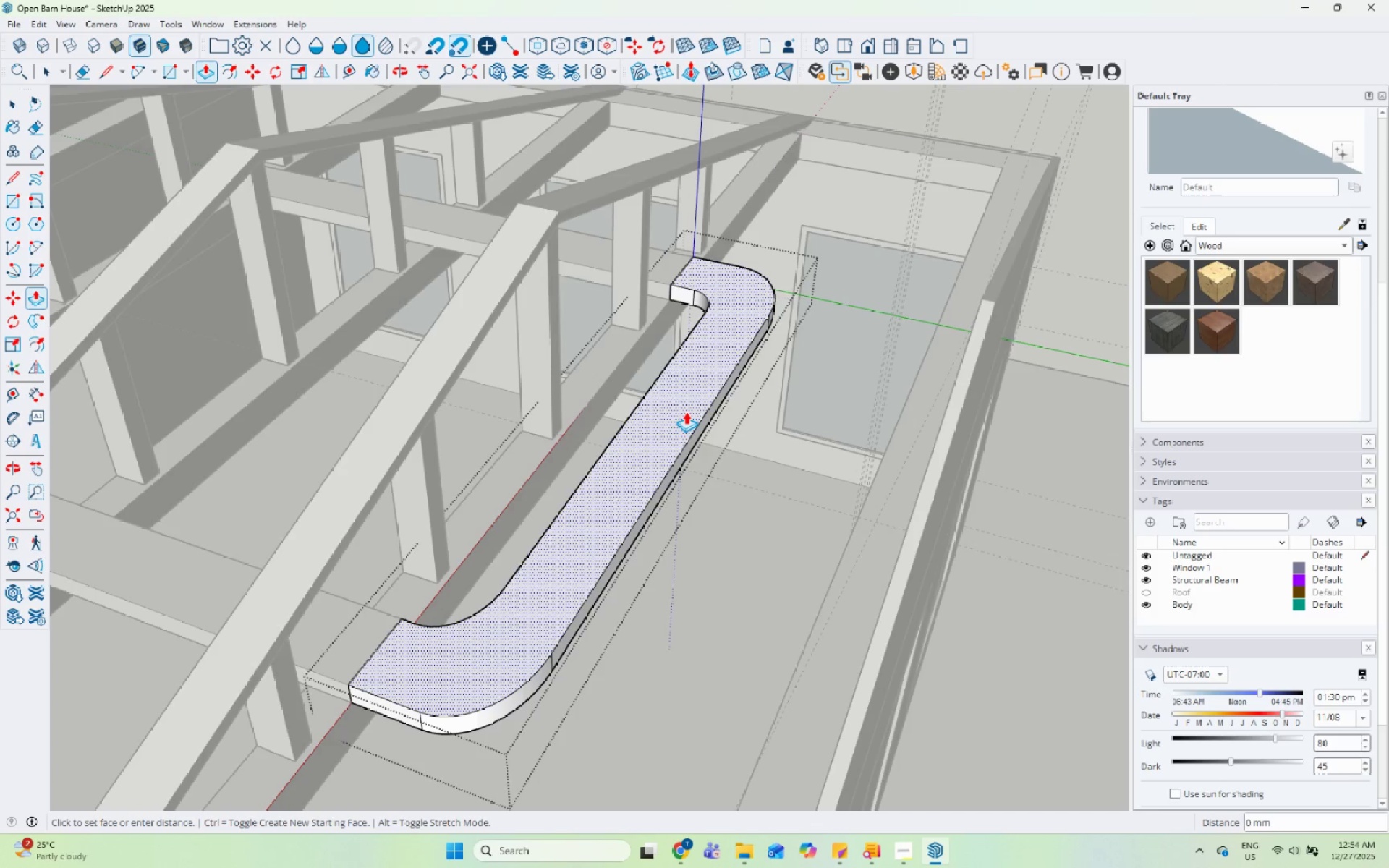 
left_click([686, 412])
 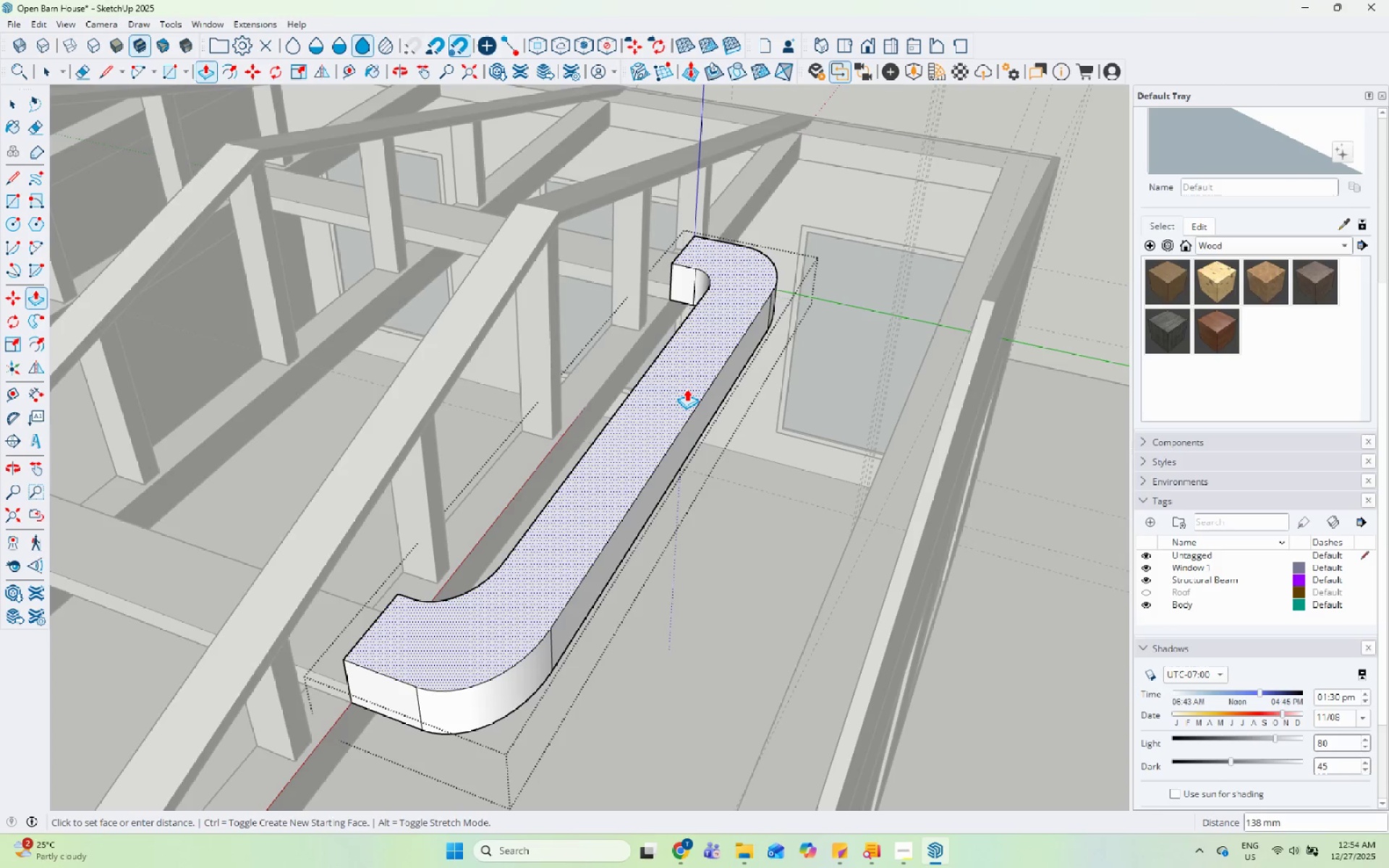 
key(Numpad3)
 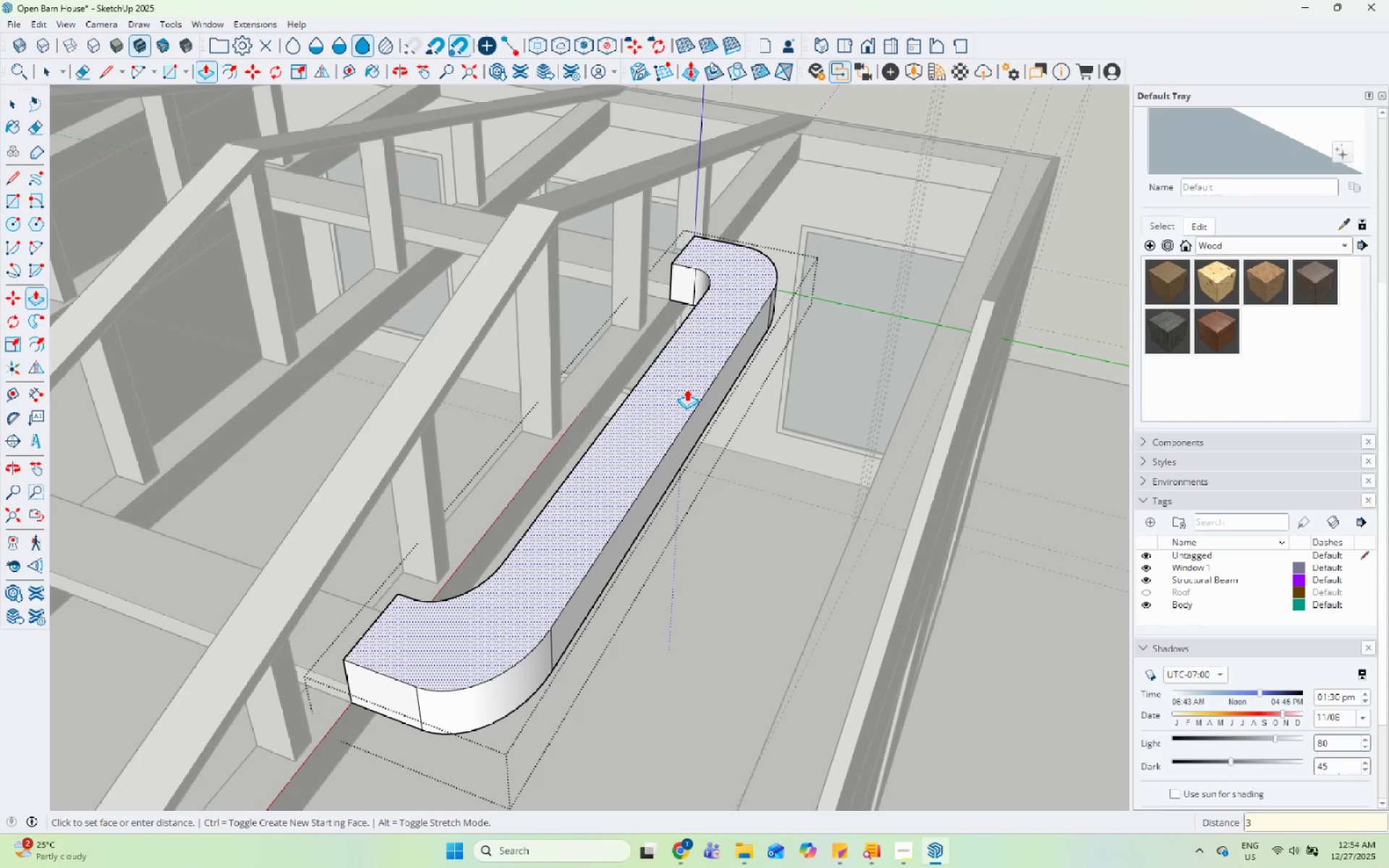 
key(Numpad0)
 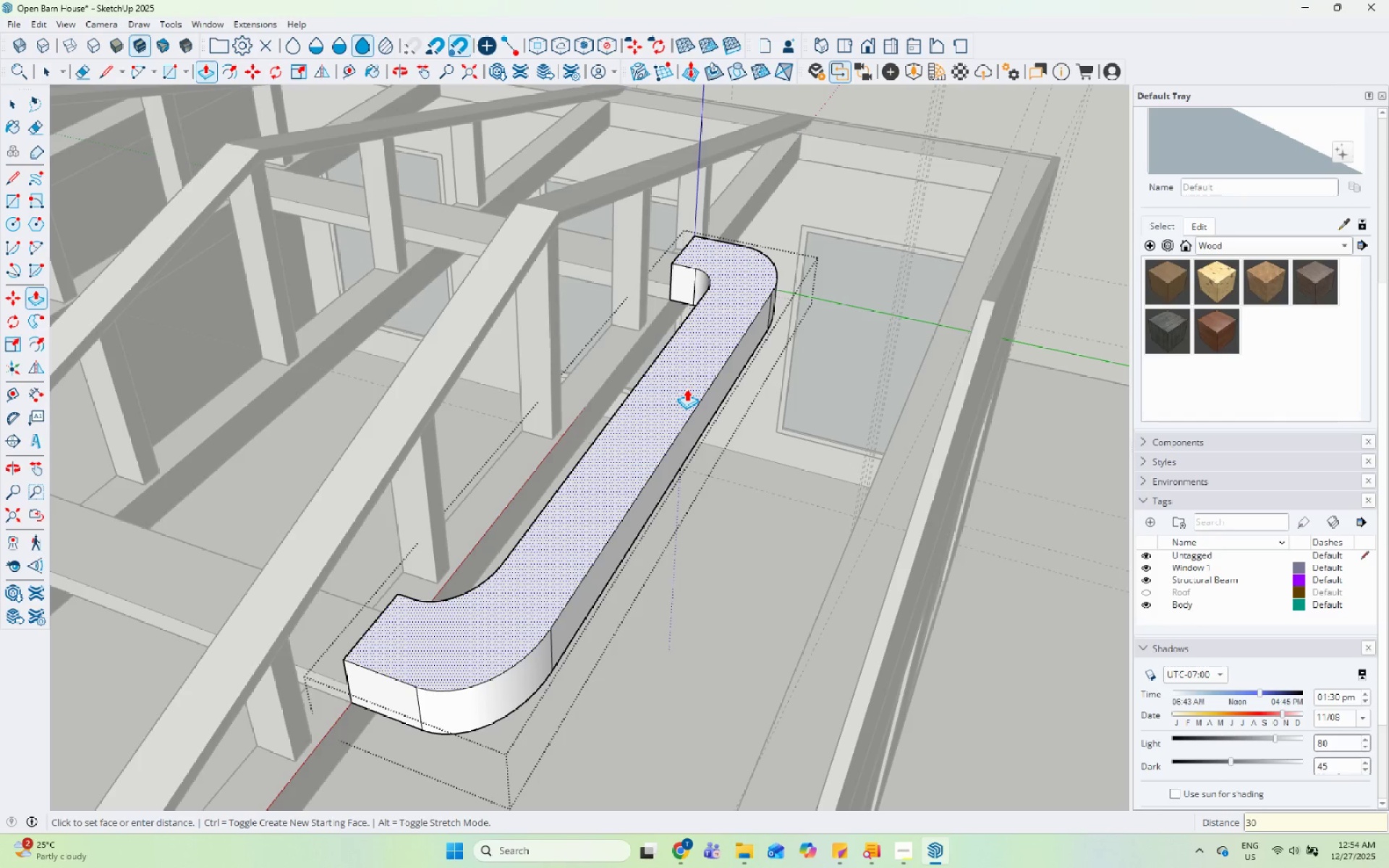 
key(Numpad0)
 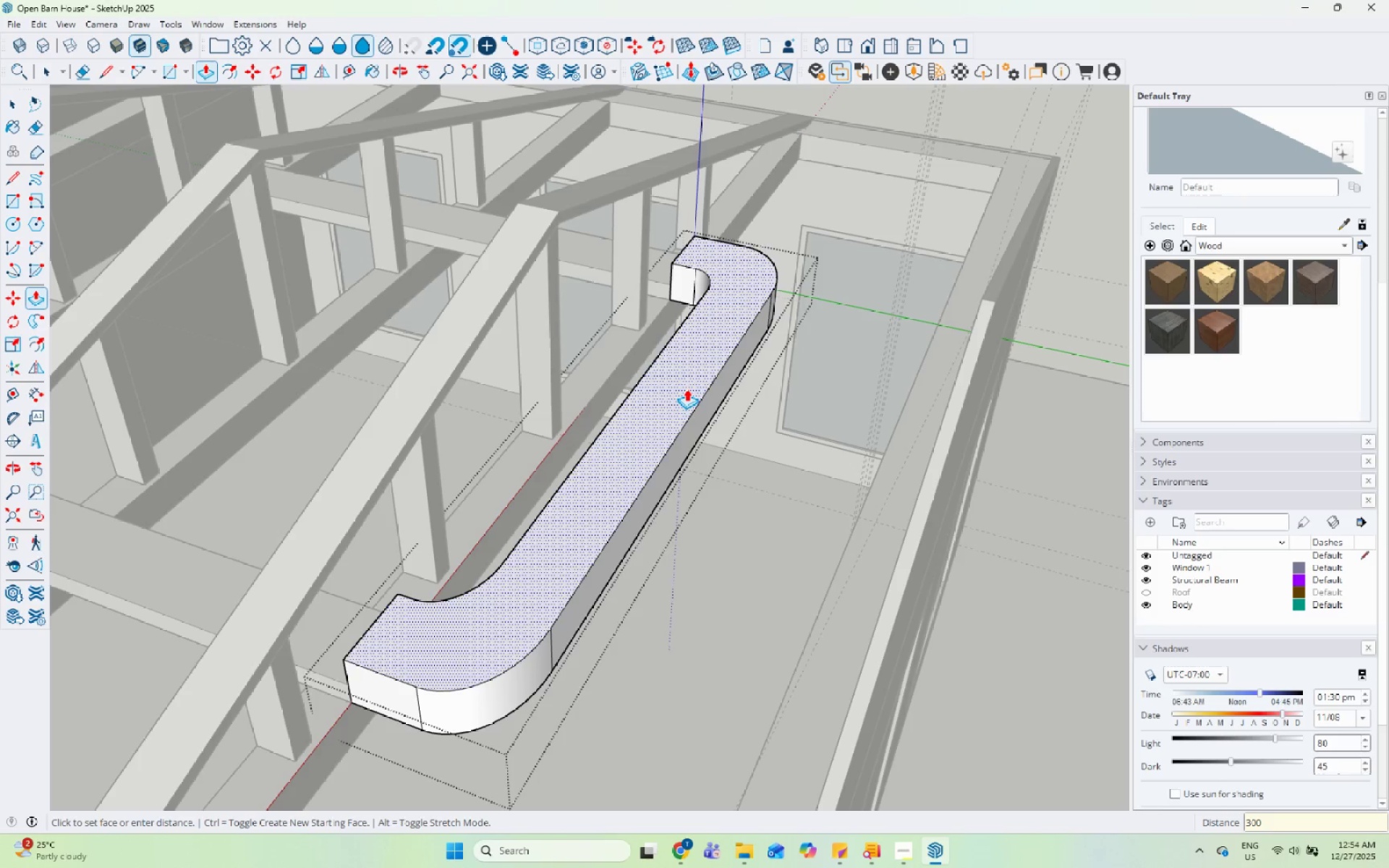 
key(Enter)
 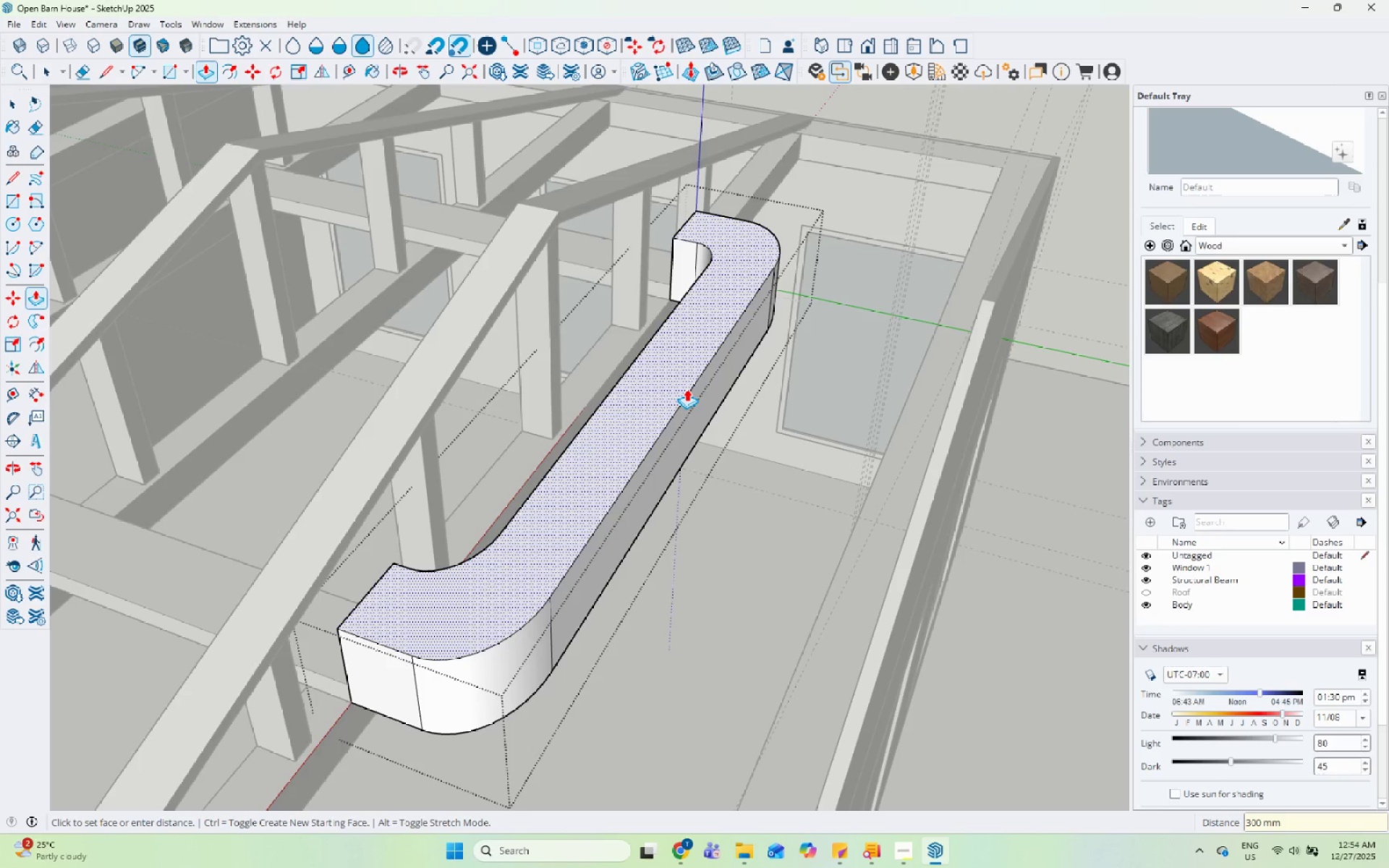 
key(Space)
 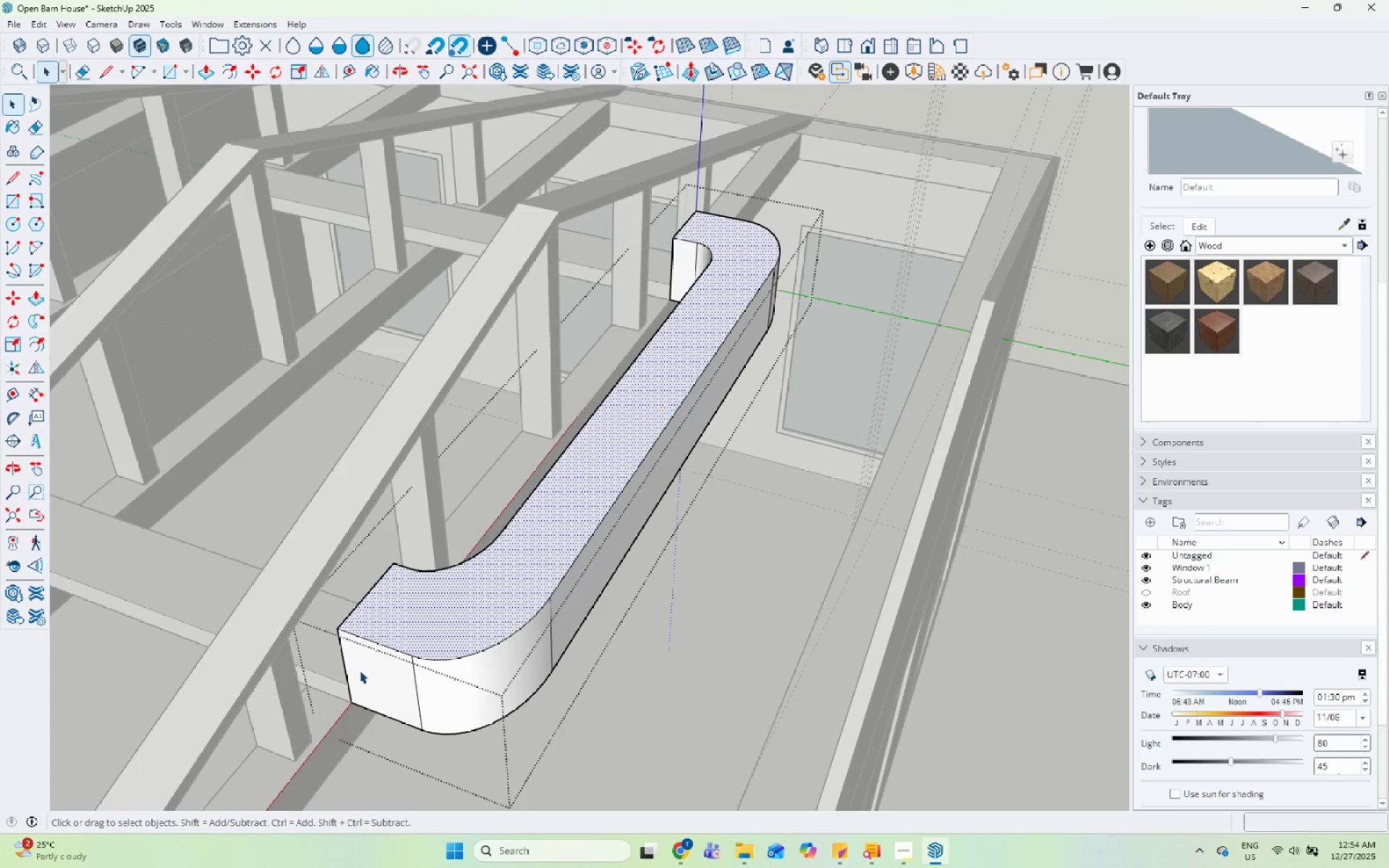 
scroll: coordinate [232, 800], scroll_direction: down, amount: 1.0
 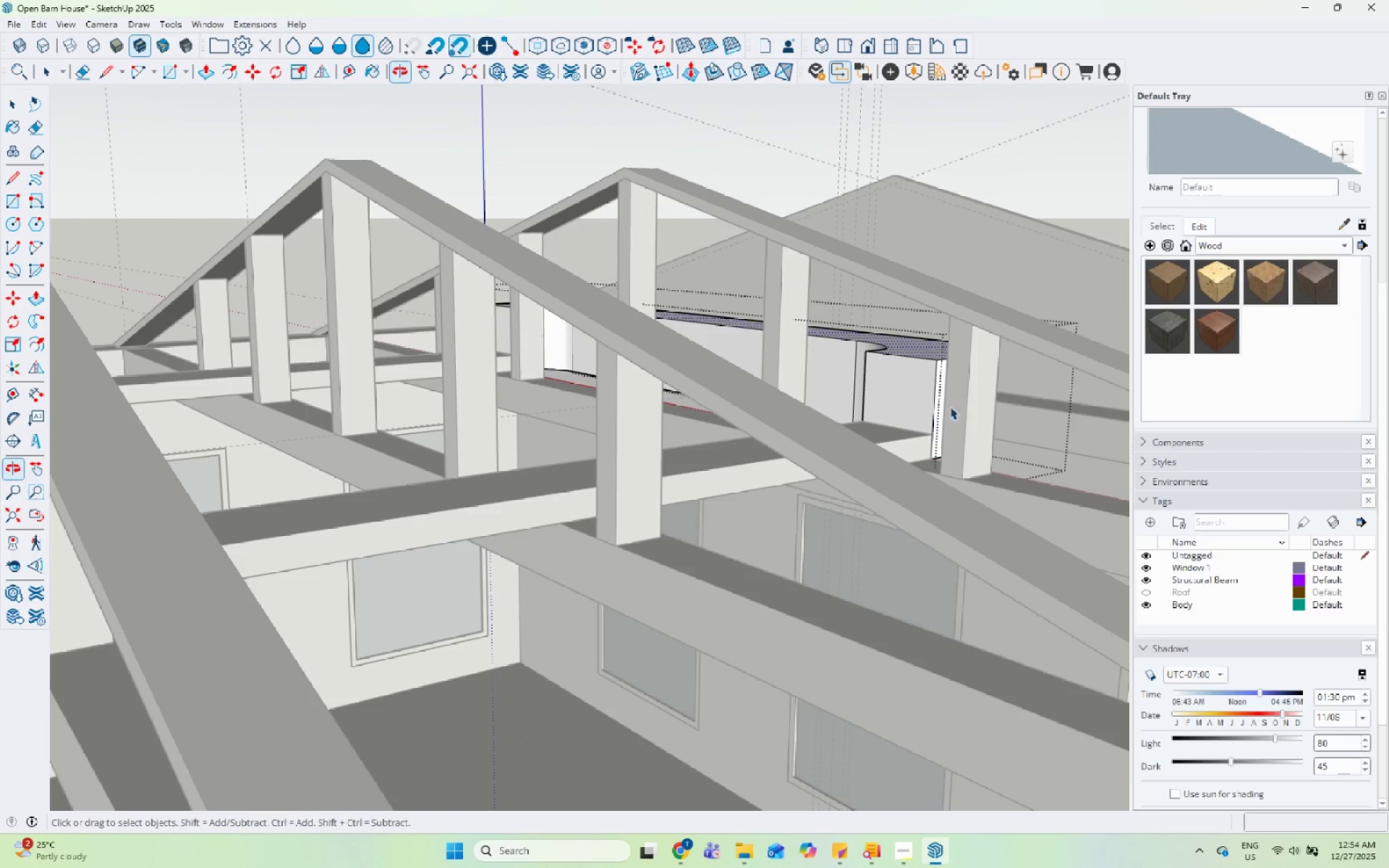 
key(Control+Z)
 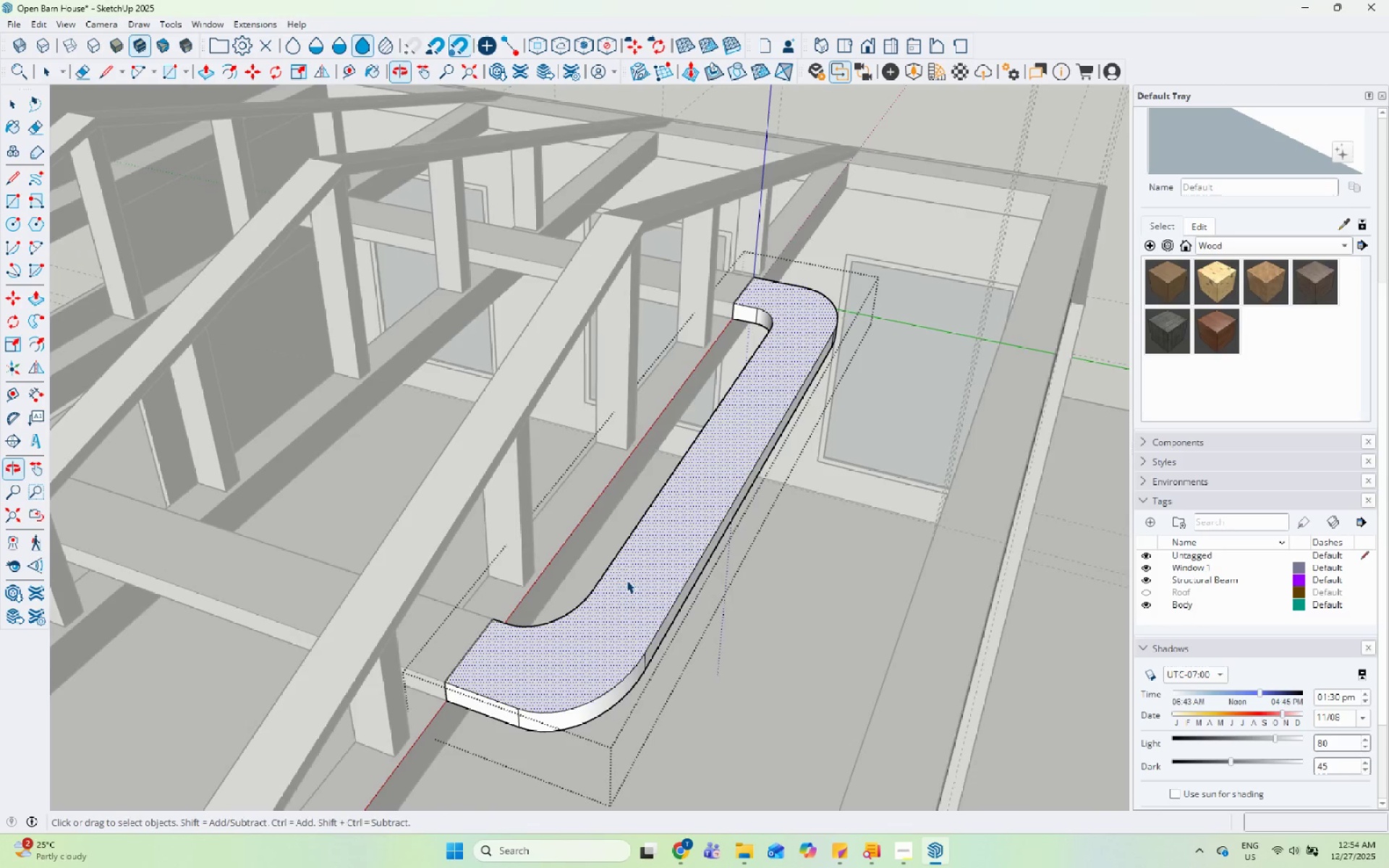 
left_click([636, 597])
 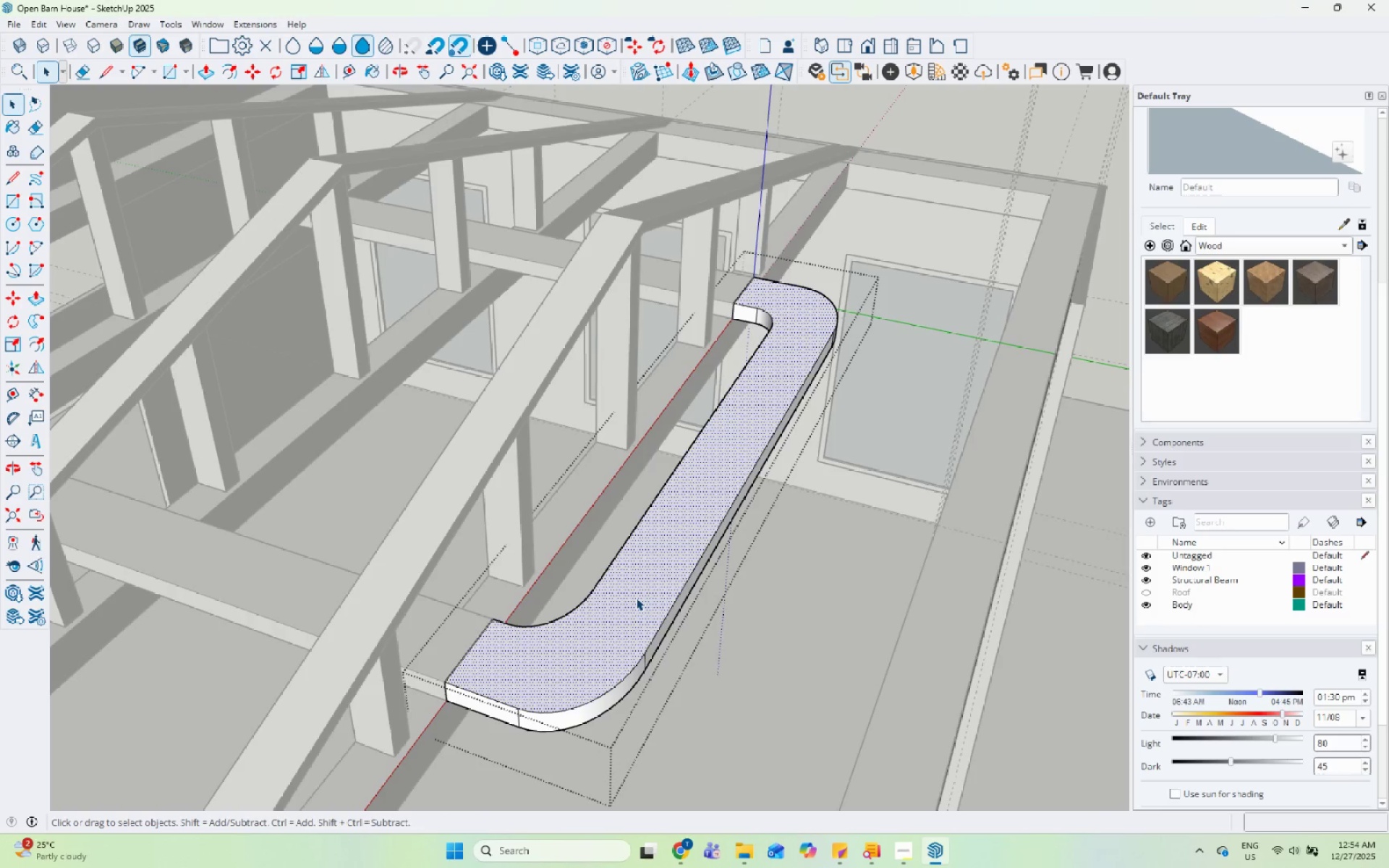 
key(P)
 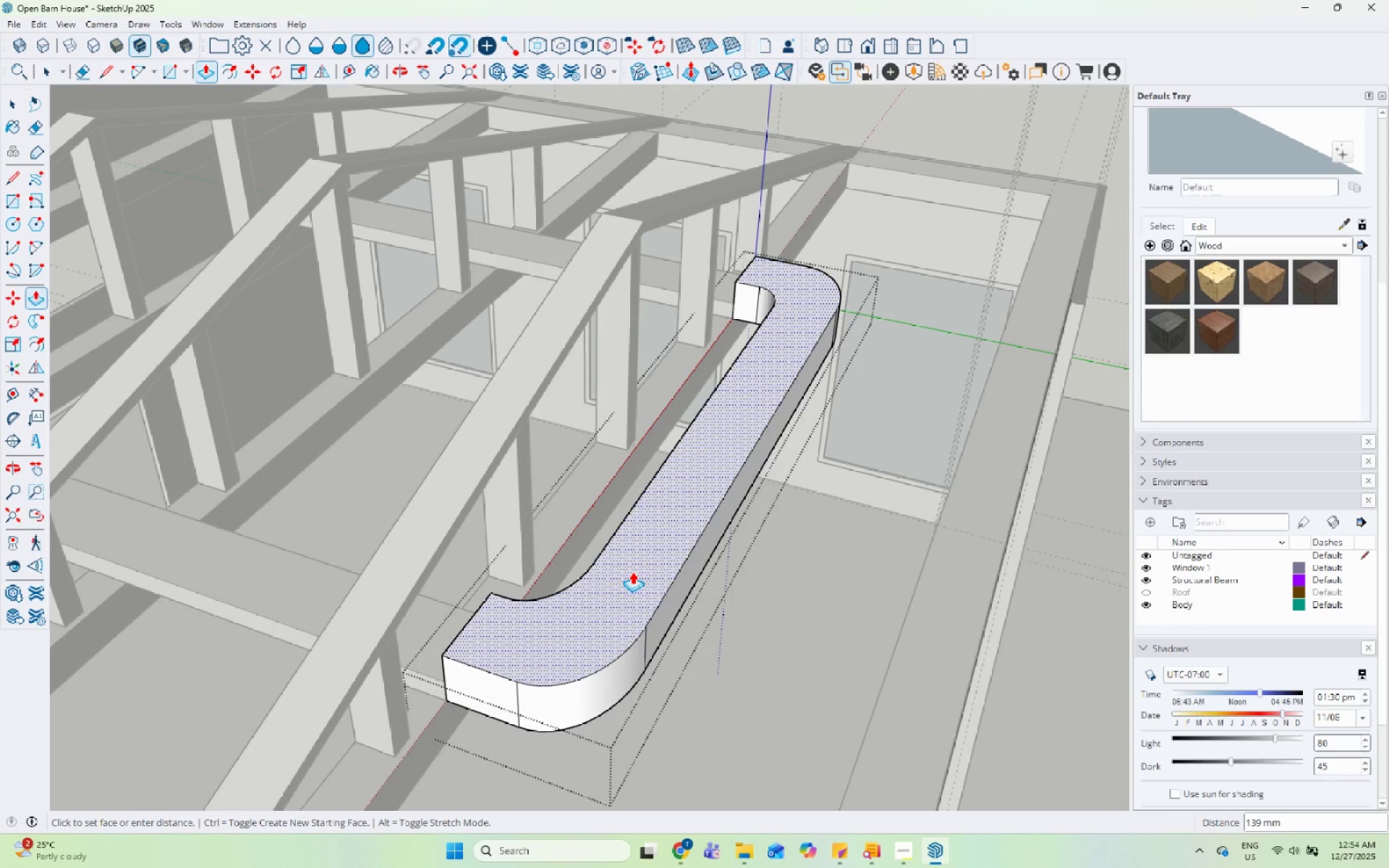 
key(Numpad2)
 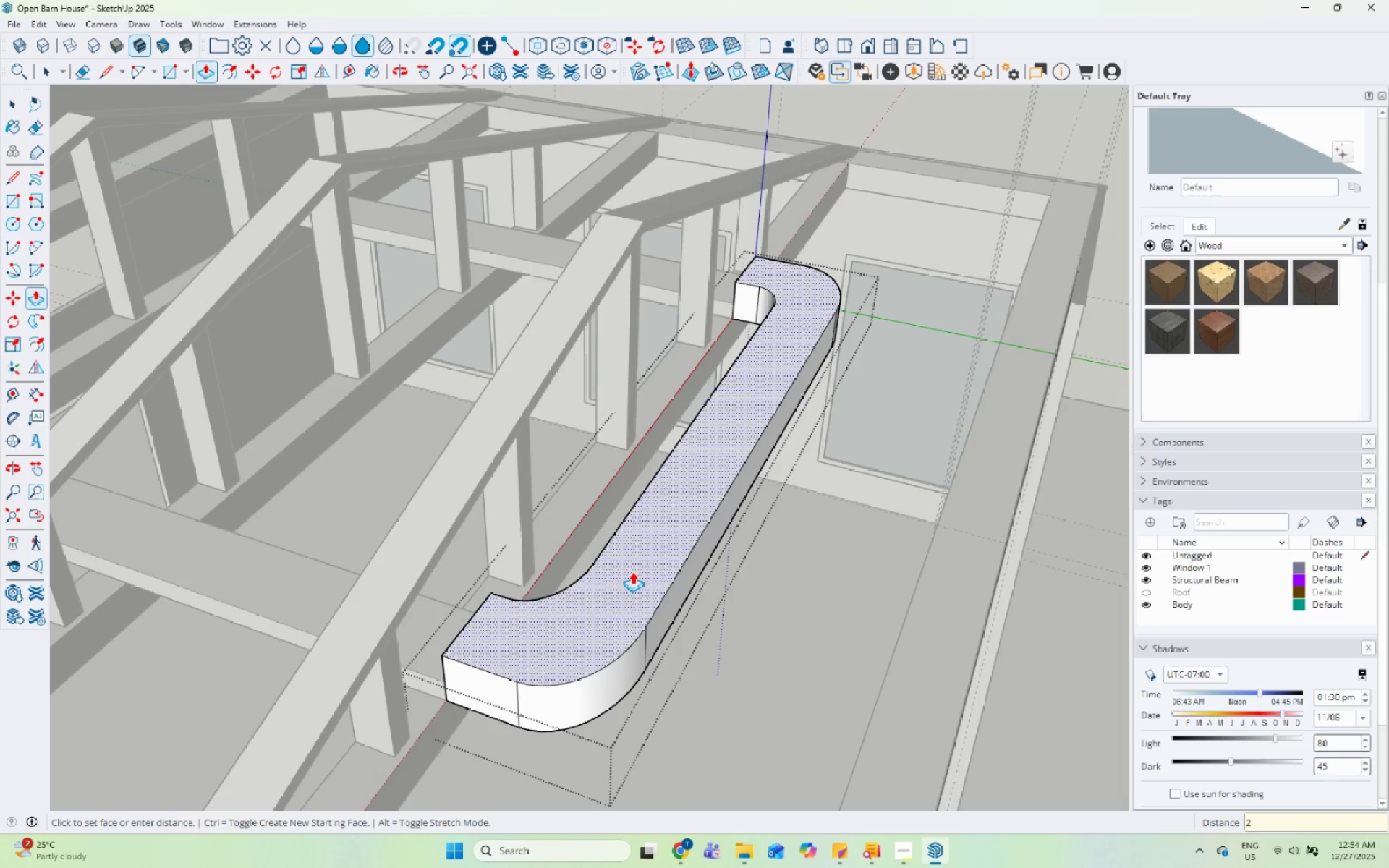 
key(Numpad0)
 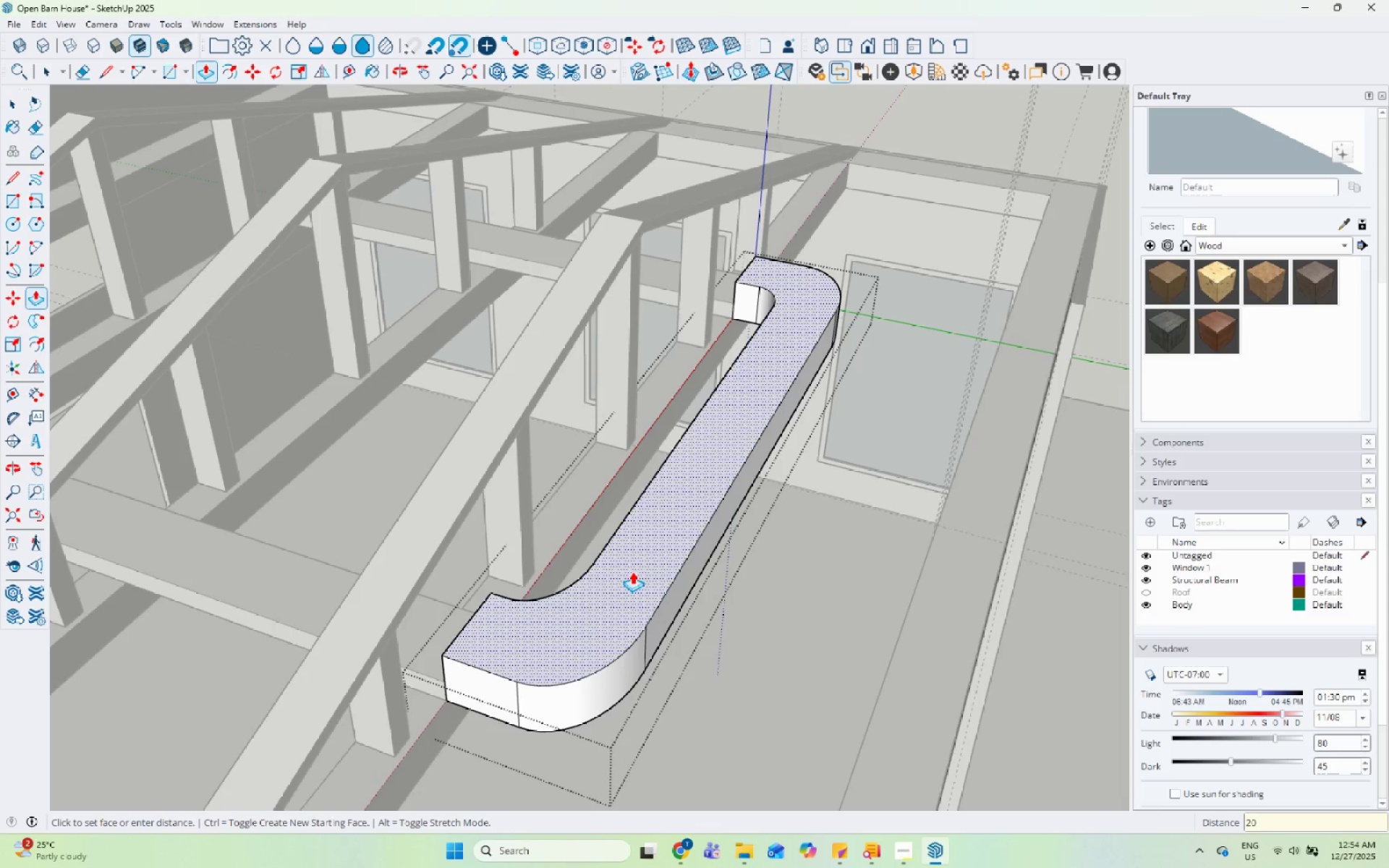 
key(Numpad0)
 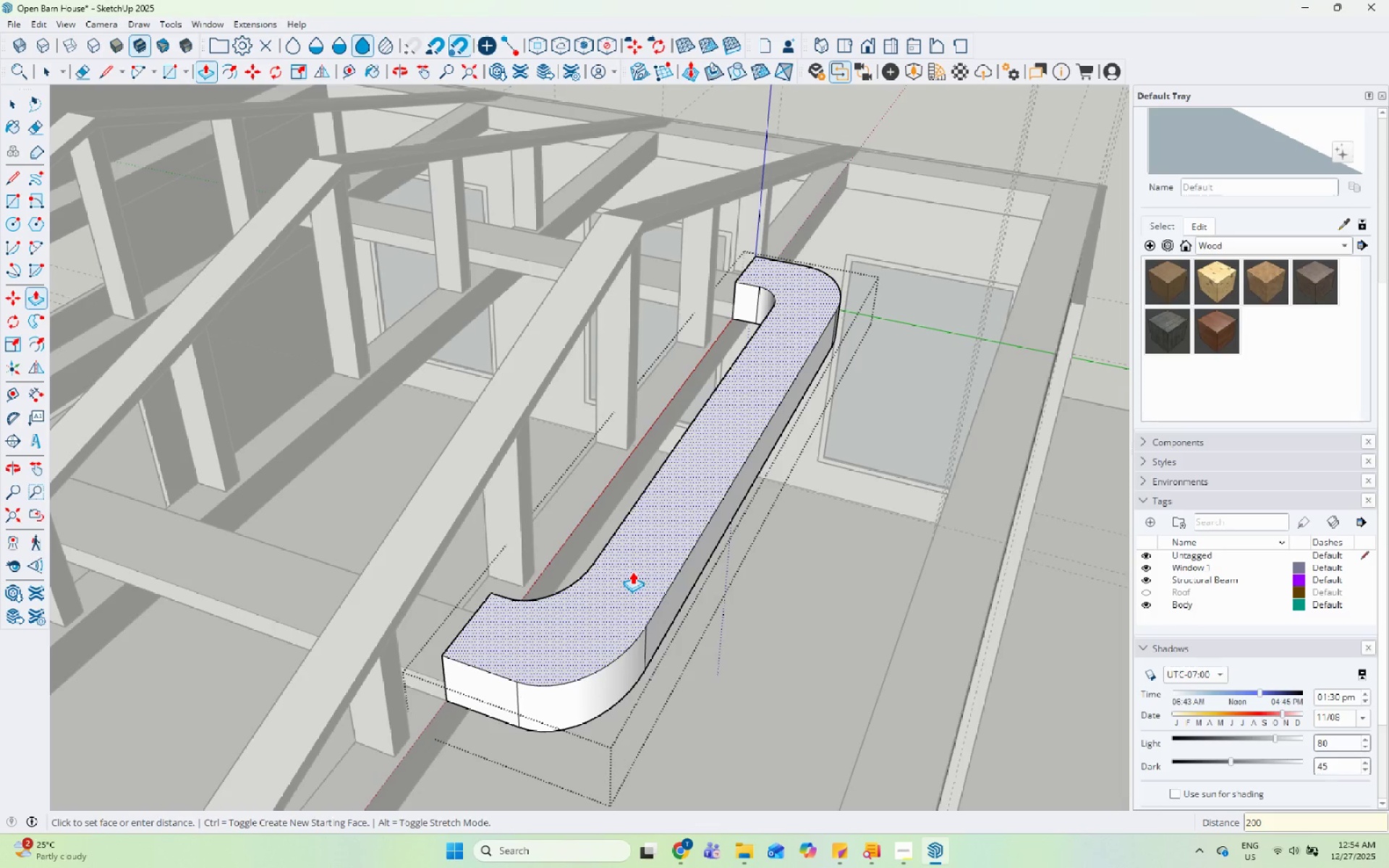 
key(Enter)
 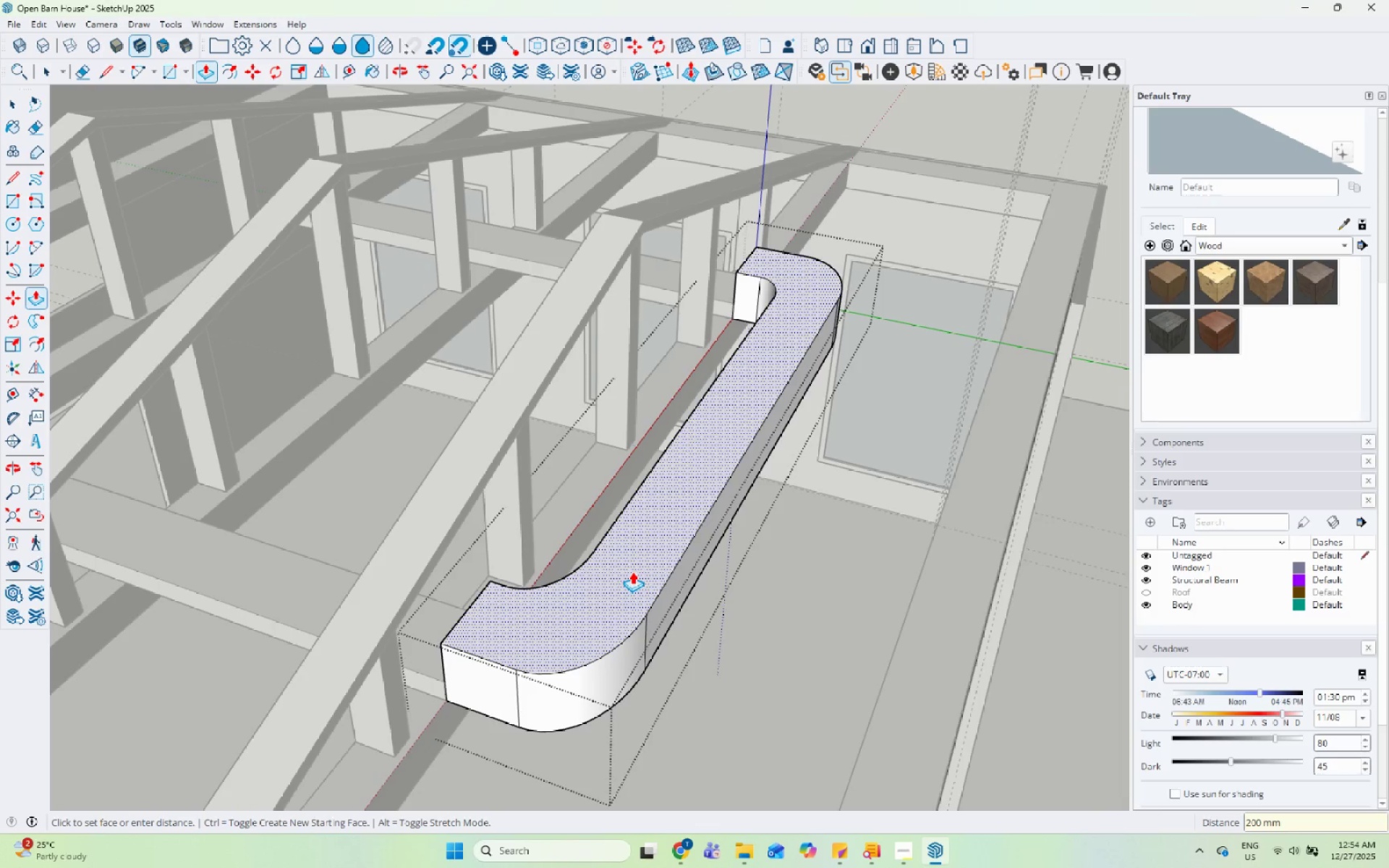 
key(Space)
 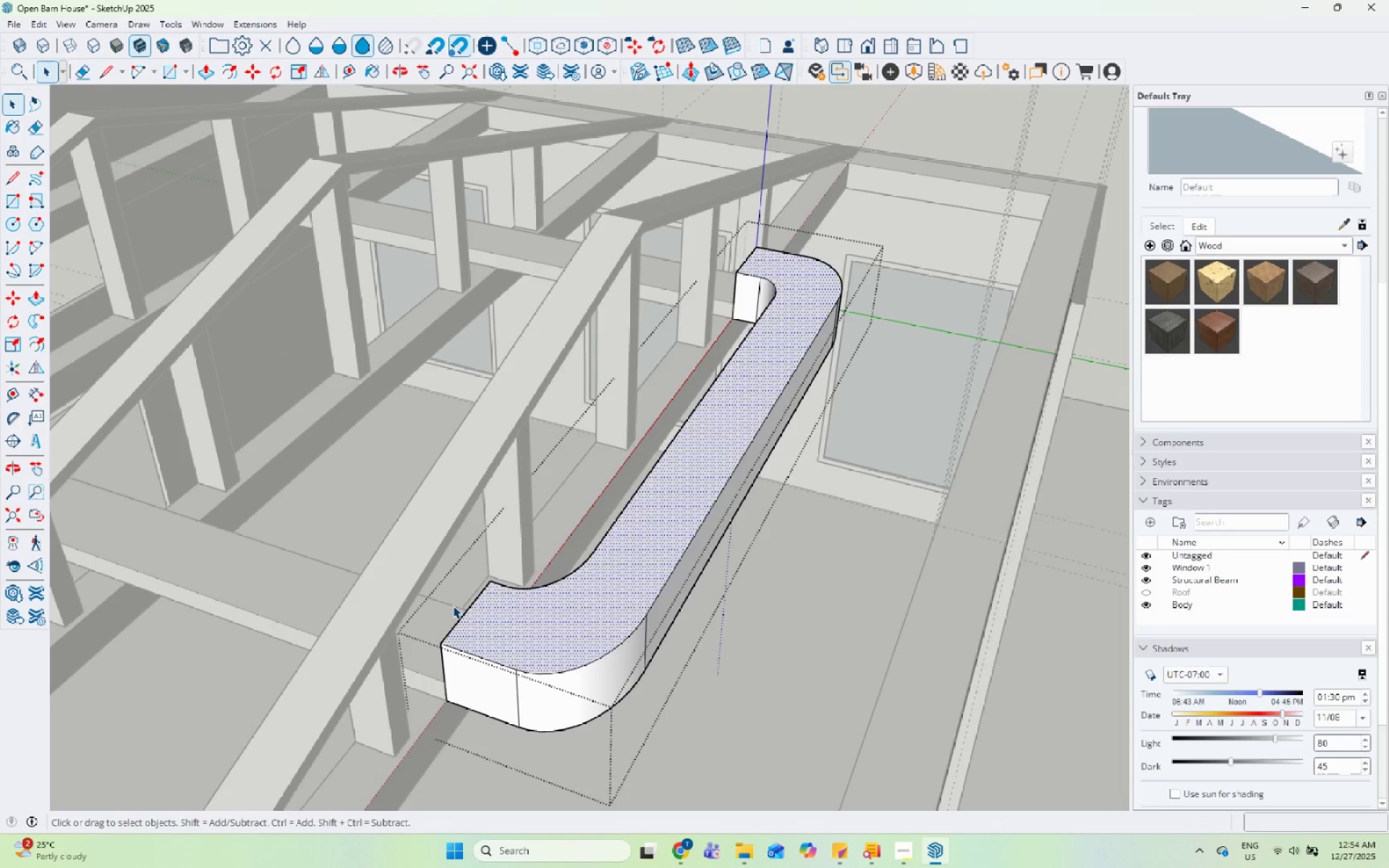 
double_click([451, 616])
 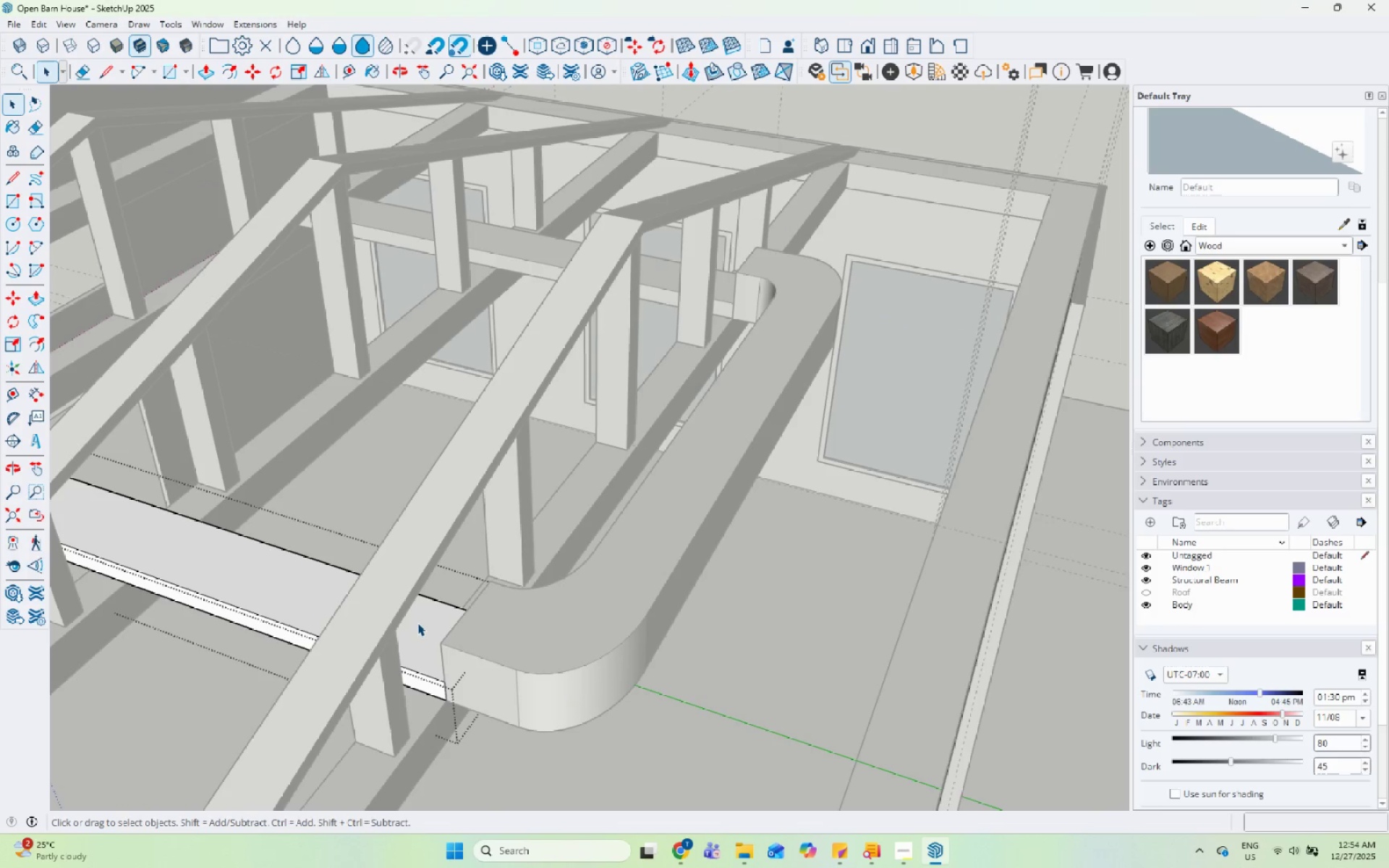 
triple_click([417, 623])
 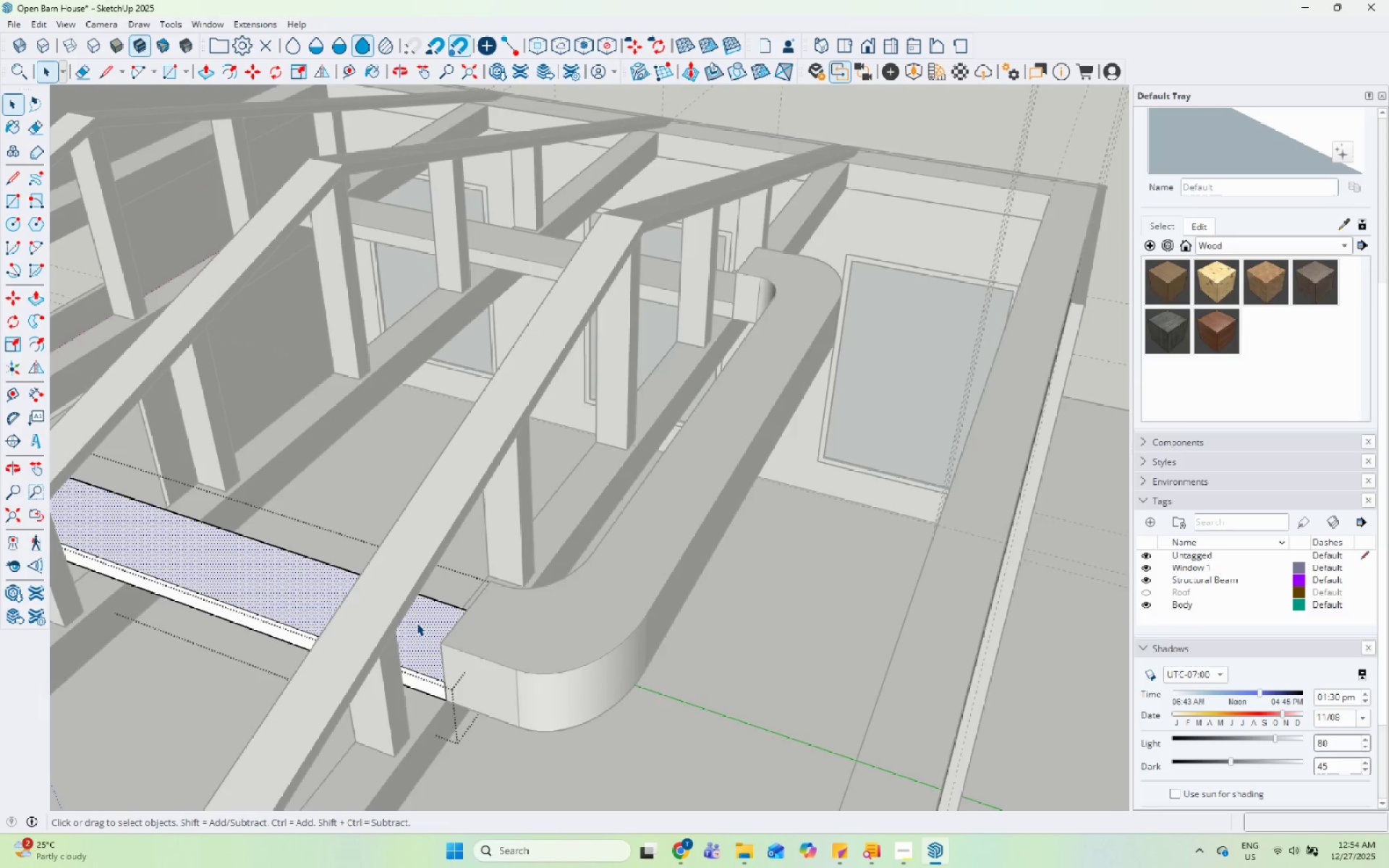 
key(P)
 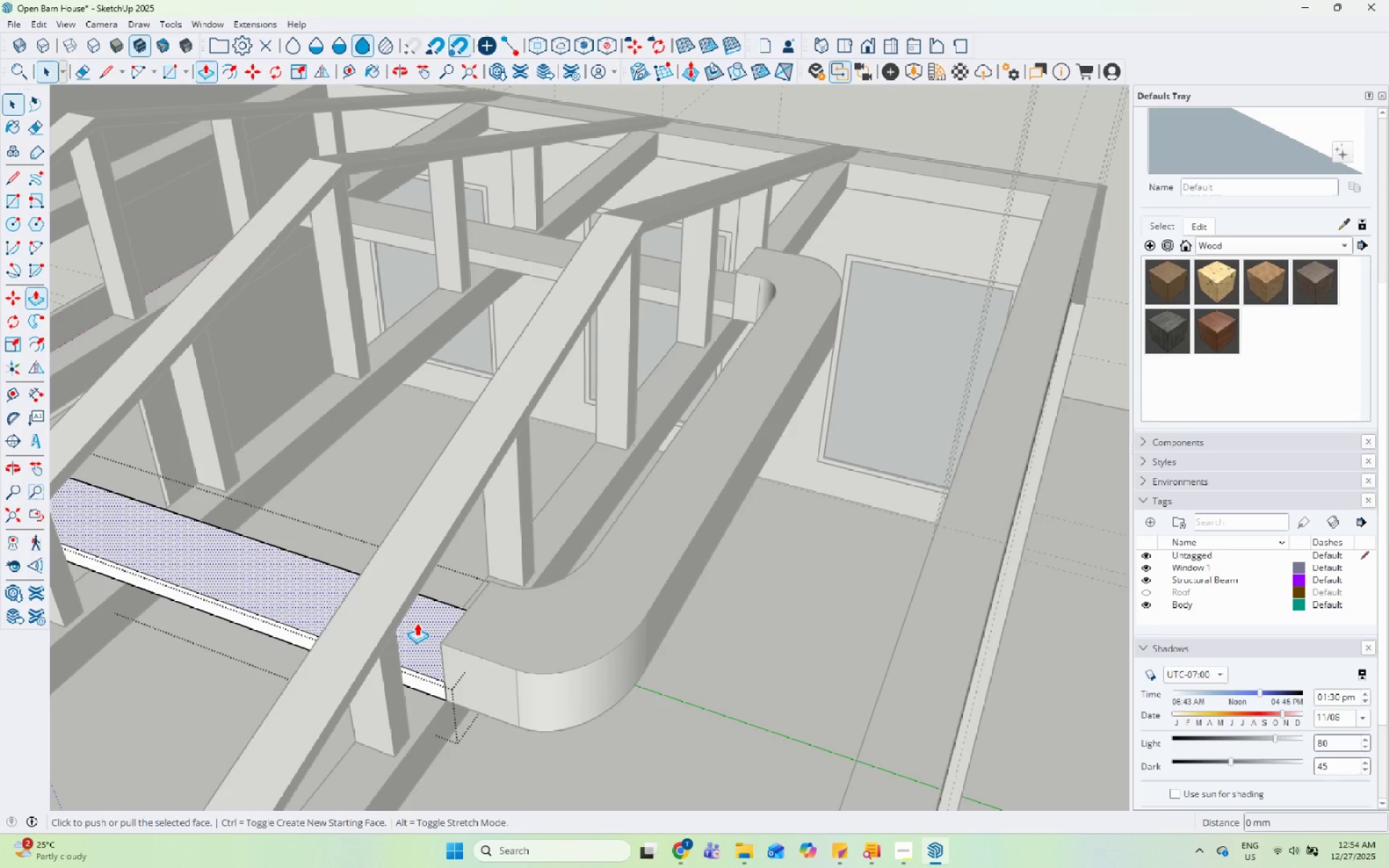 
left_click([417, 623])
 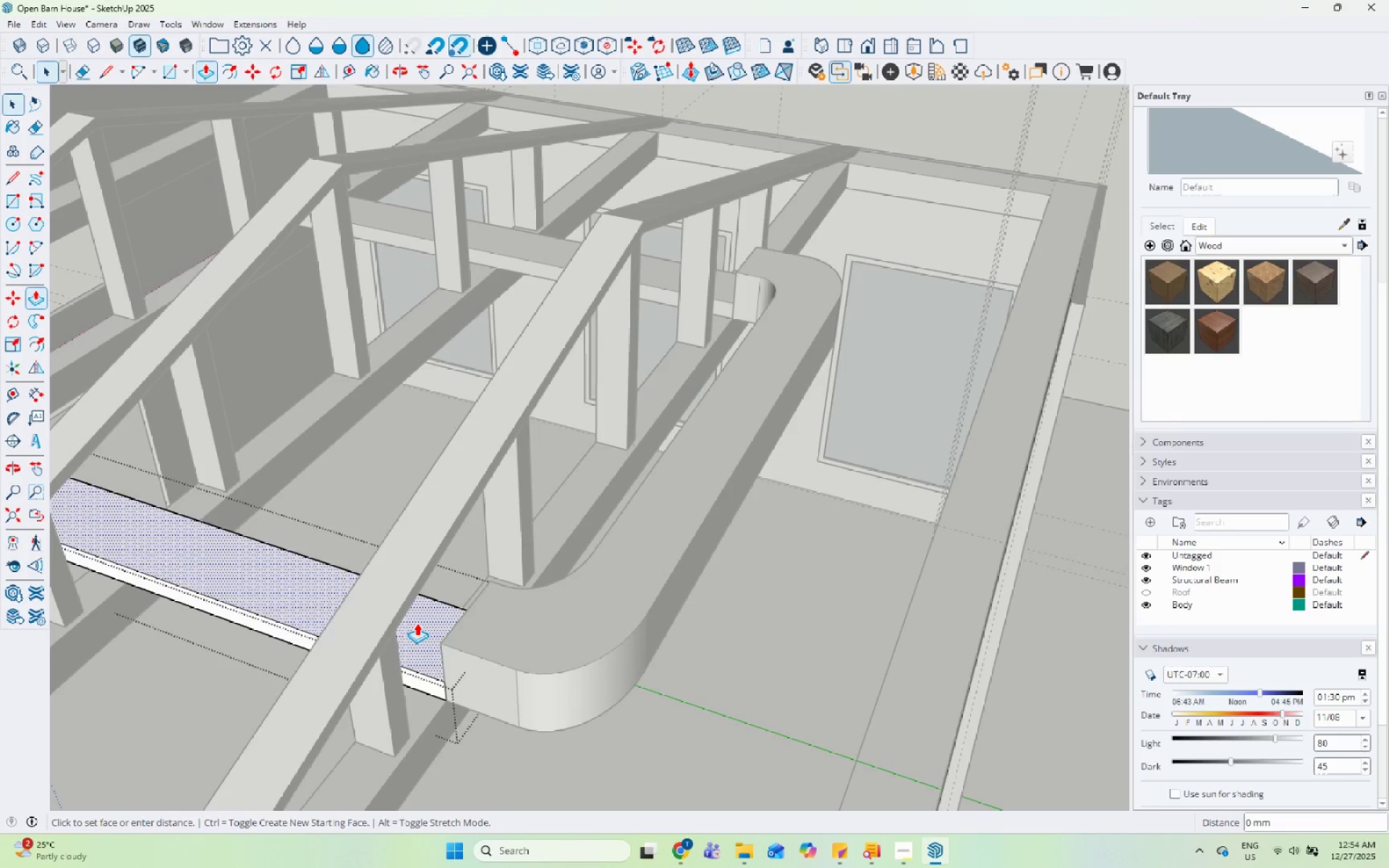 
double_click([417, 623])
 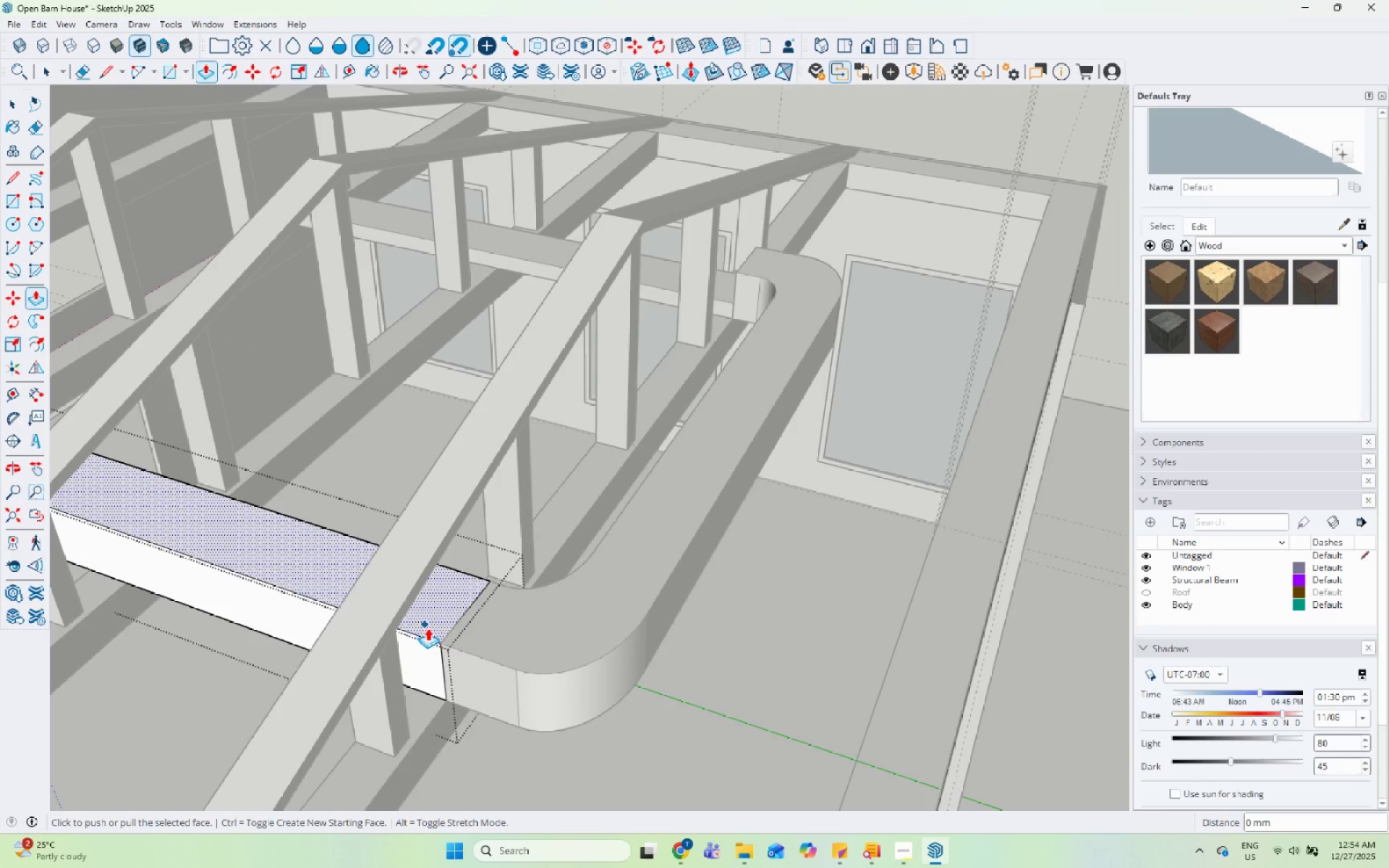 
key(Space)
 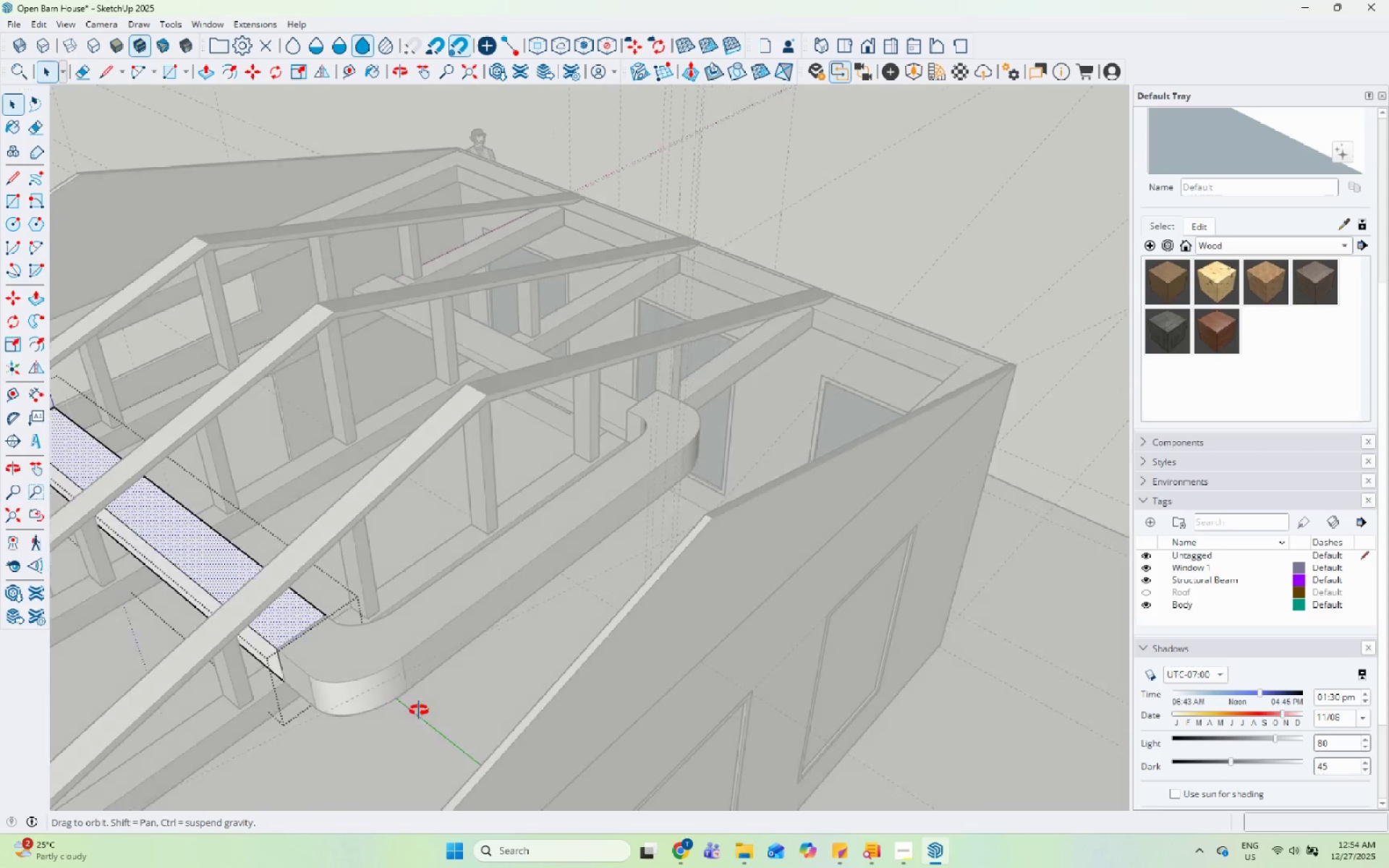 
scroll: coordinate [409, 744], scroll_direction: down, amount: 5.0
 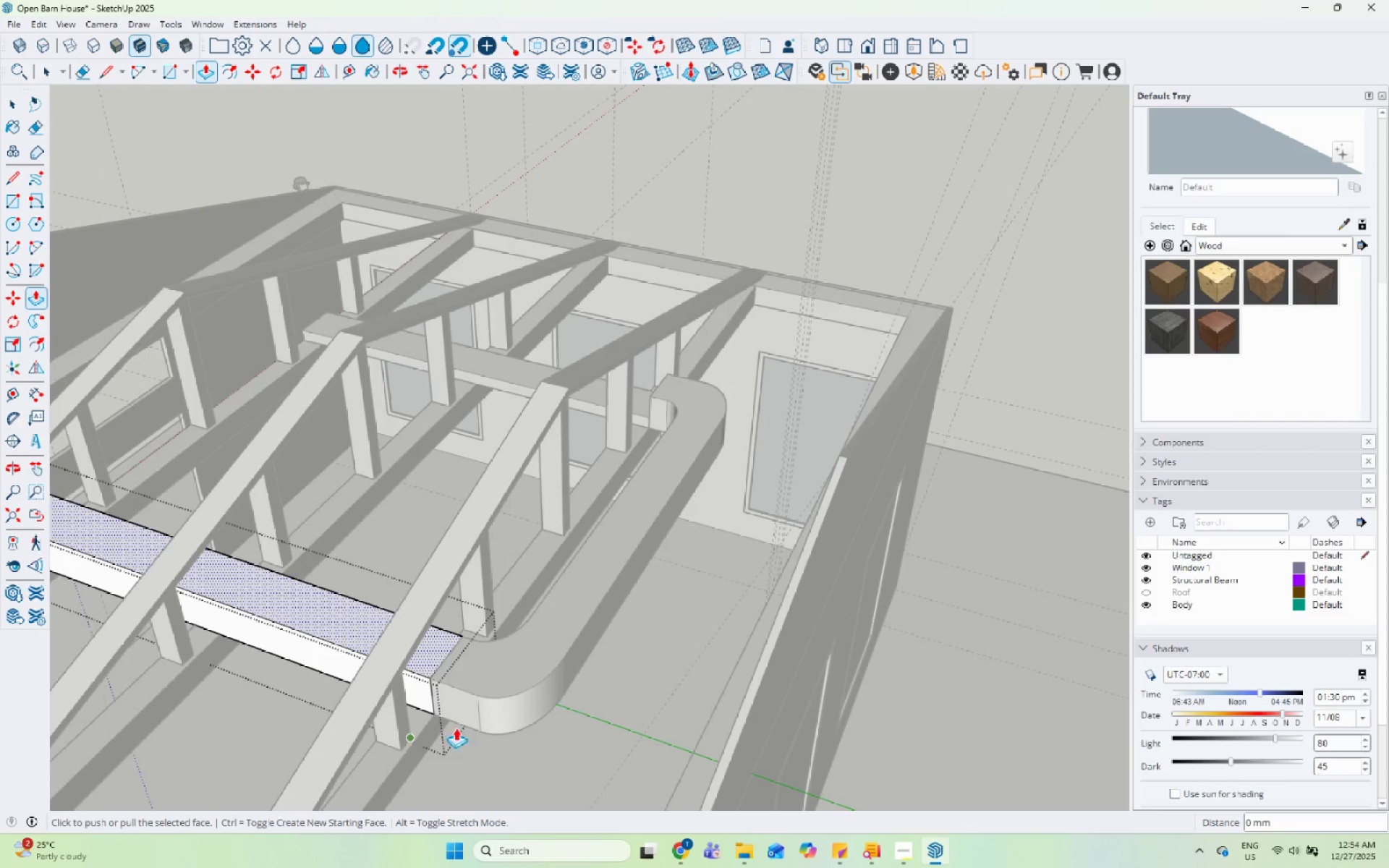 
key(Space)
 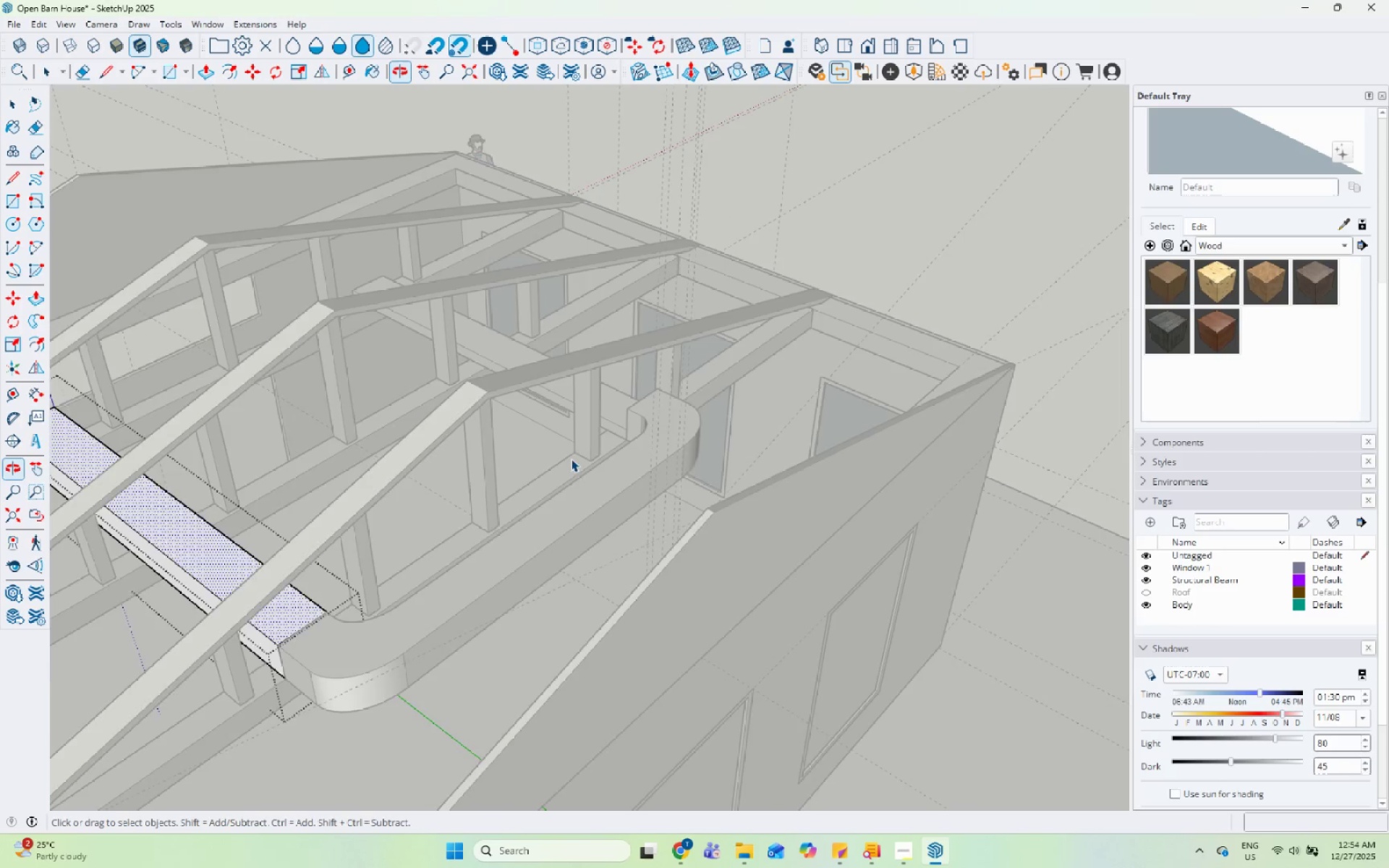 
key(Escape)
 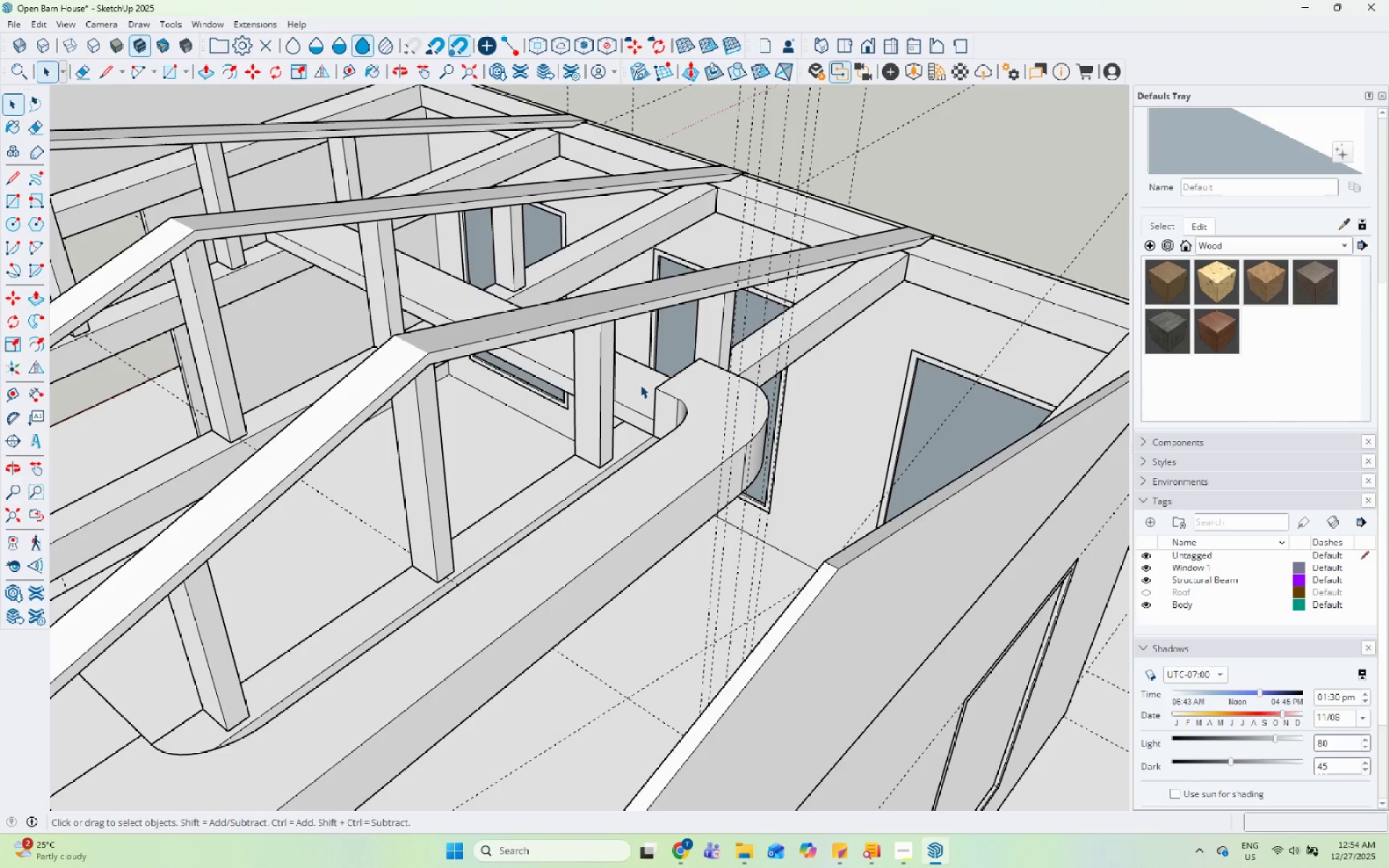 
scroll: coordinate [574, 447], scroll_direction: up, amount: 4.0
 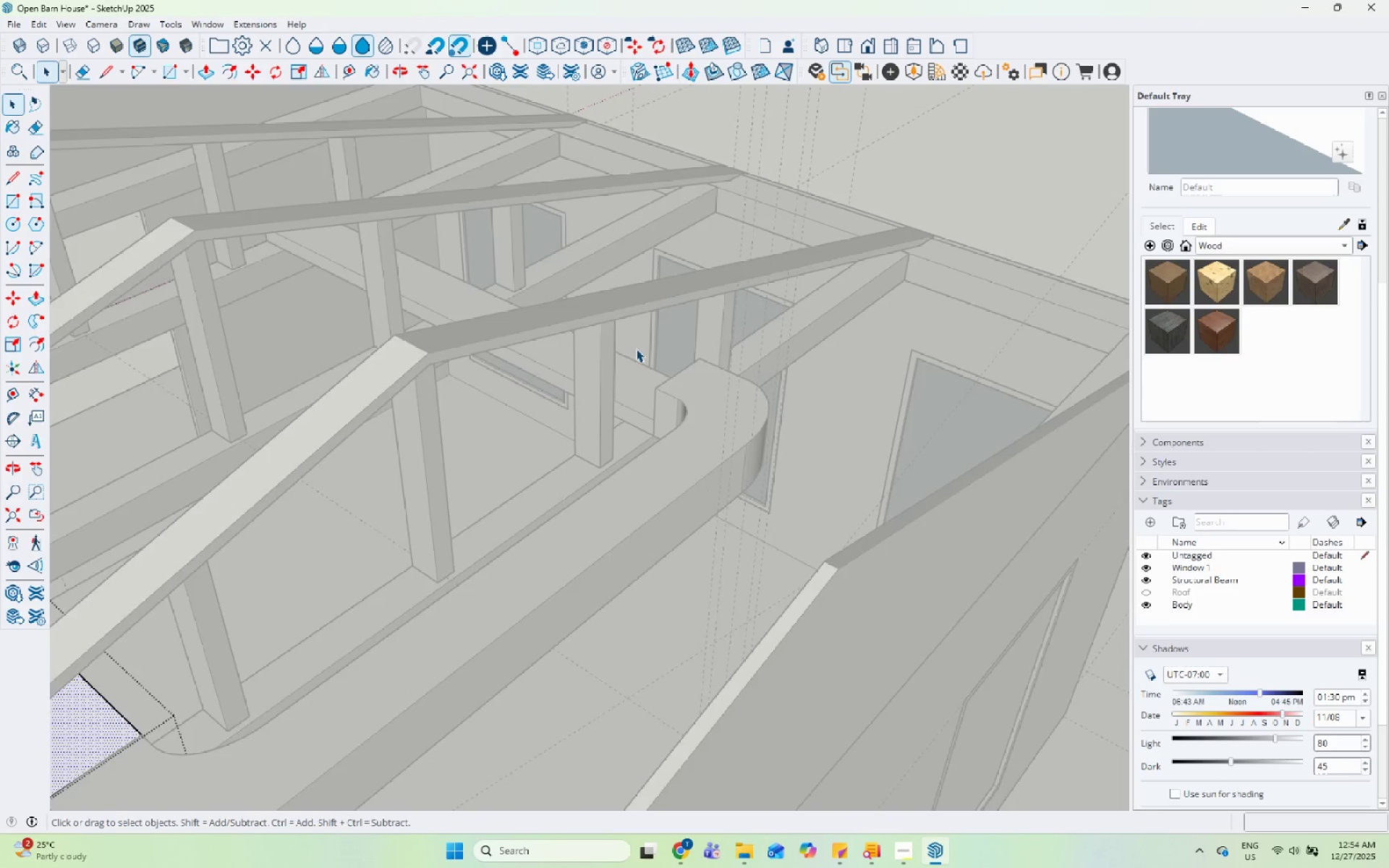 
double_click([640, 385])
 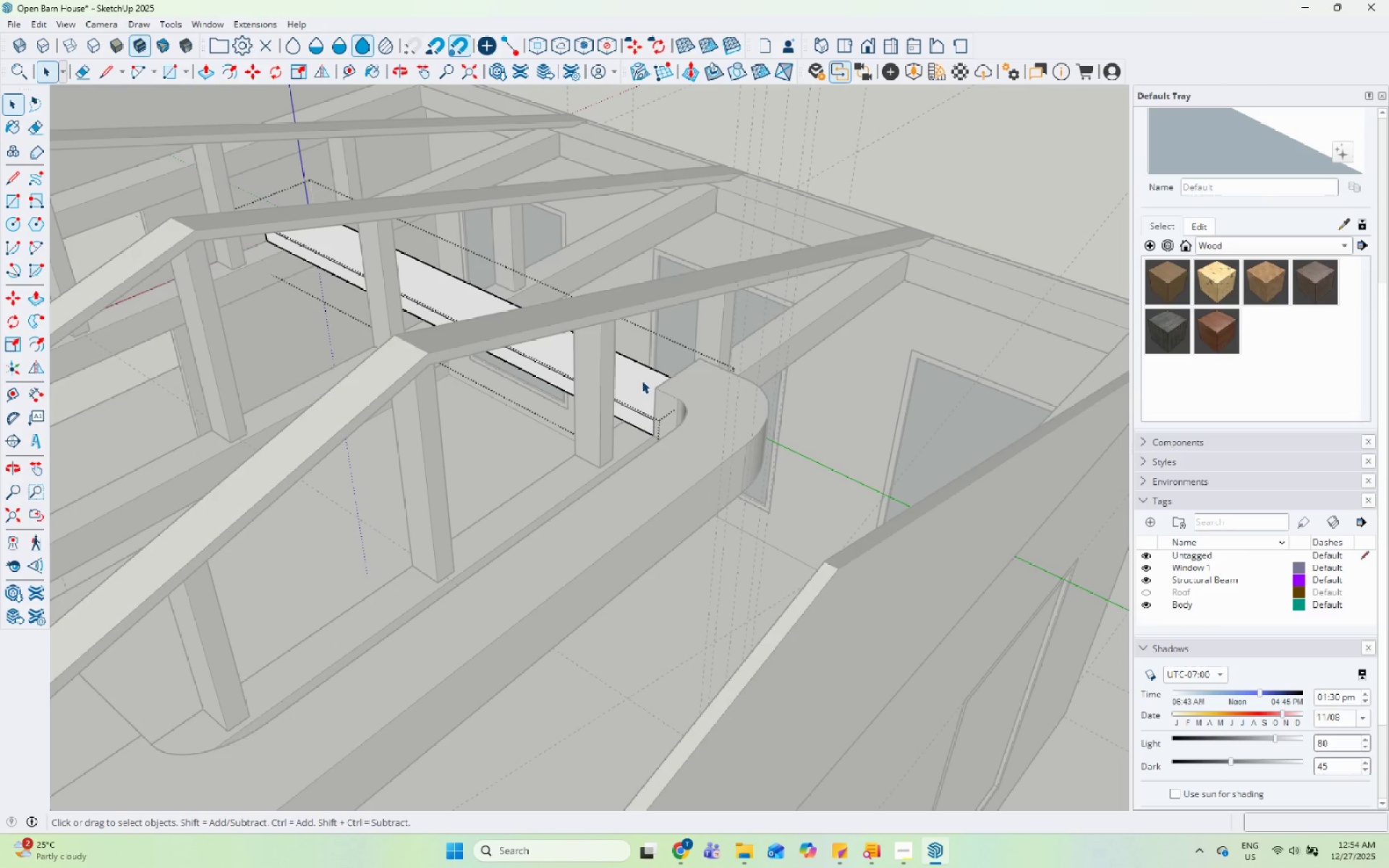 
triple_click([642, 380])
 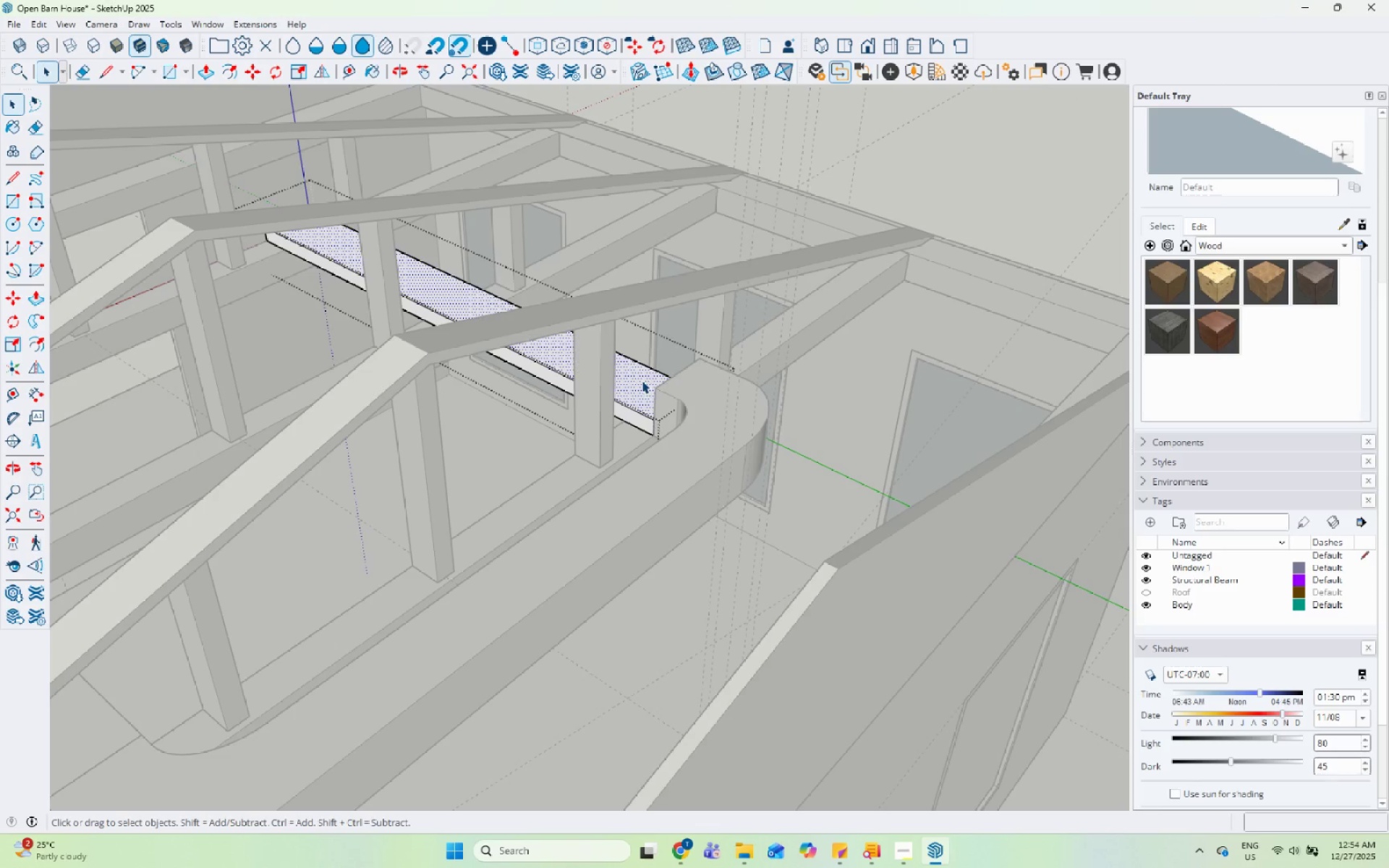 
key(P)
 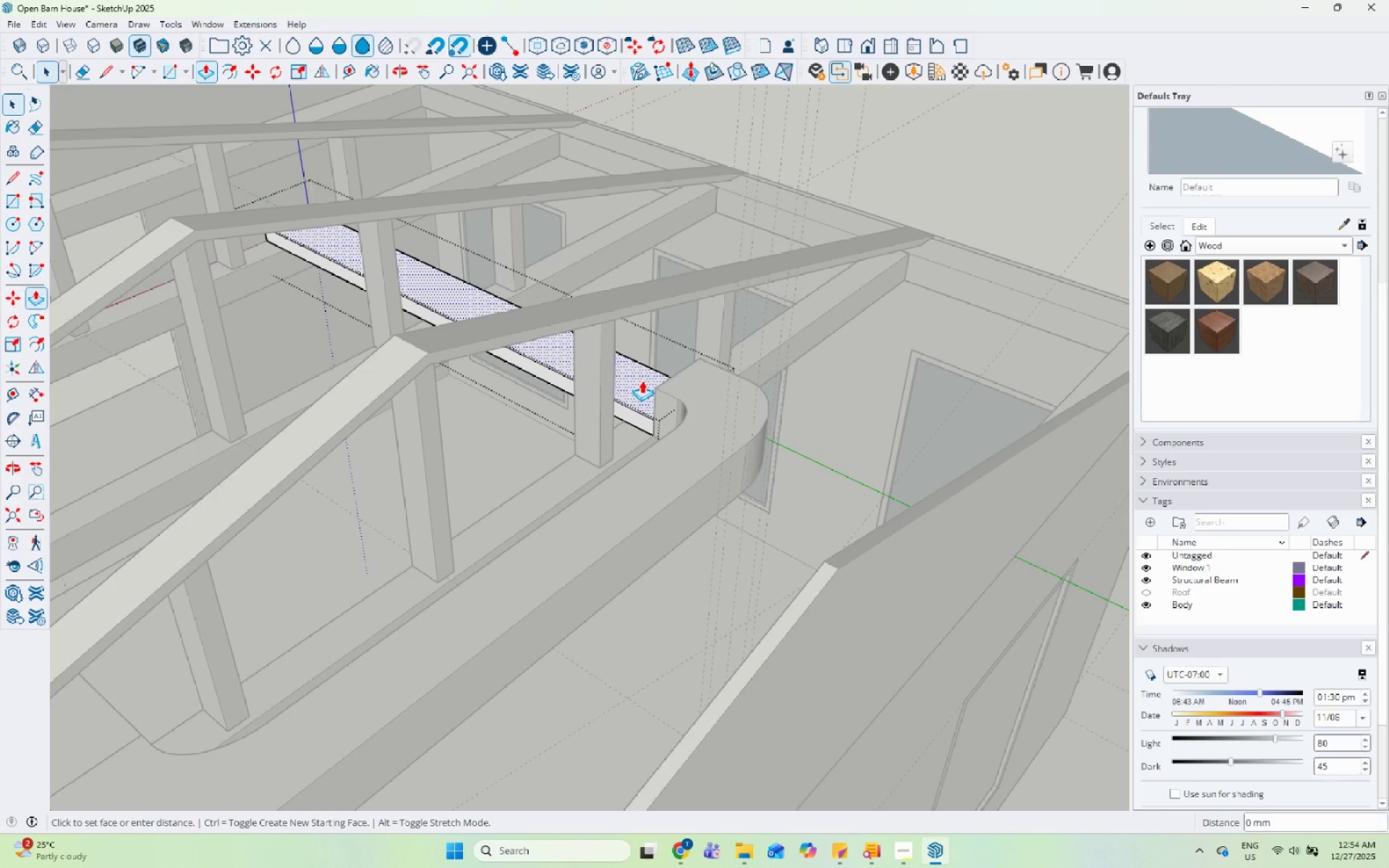 
left_click([642, 380])
 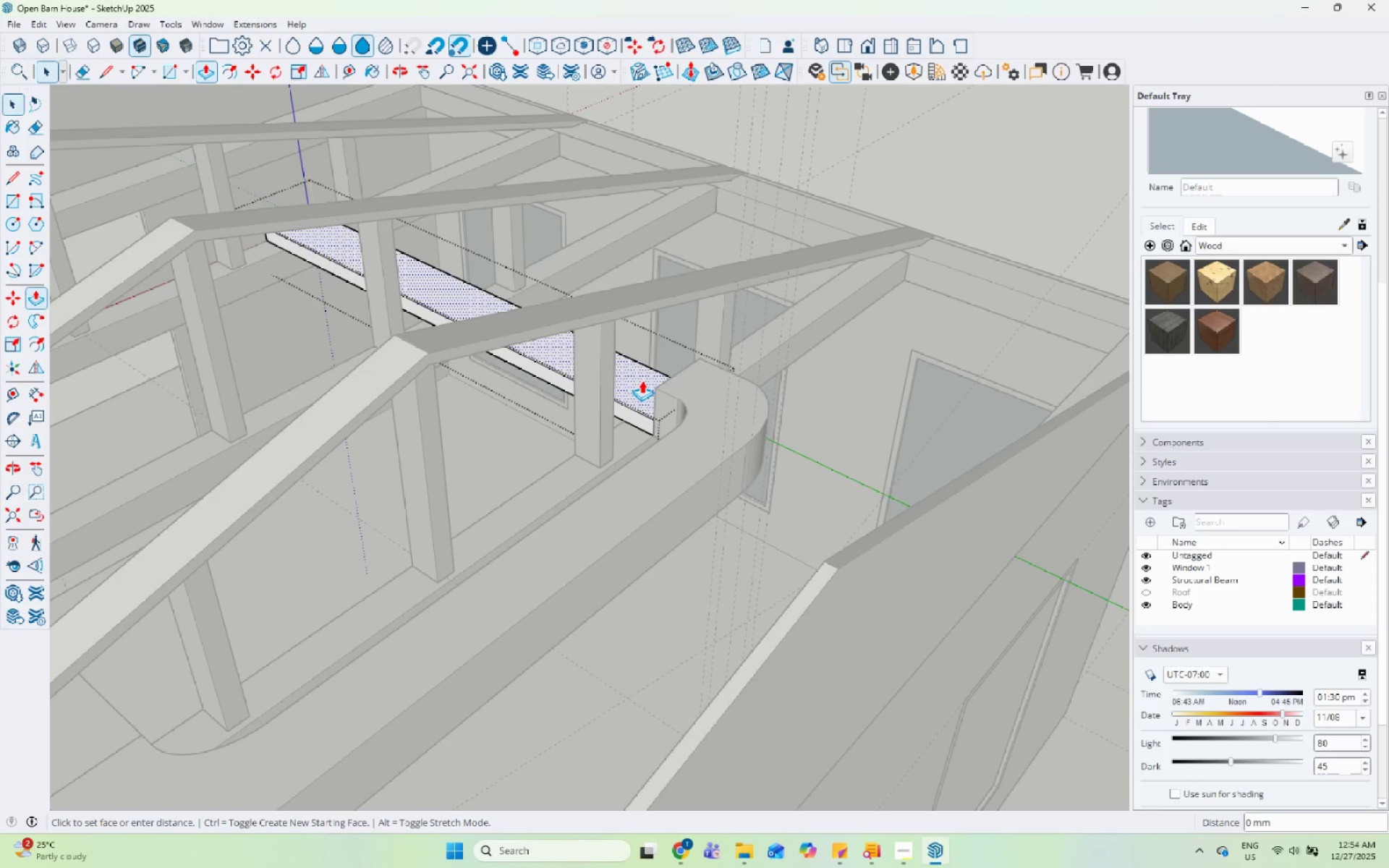 
double_click([642, 380])
 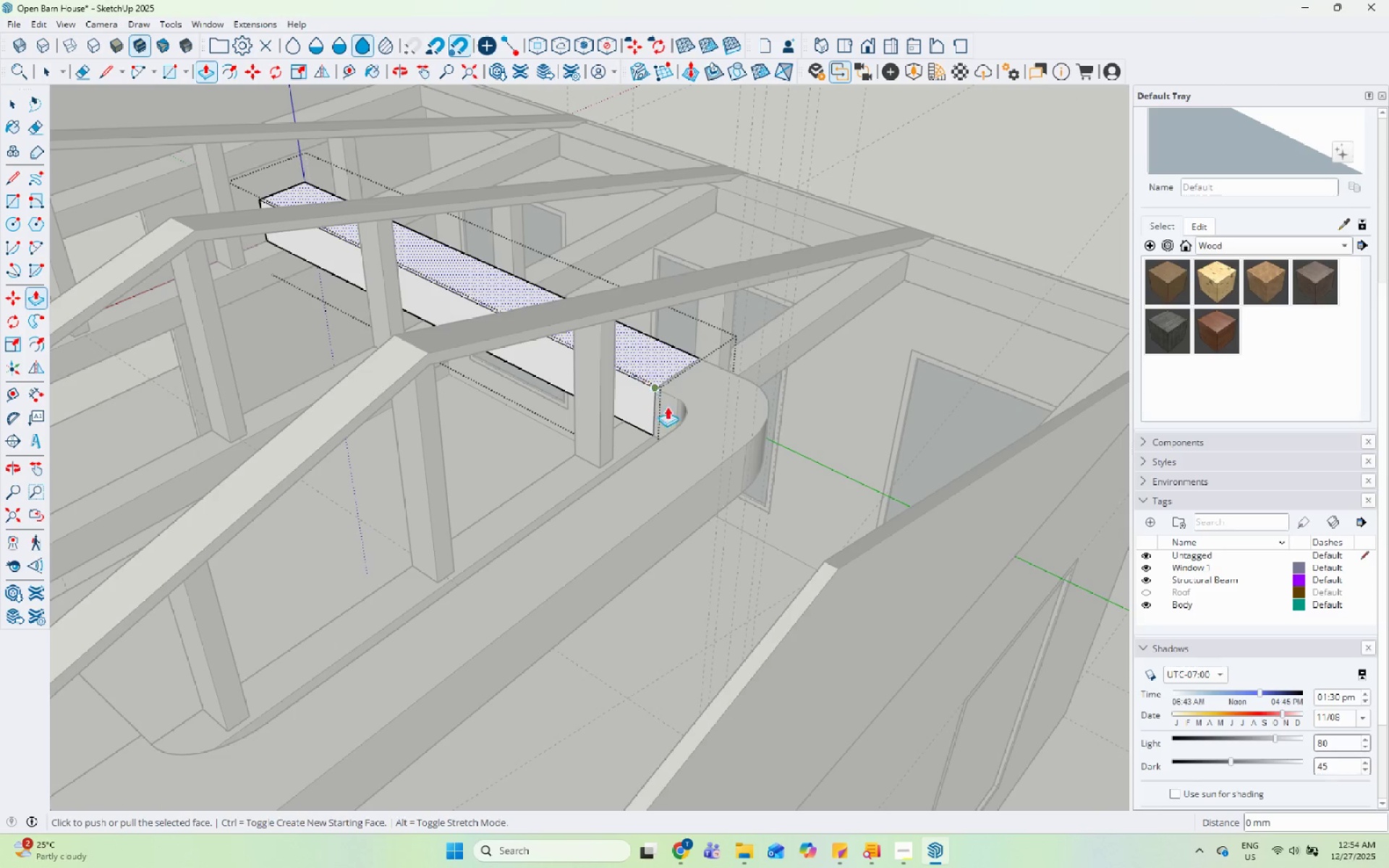 
scroll: coordinate [666, 450], scroll_direction: down, amount: 5.0
 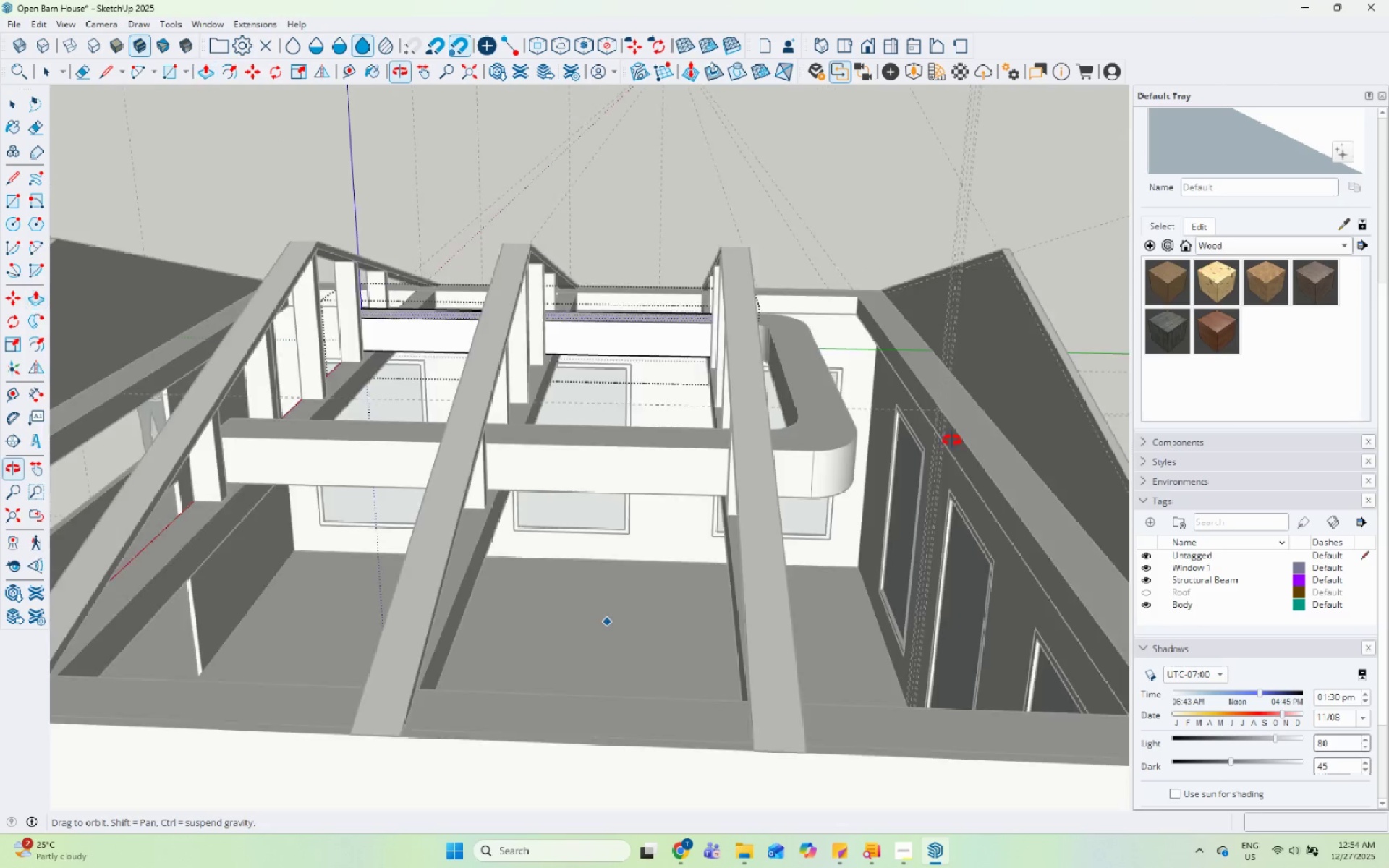 
left_click([1050, 418])
 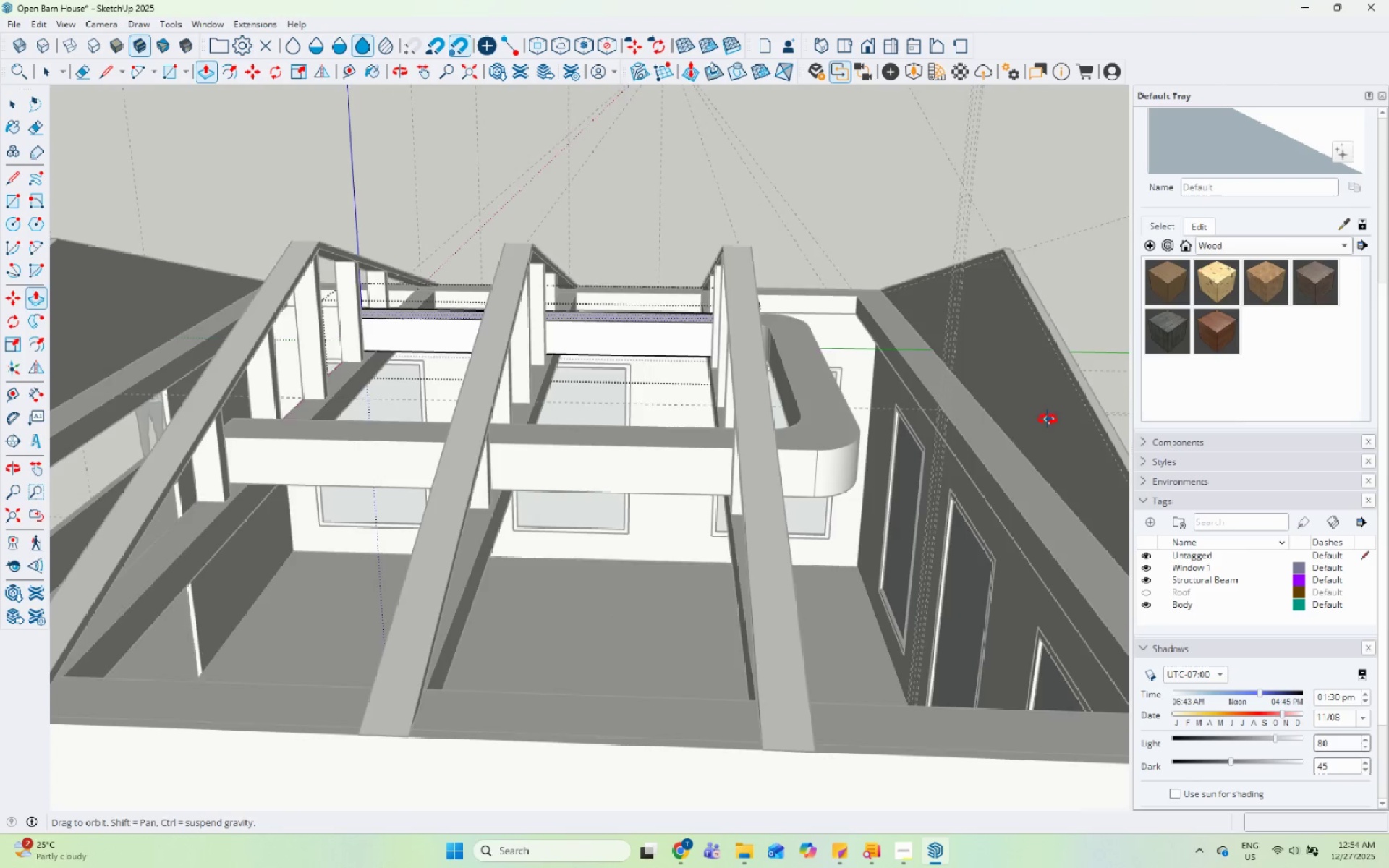 
key(Space)
 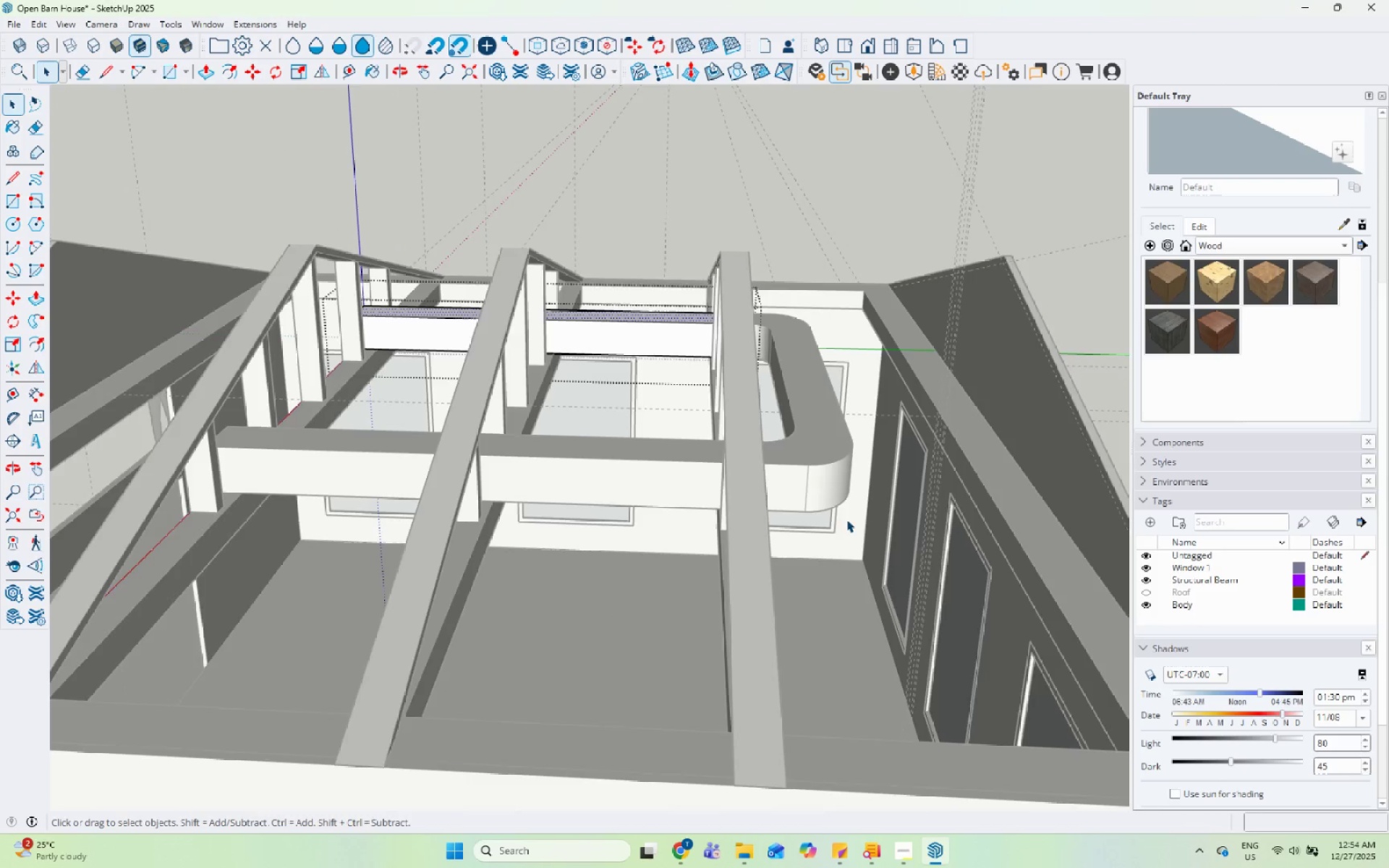 
scroll: coordinate [787, 561], scroll_direction: down, amount: 1.0
 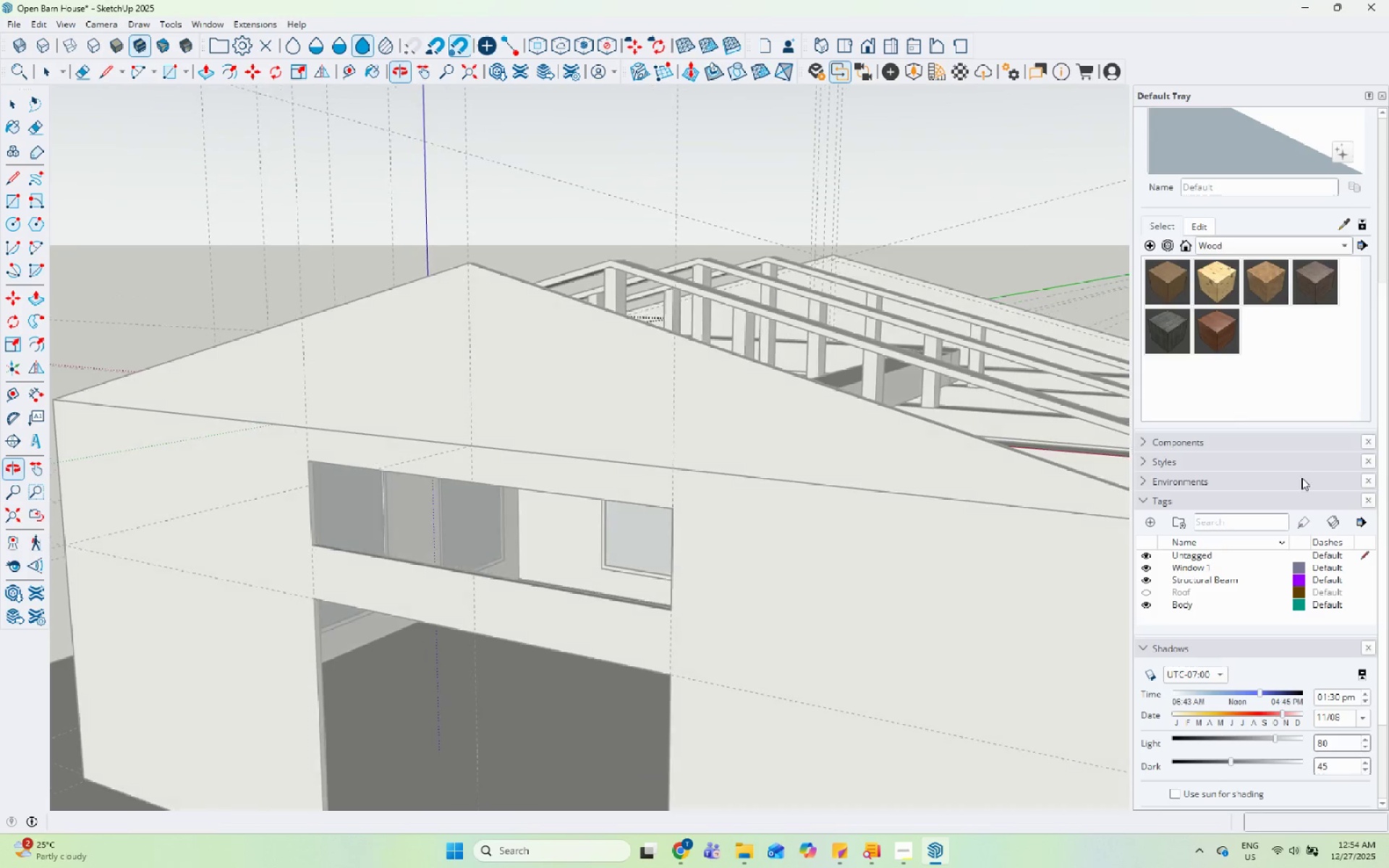 
key(Space)
 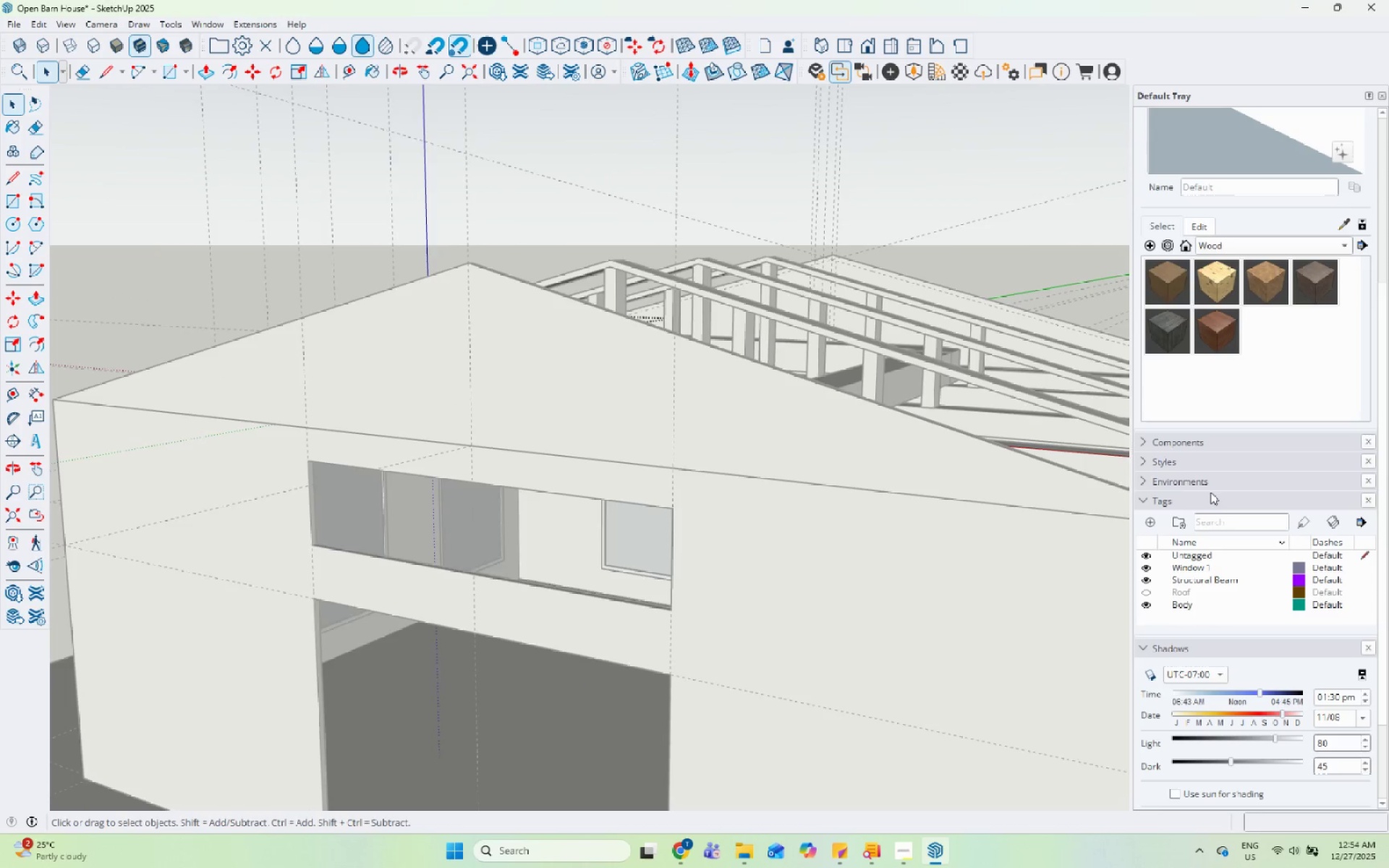 
key(Escape)
 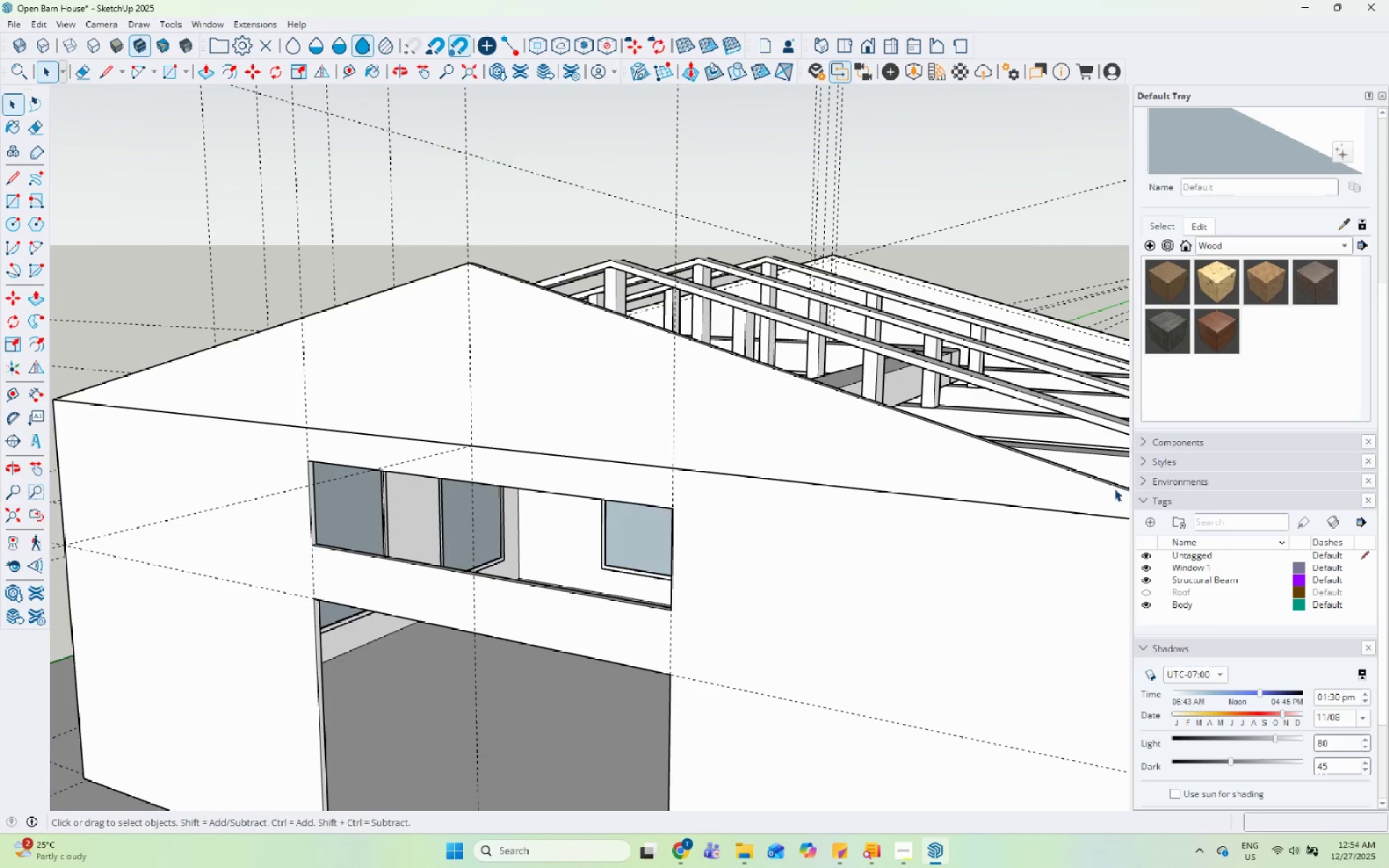 
key(Escape)
 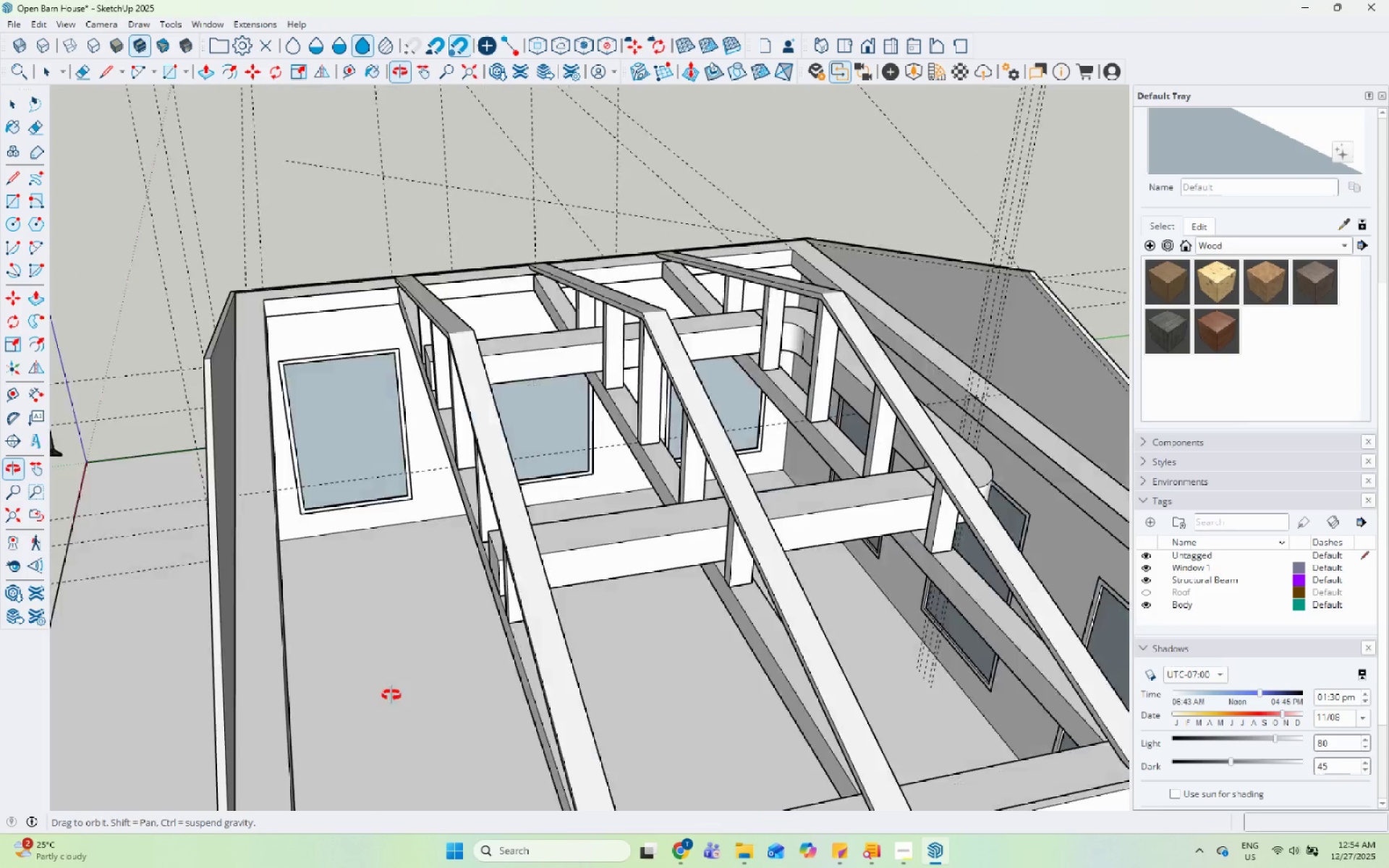 
scroll: coordinate [208, 709], scroll_direction: down, amount: 1.0
 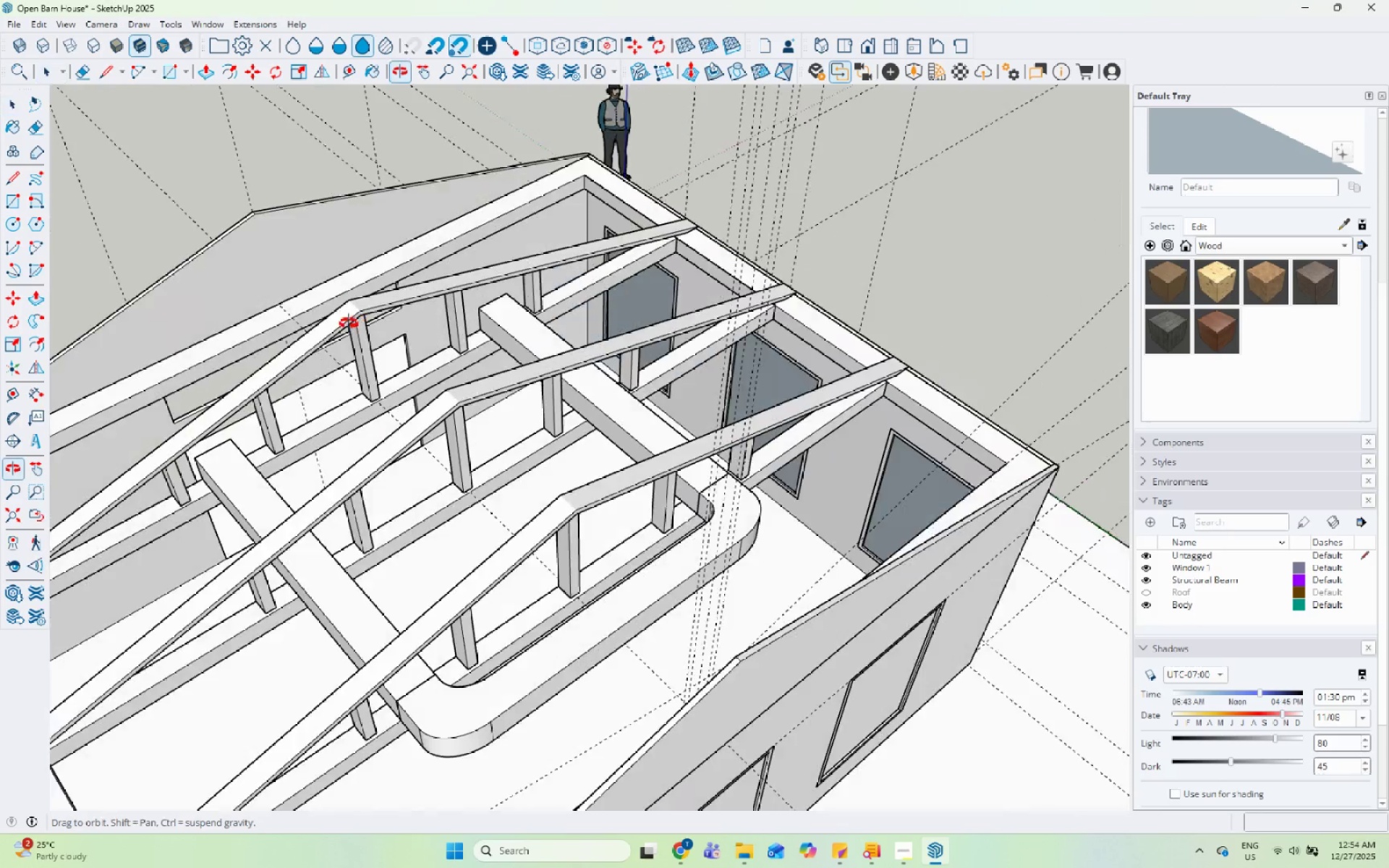 
scroll: coordinate [618, 370], scroll_direction: up, amount: 13.0
 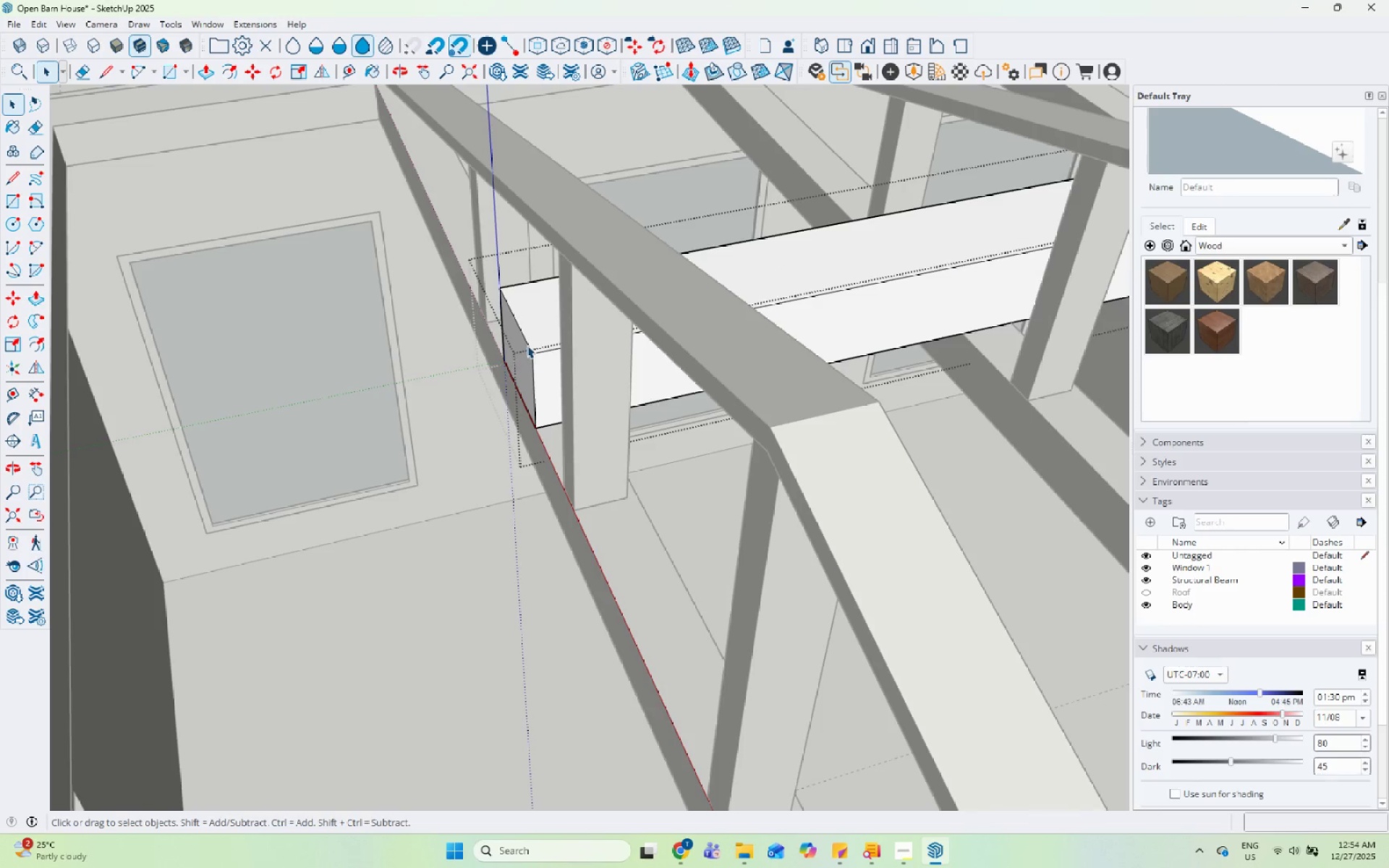 
triple_click([520, 349])
 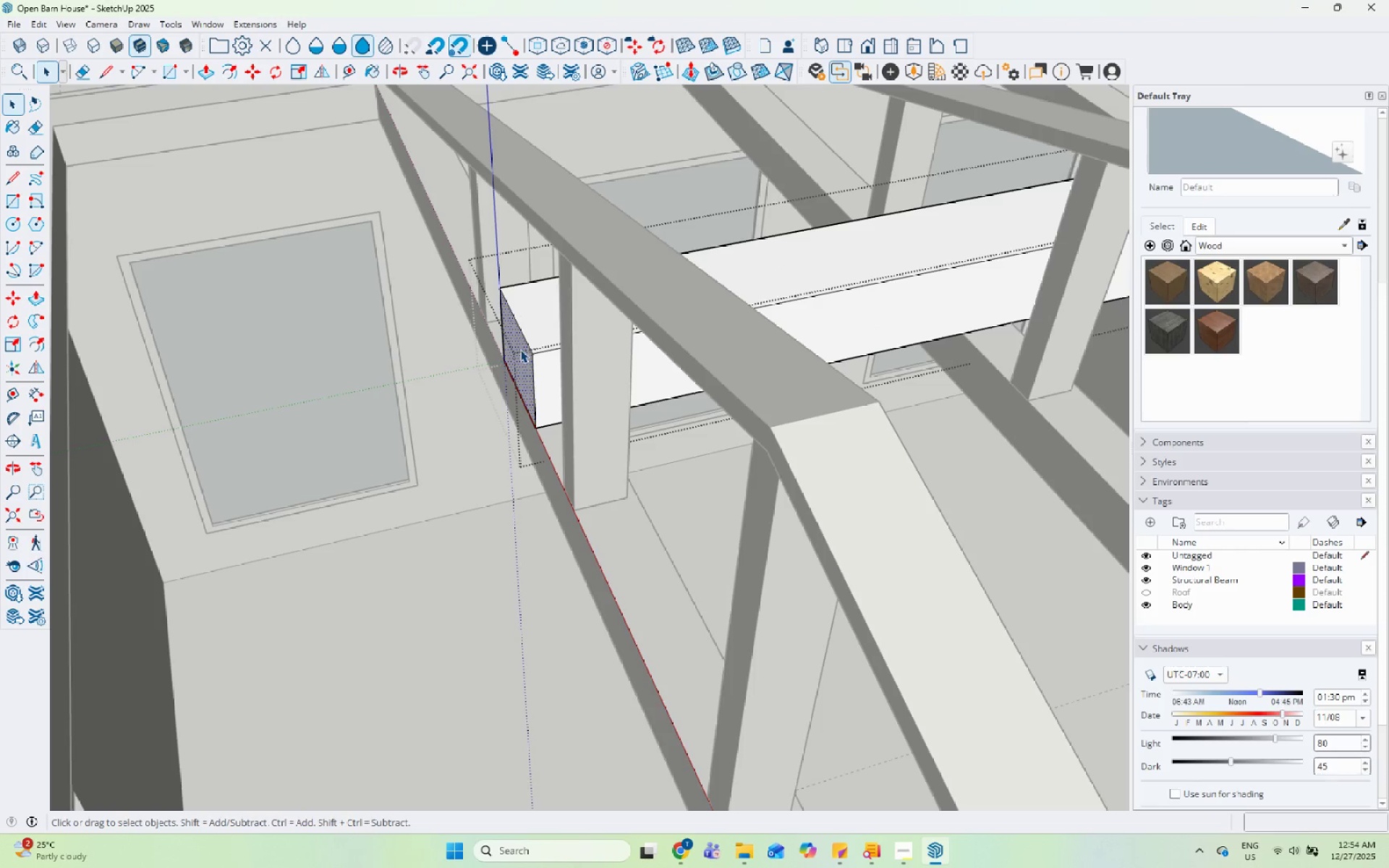 
key(P)
 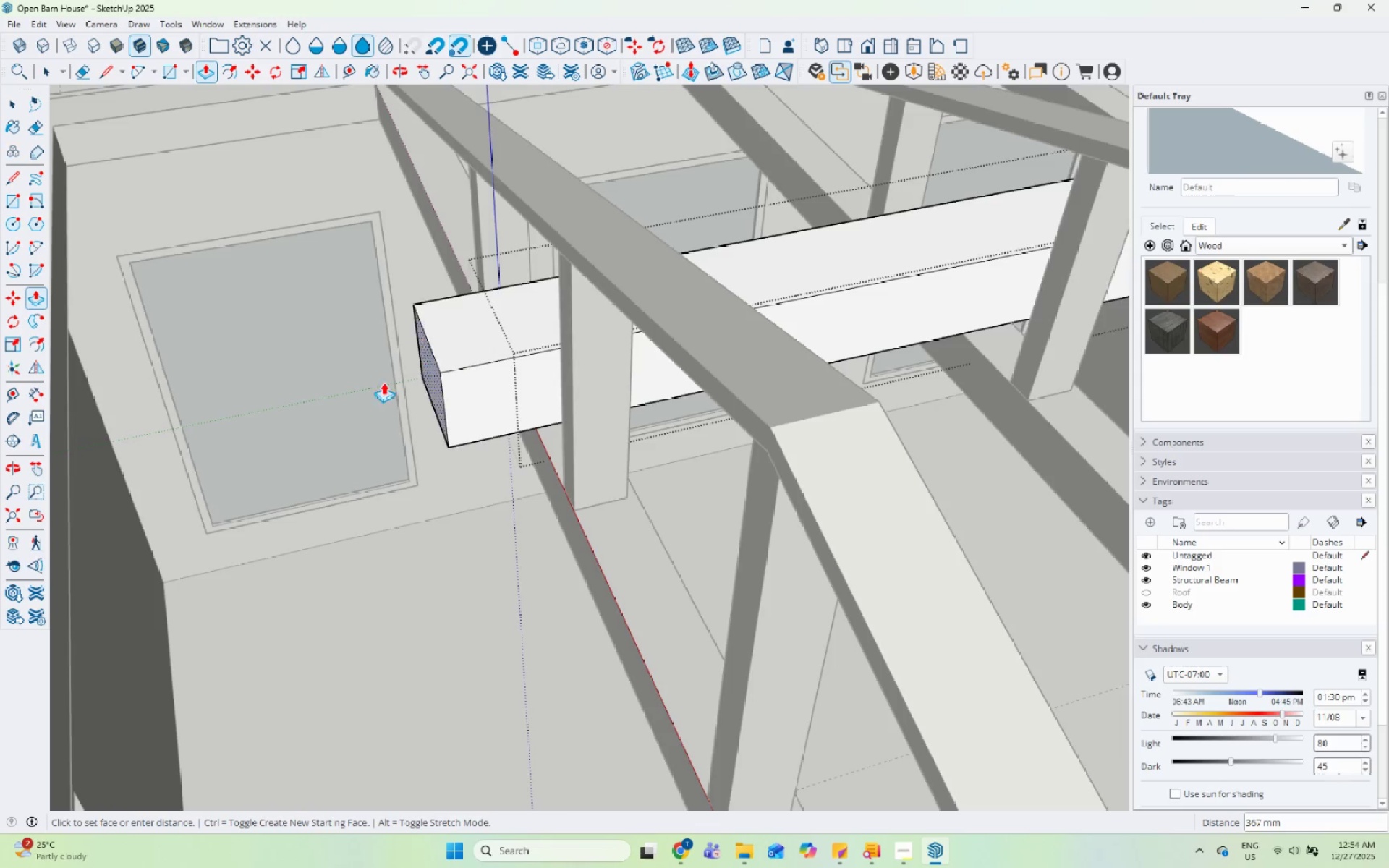 
scroll: coordinate [336, 402], scroll_direction: down, amount: 5.0
 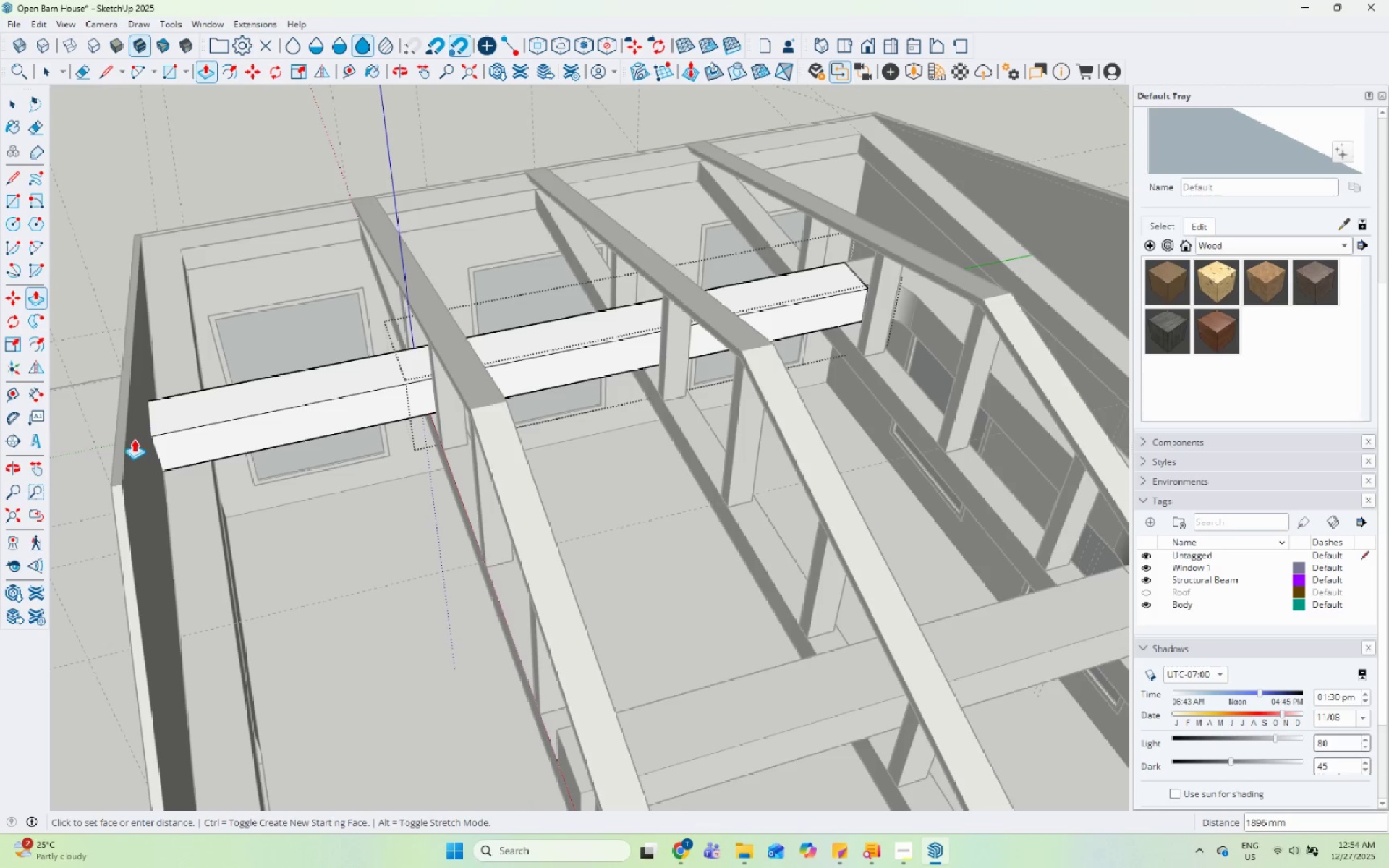 
left_click([130, 441])
 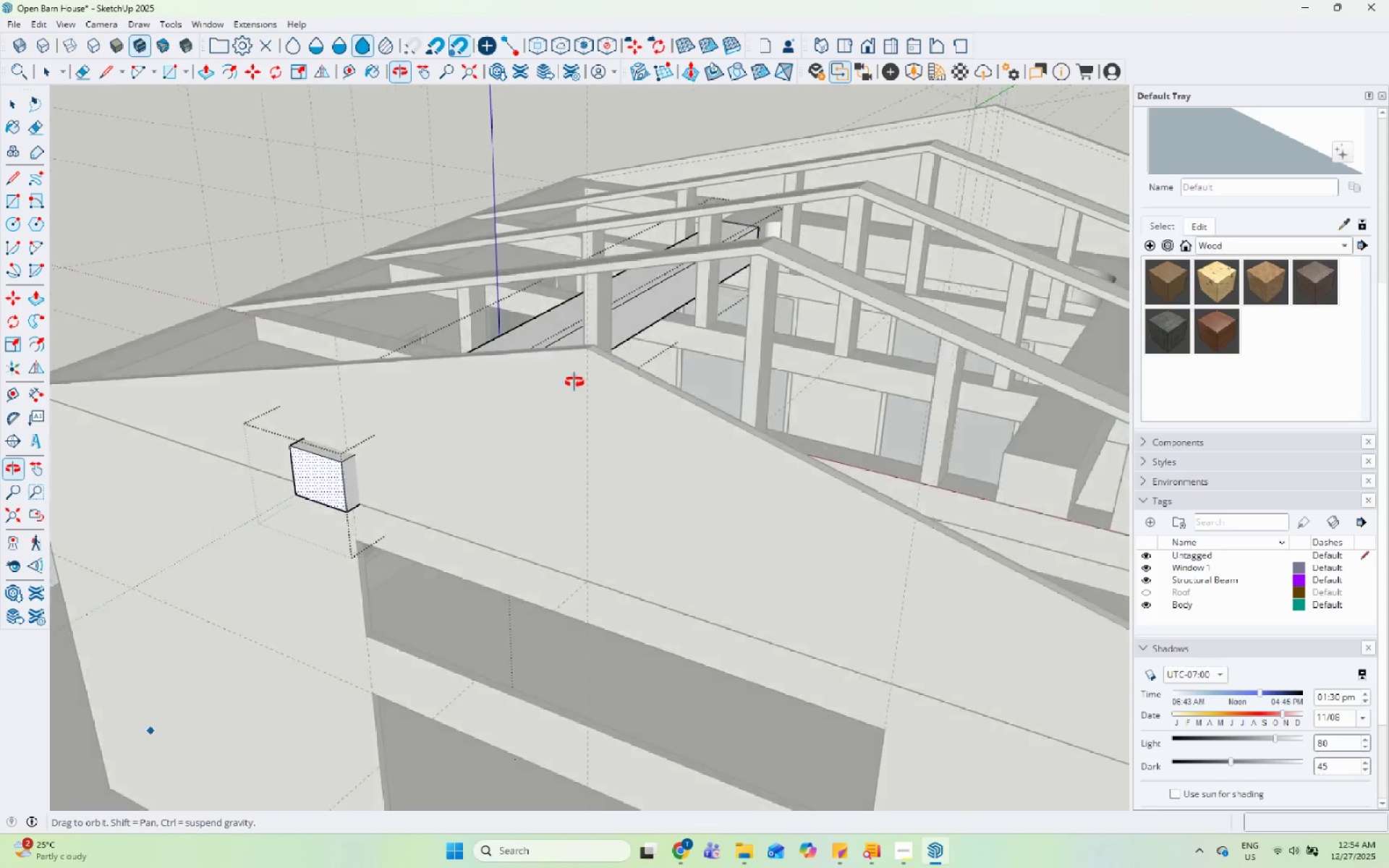 
key(Control+Z)
 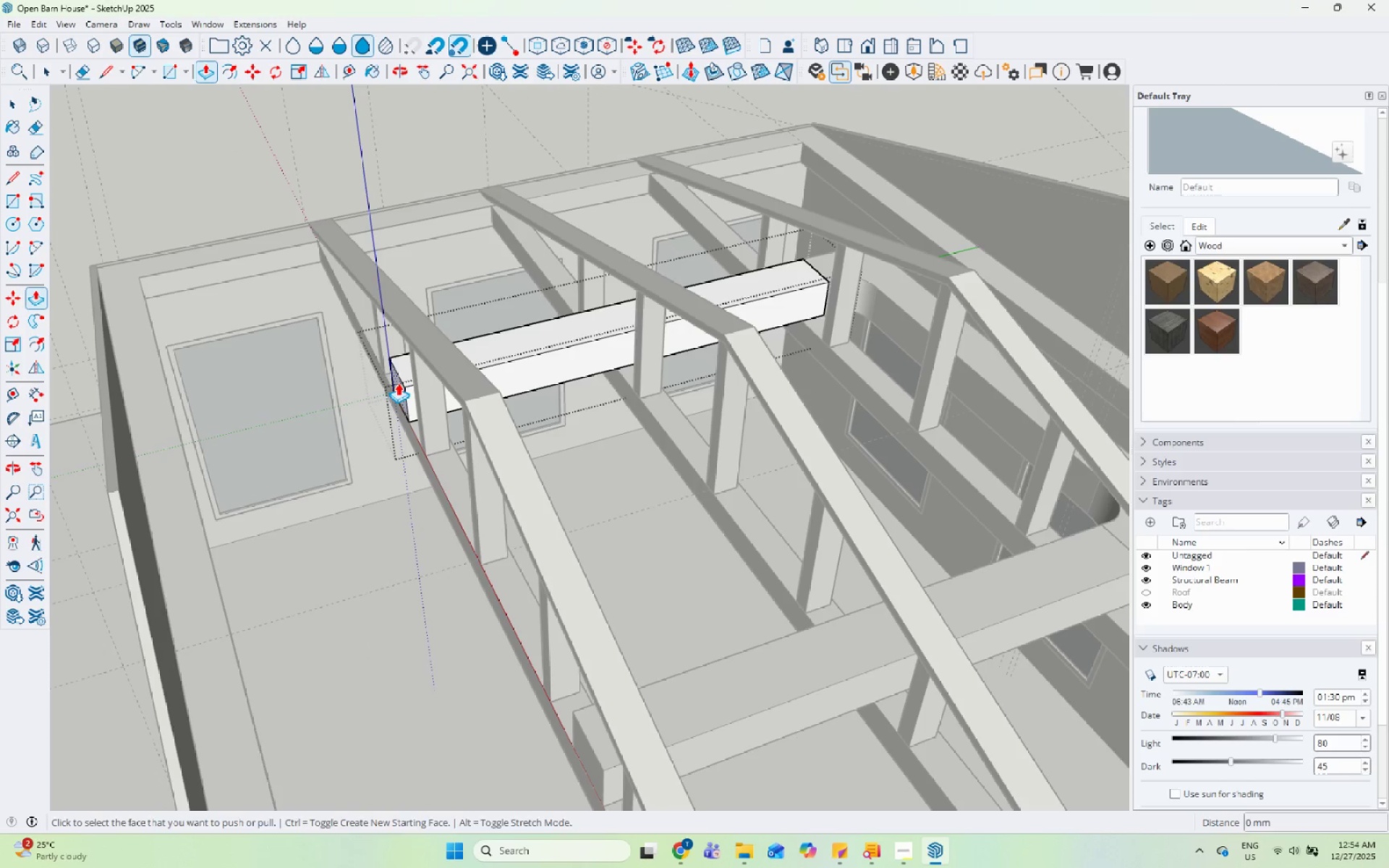 
scroll: coordinate [280, 404], scroll_direction: down, amount: 4.0
 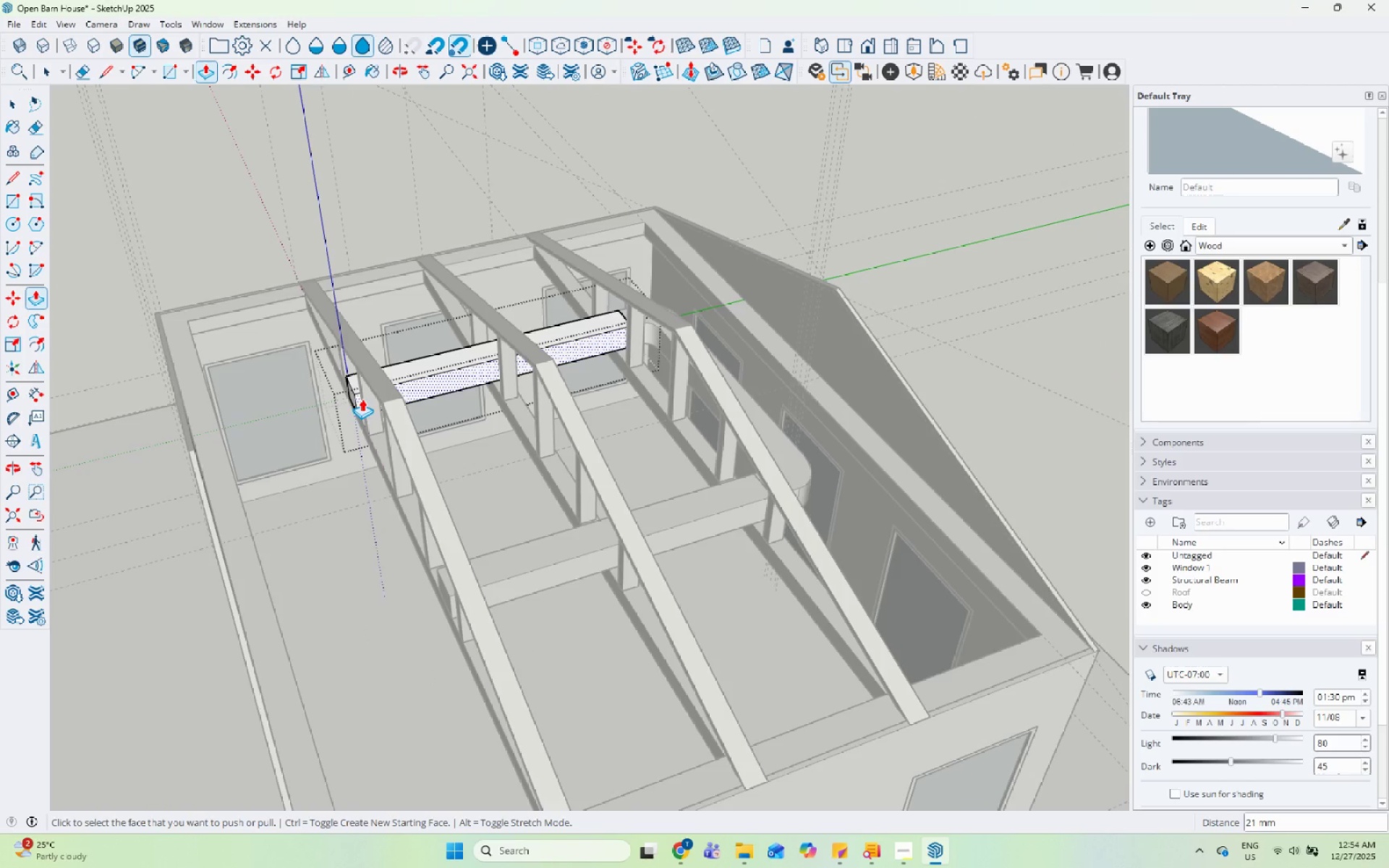 
left_click([348, 398])
 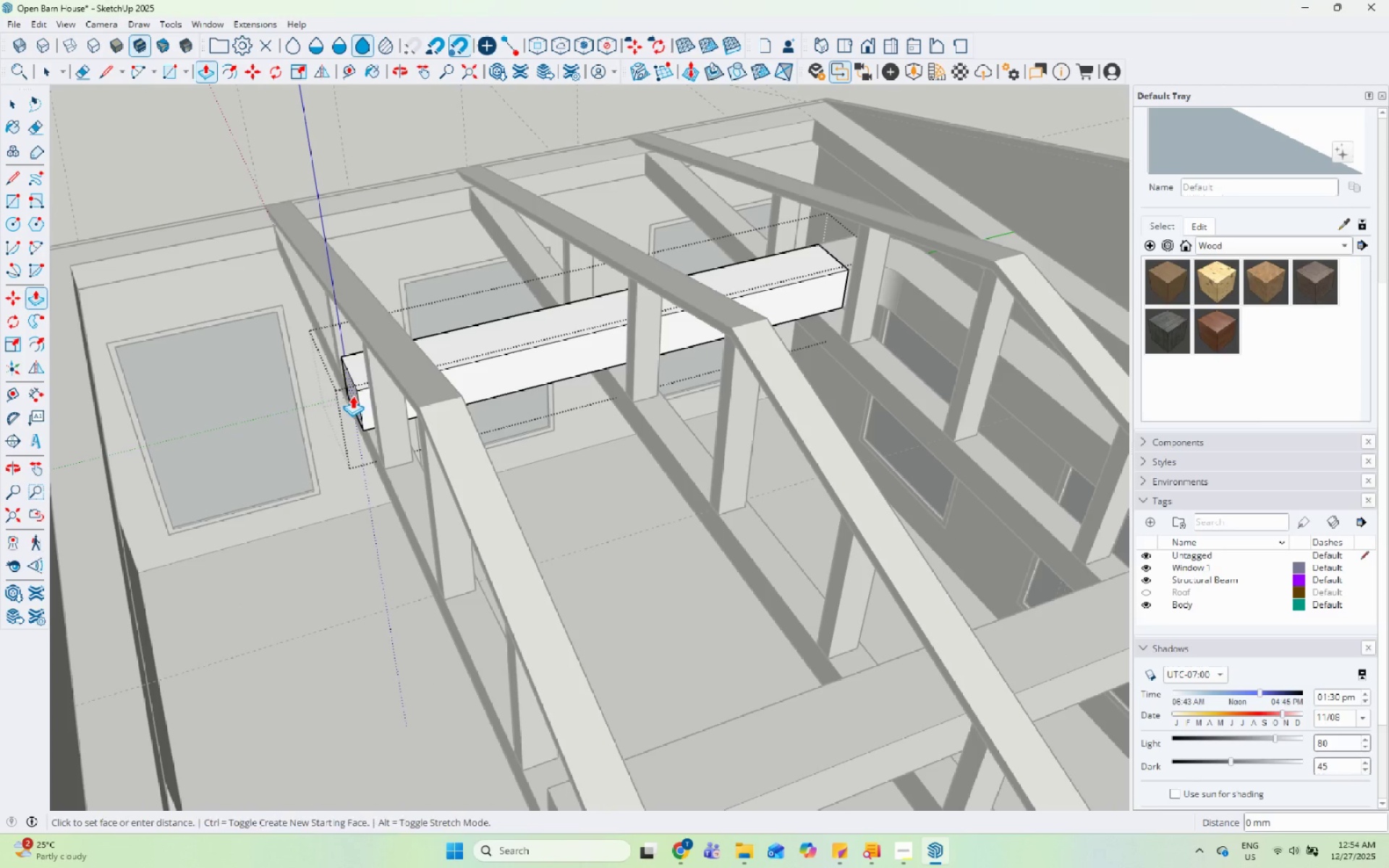 
scroll: coordinate [349, 399], scroll_direction: up, amount: 6.0
 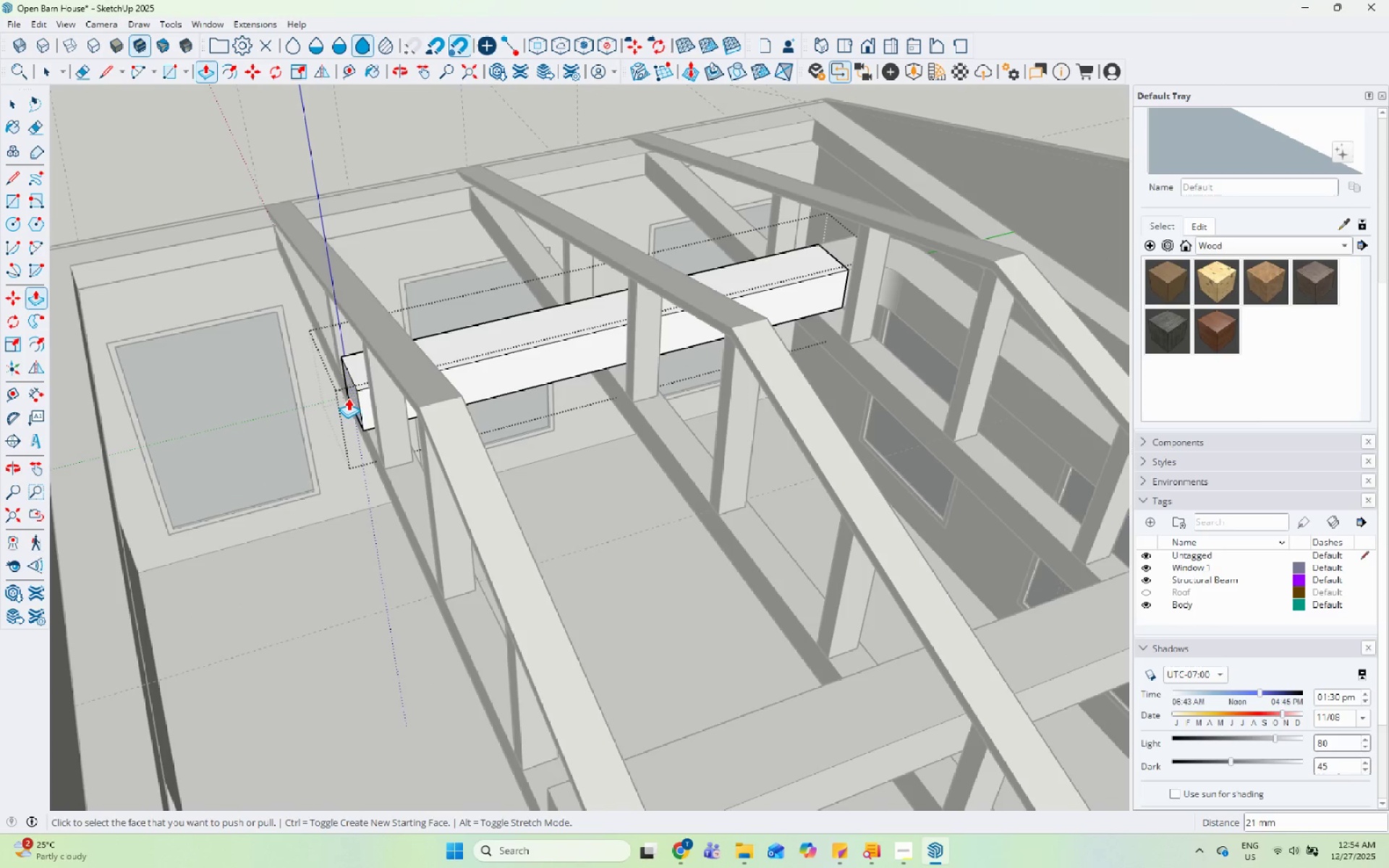 
scroll: coordinate [272, 404], scroll_direction: down, amount: 6.0
 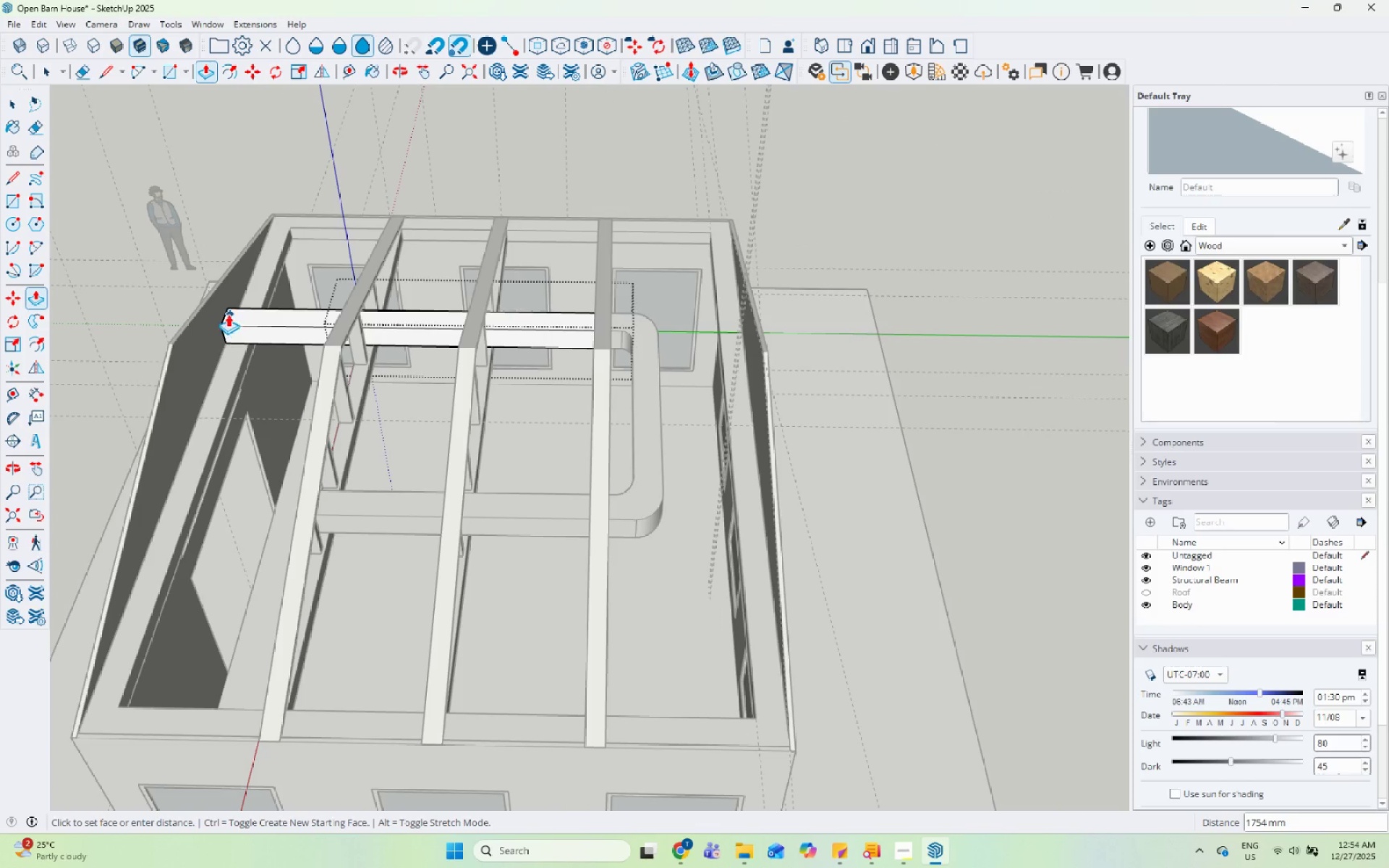 
key(Space)
 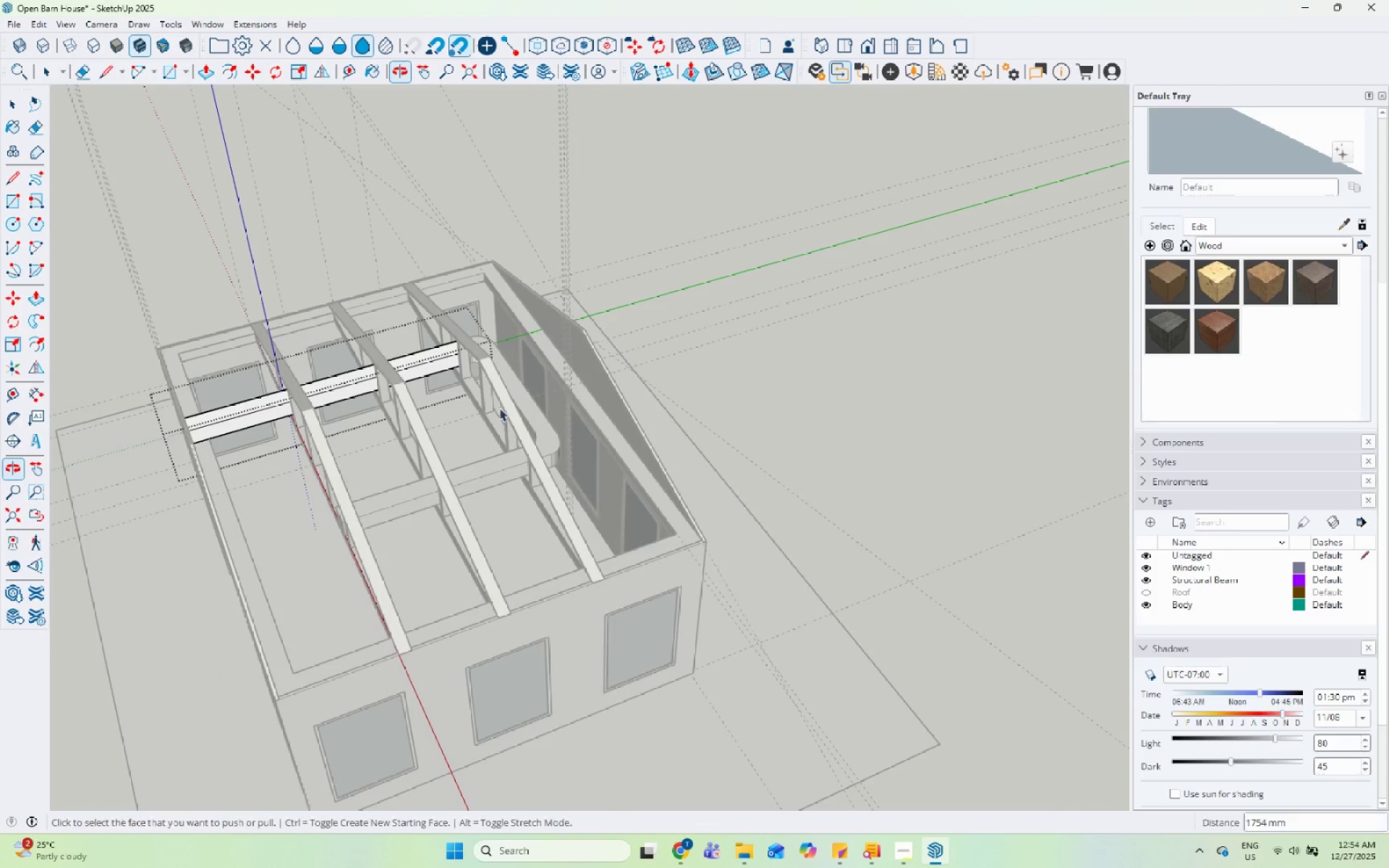 
scroll: coordinate [270, 297], scroll_direction: down, amount: 4.0
 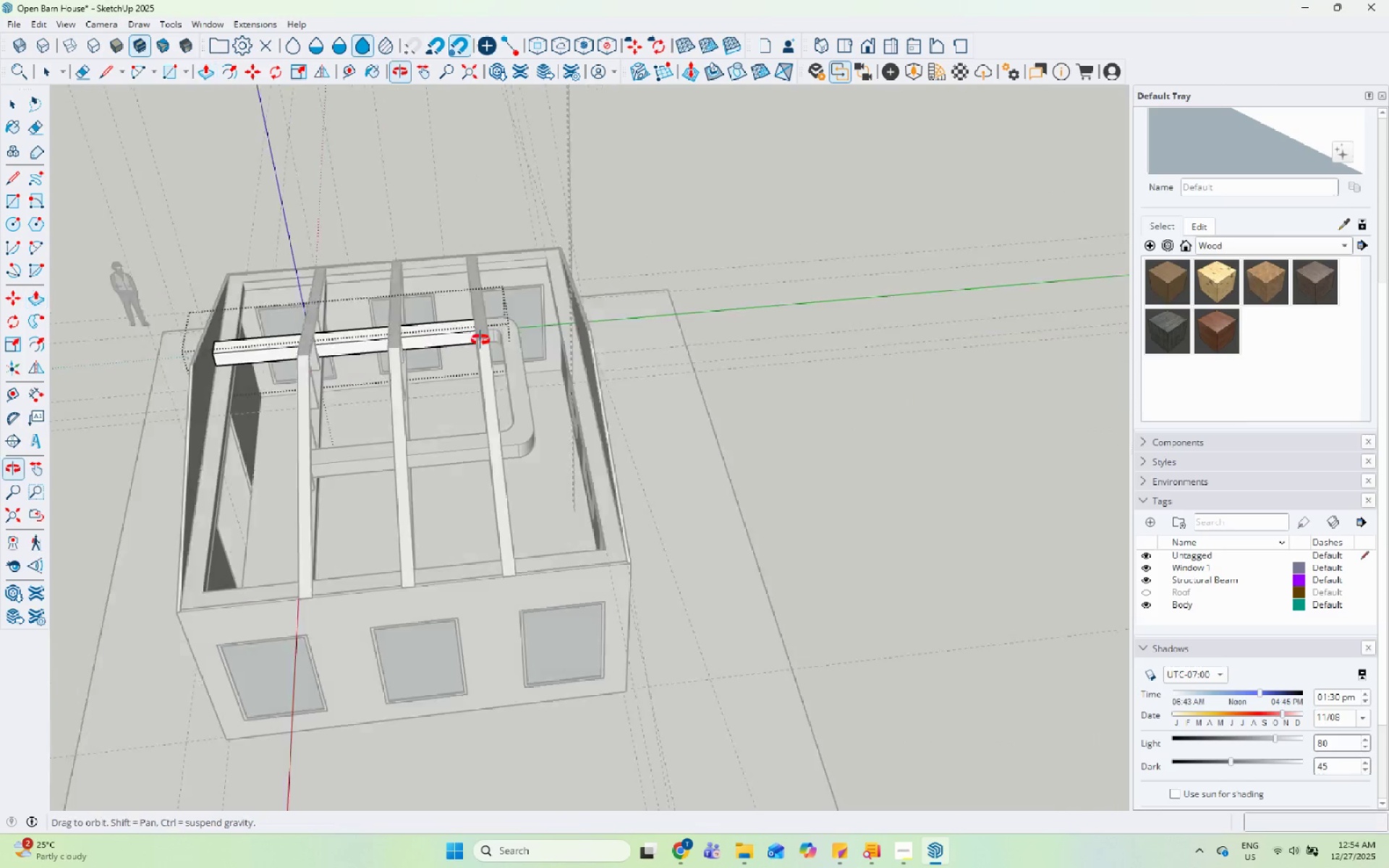 
scroll: coordinate [350, 553], scroll_direction: up, amount: 10.0
 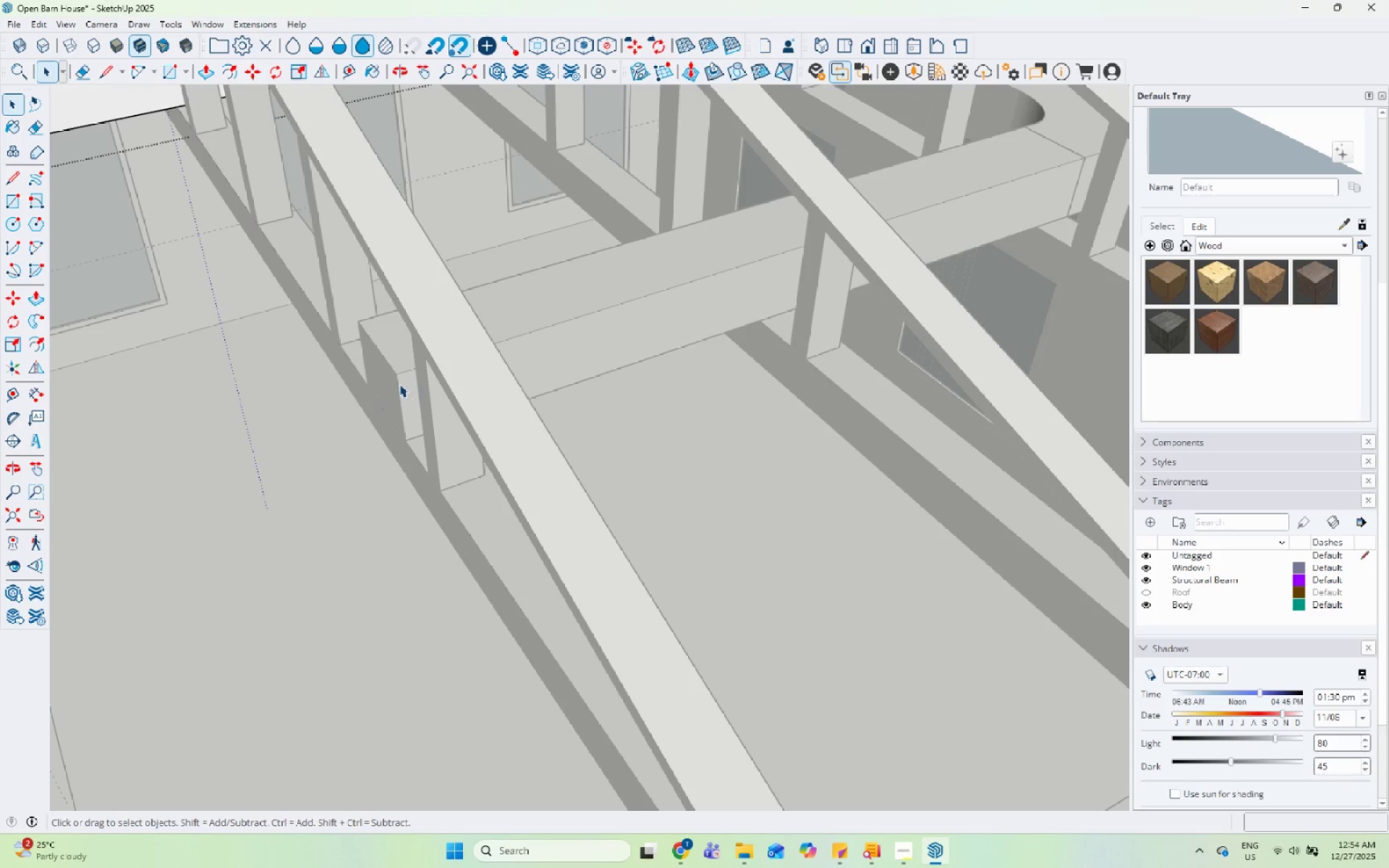 
double_click([397, 383])
 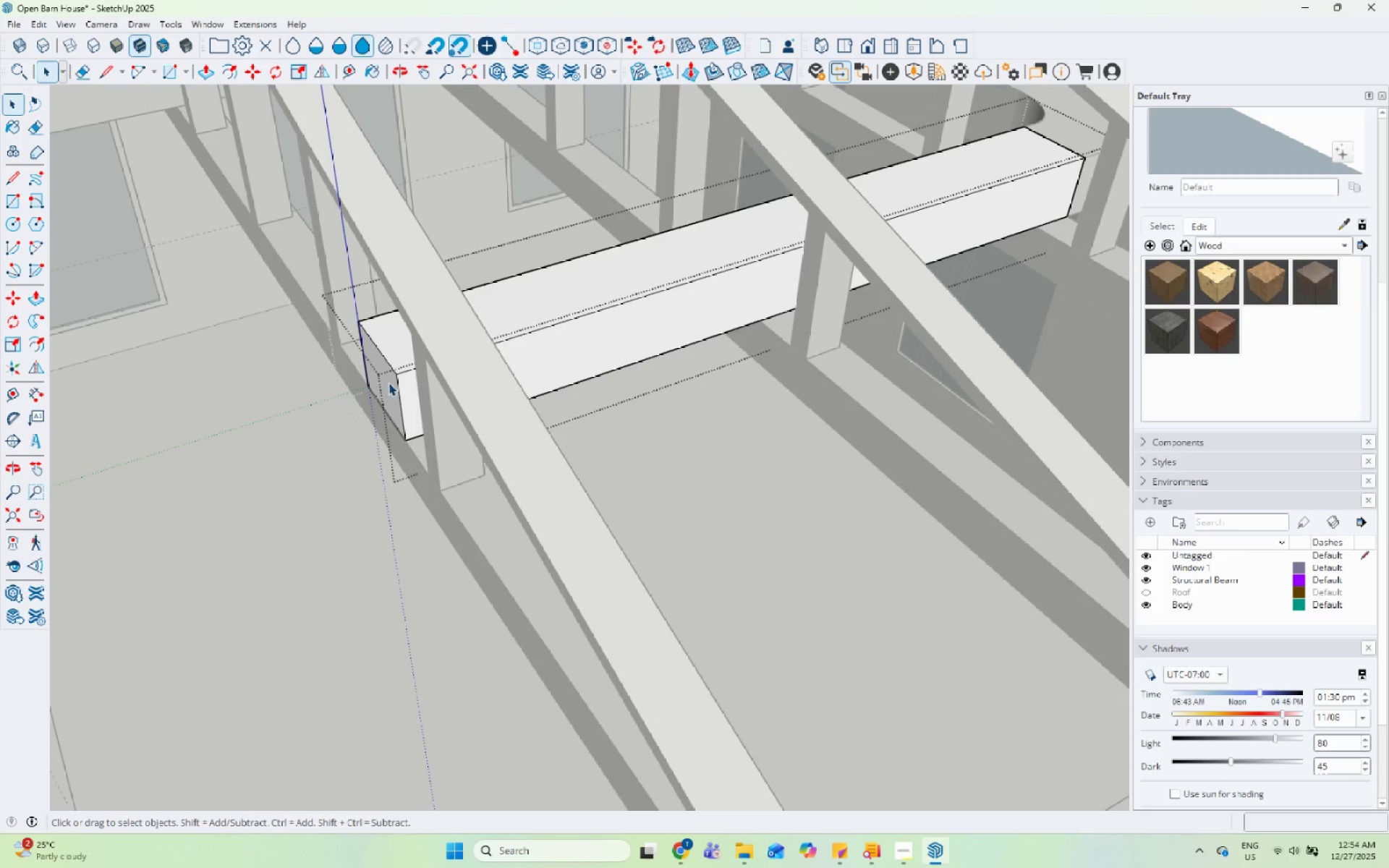 
triple_click([388, 382])
 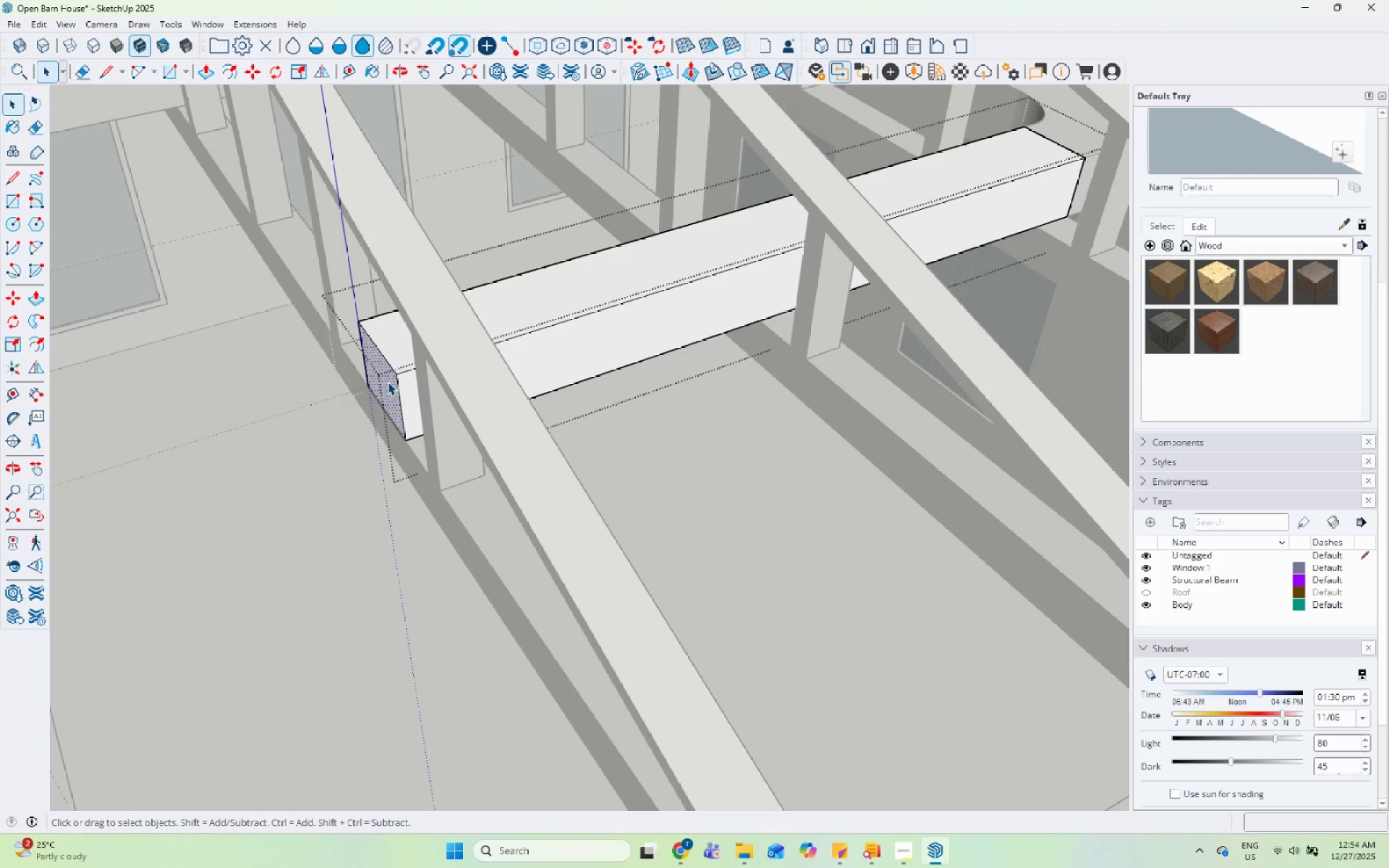 
key(P)
 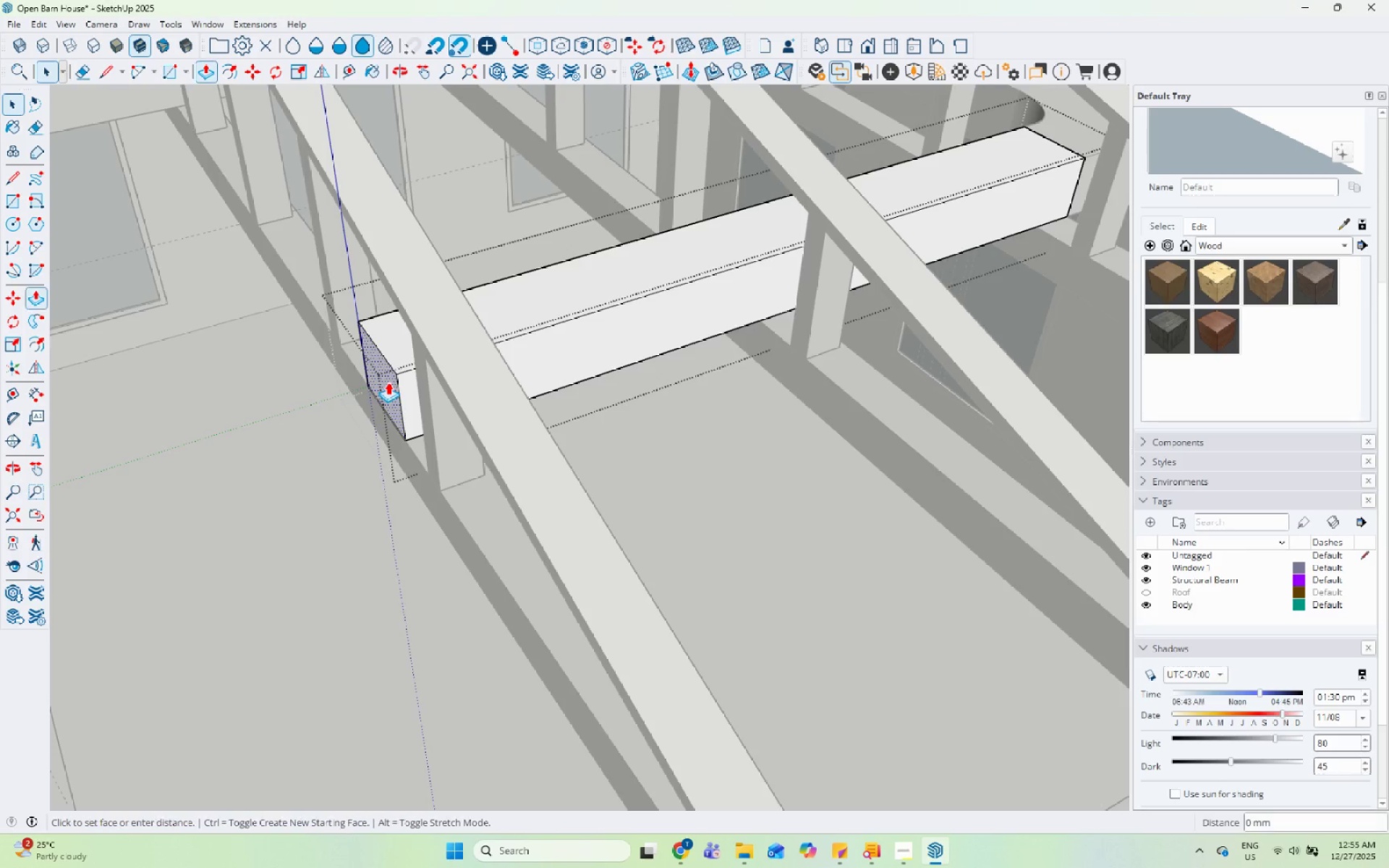 
left_click([388, 382])
 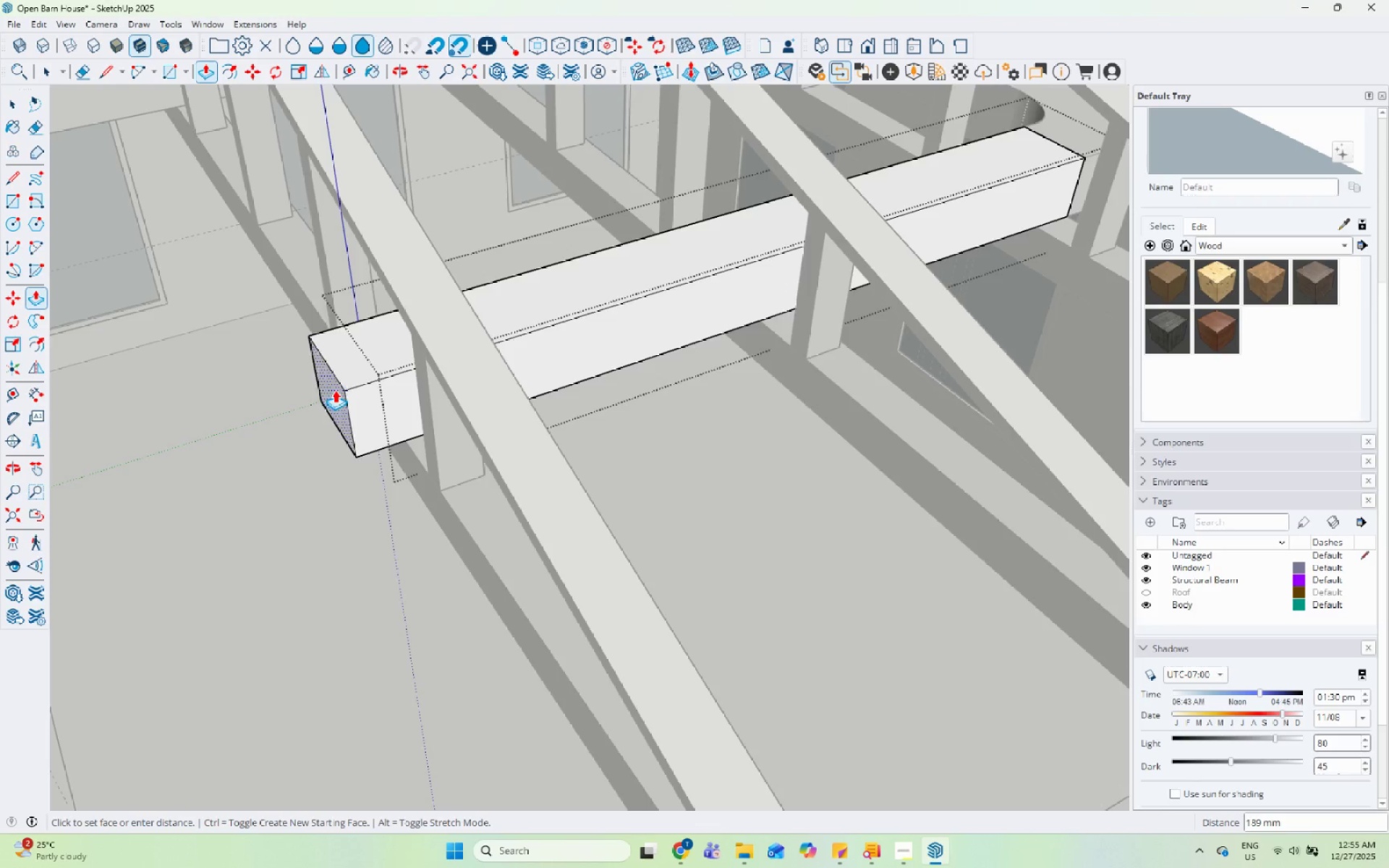 
scroll: coordinate [305, 424], scroll_direction: down, amount: 11.0
 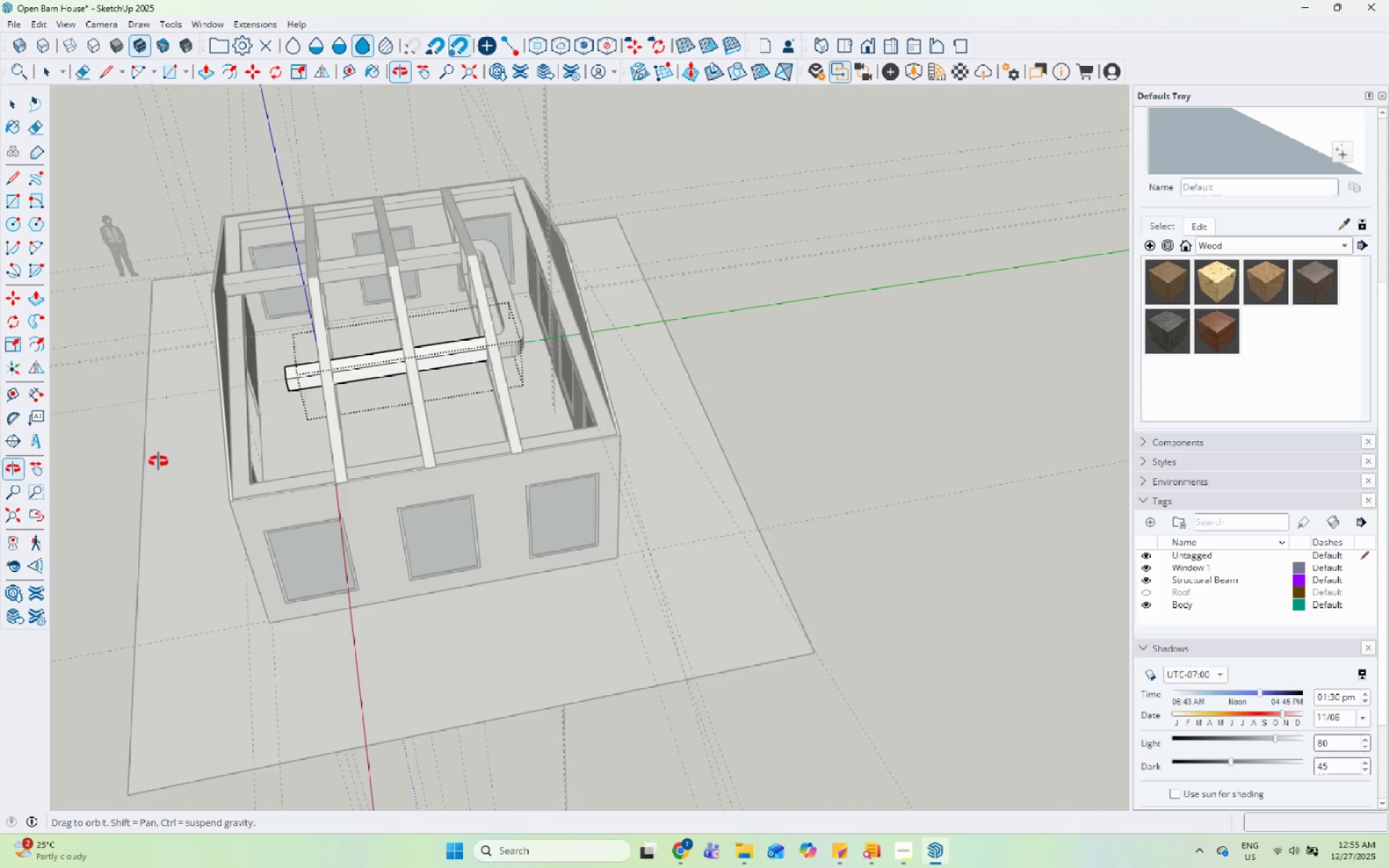 
scroll: coordinate [200, 398], scroll_direction: up, amount: 7.0
 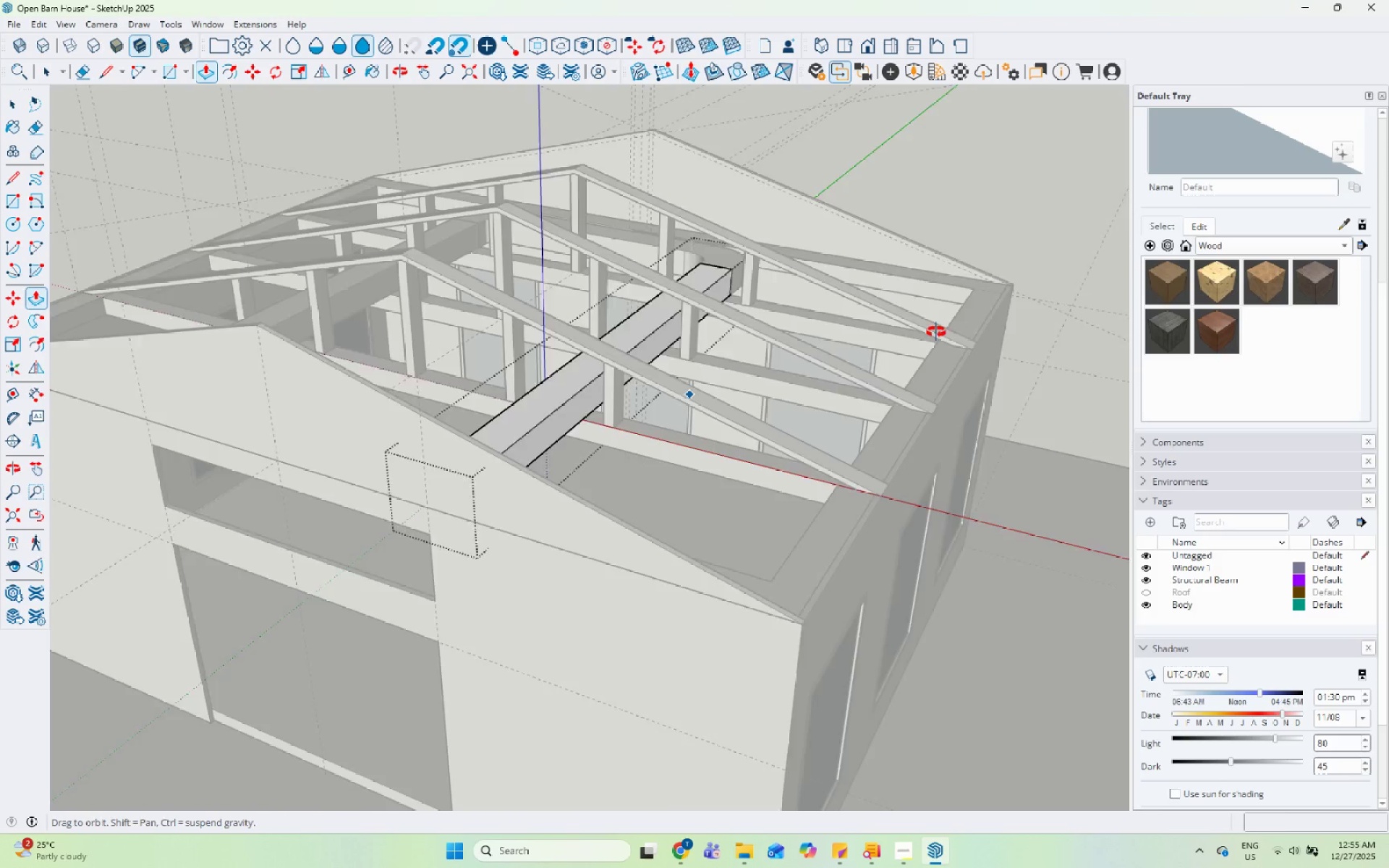 
key(Space)
 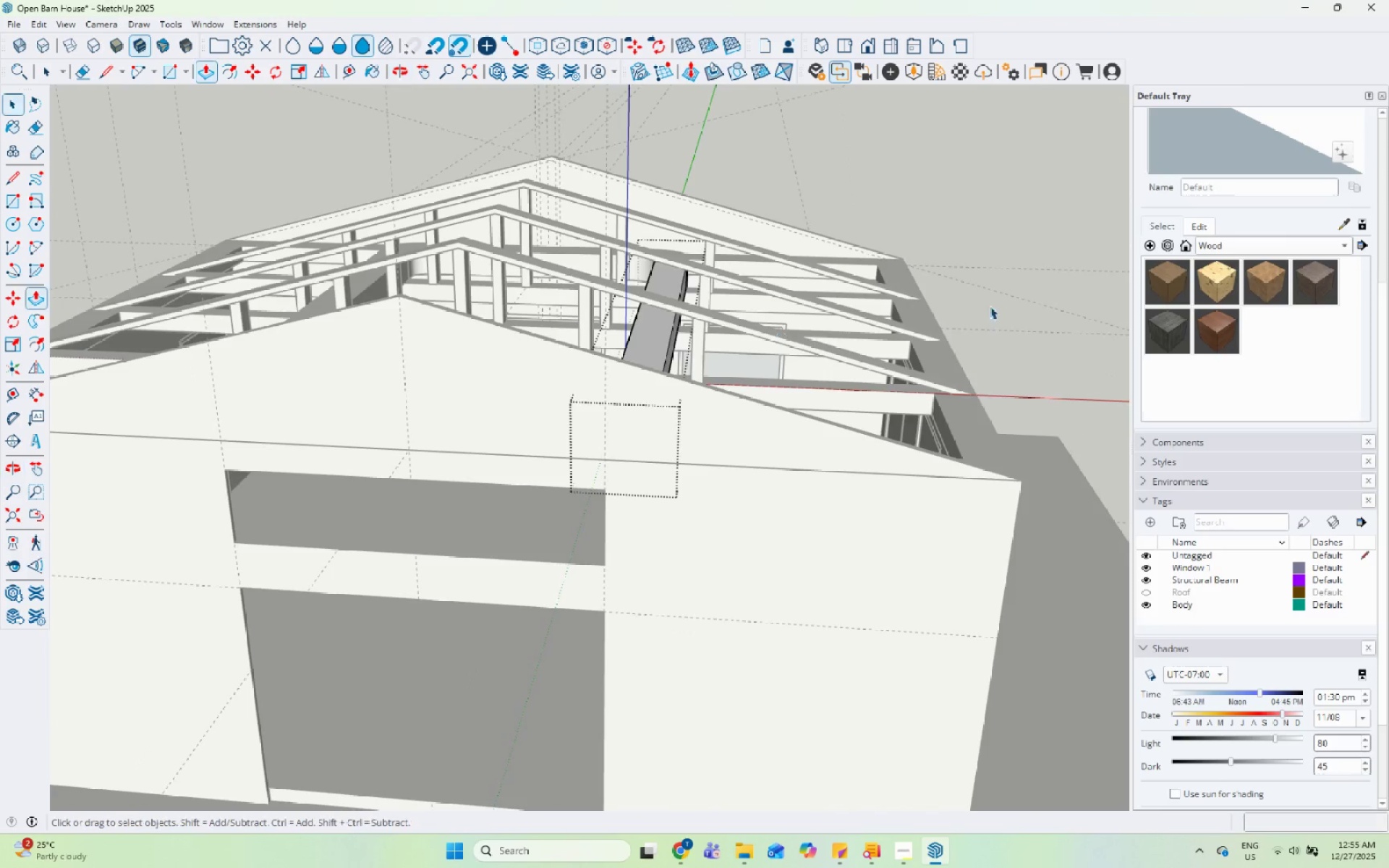 
scroll: coordinate [953, 321], scroll_direction: down, amount: 5.0
 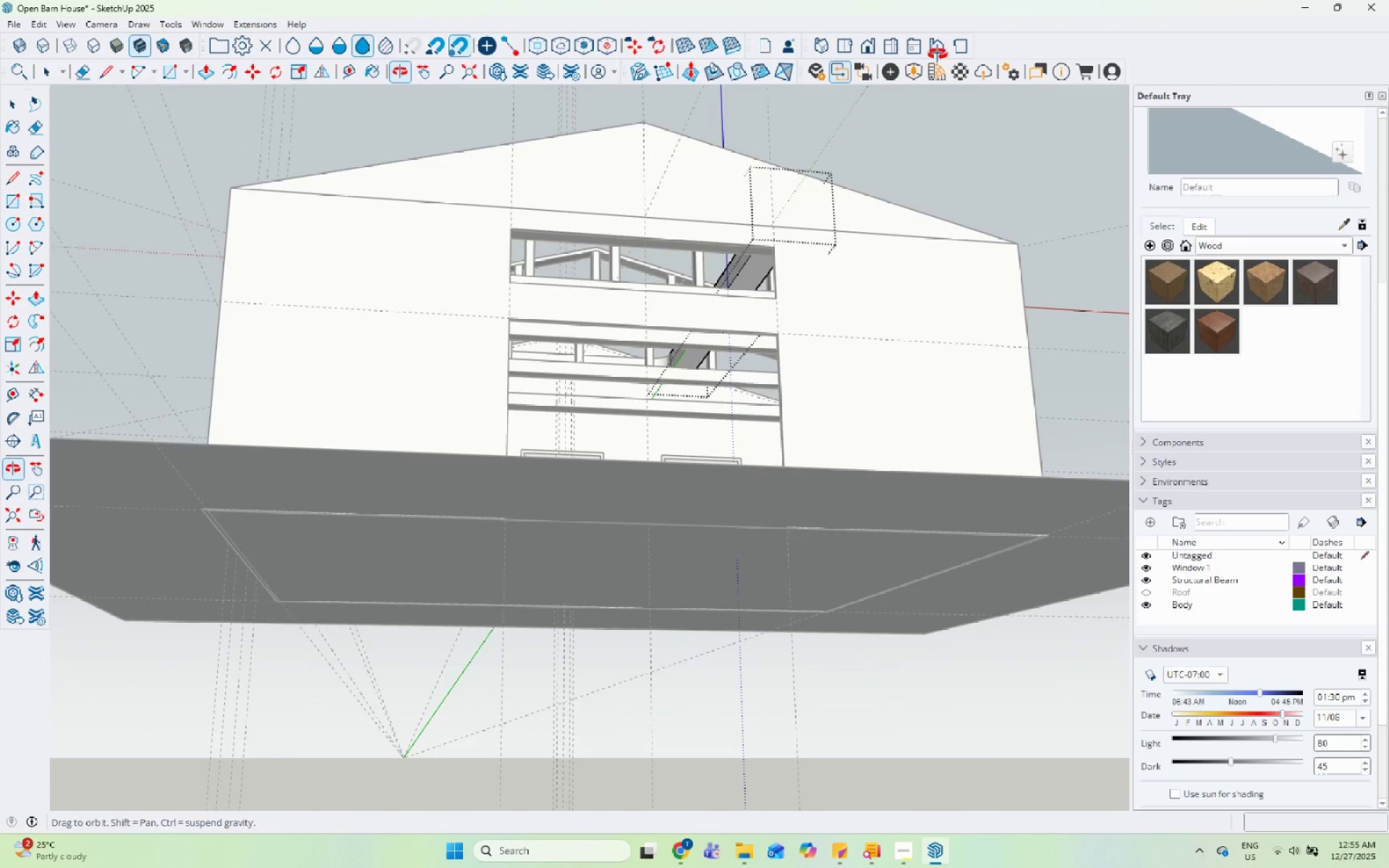 
key(Space)
 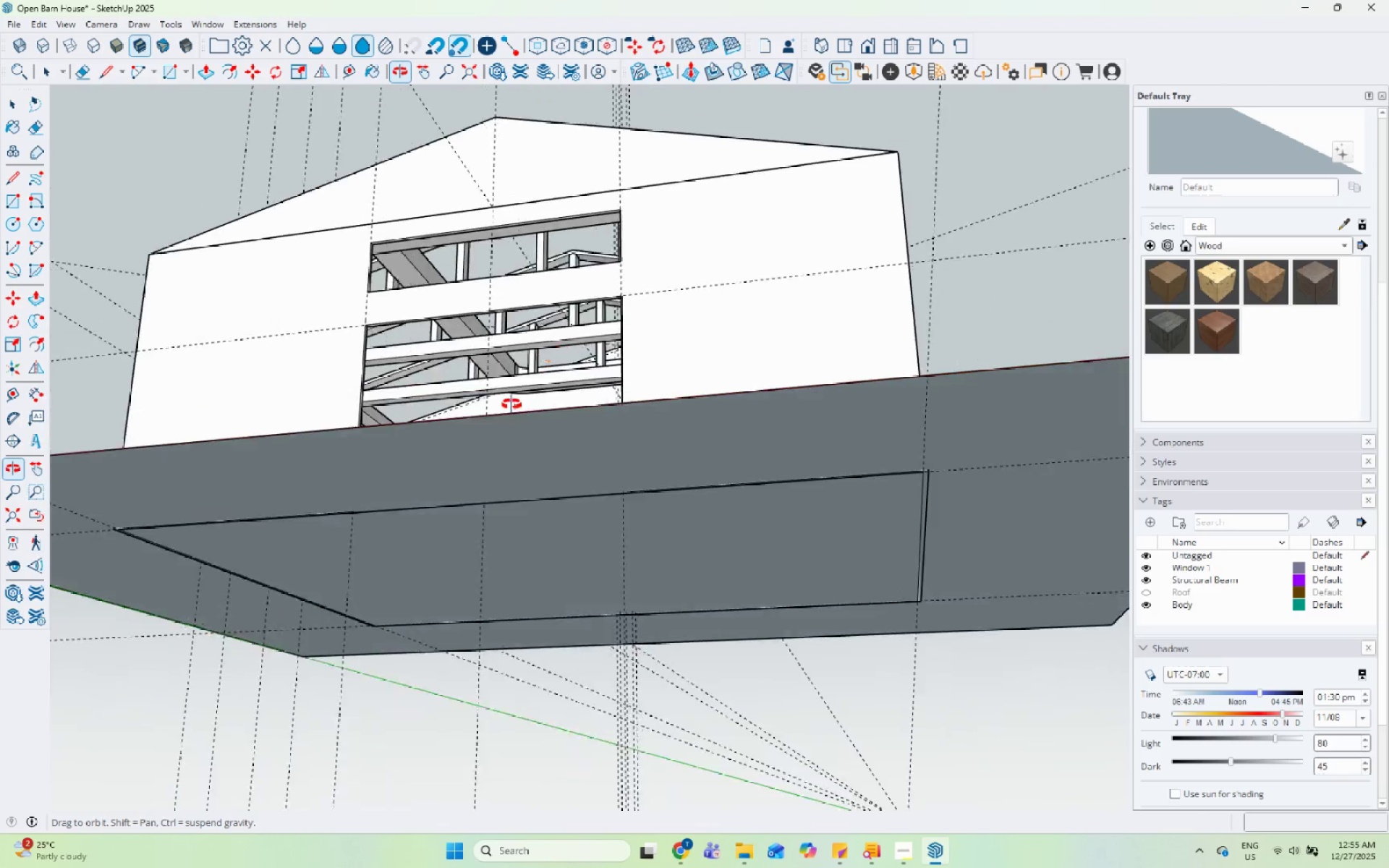 
scroll: coordinate [523, 538], scroll_direction: up, amount: 1.0
 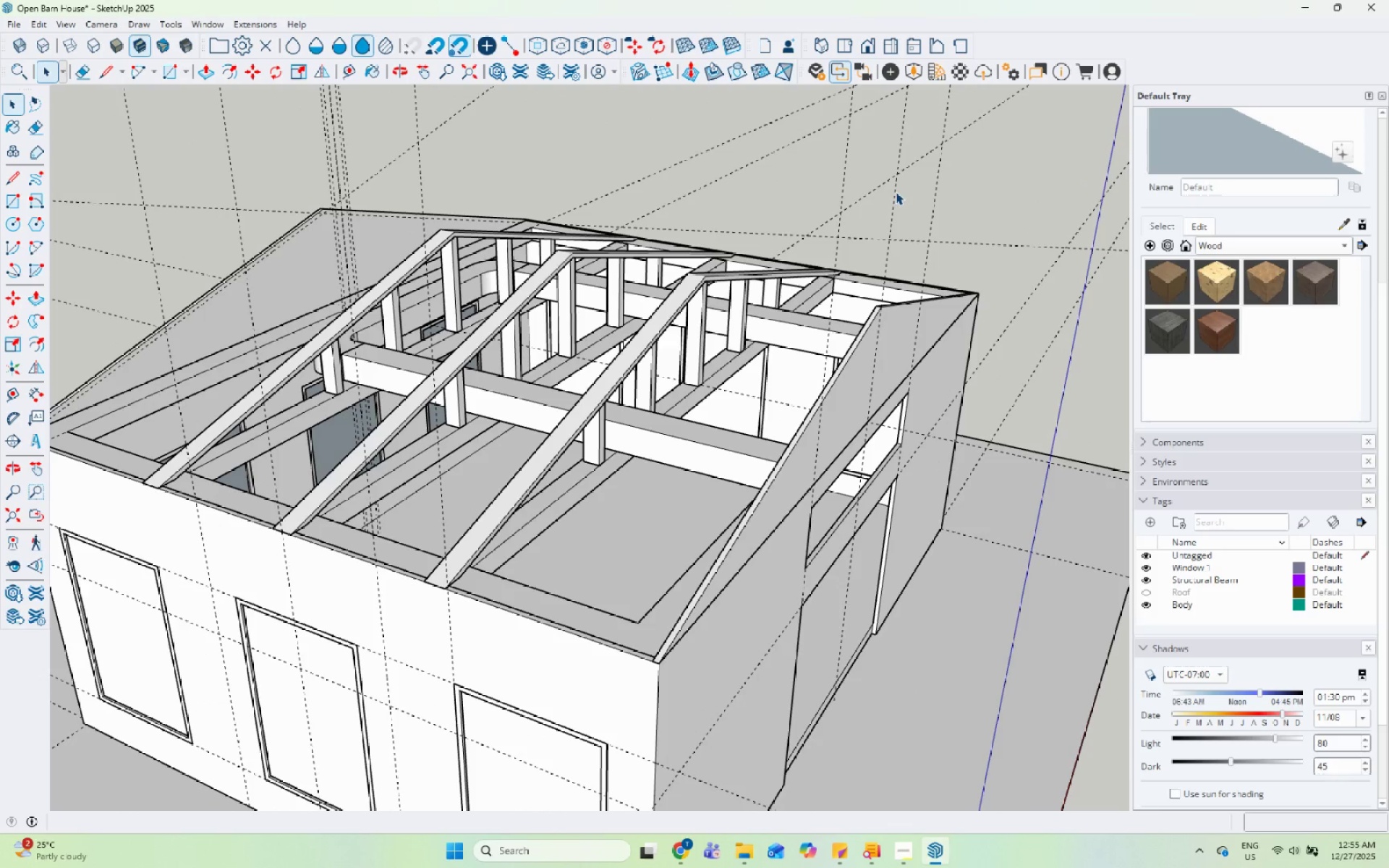 
wait(15.03)
 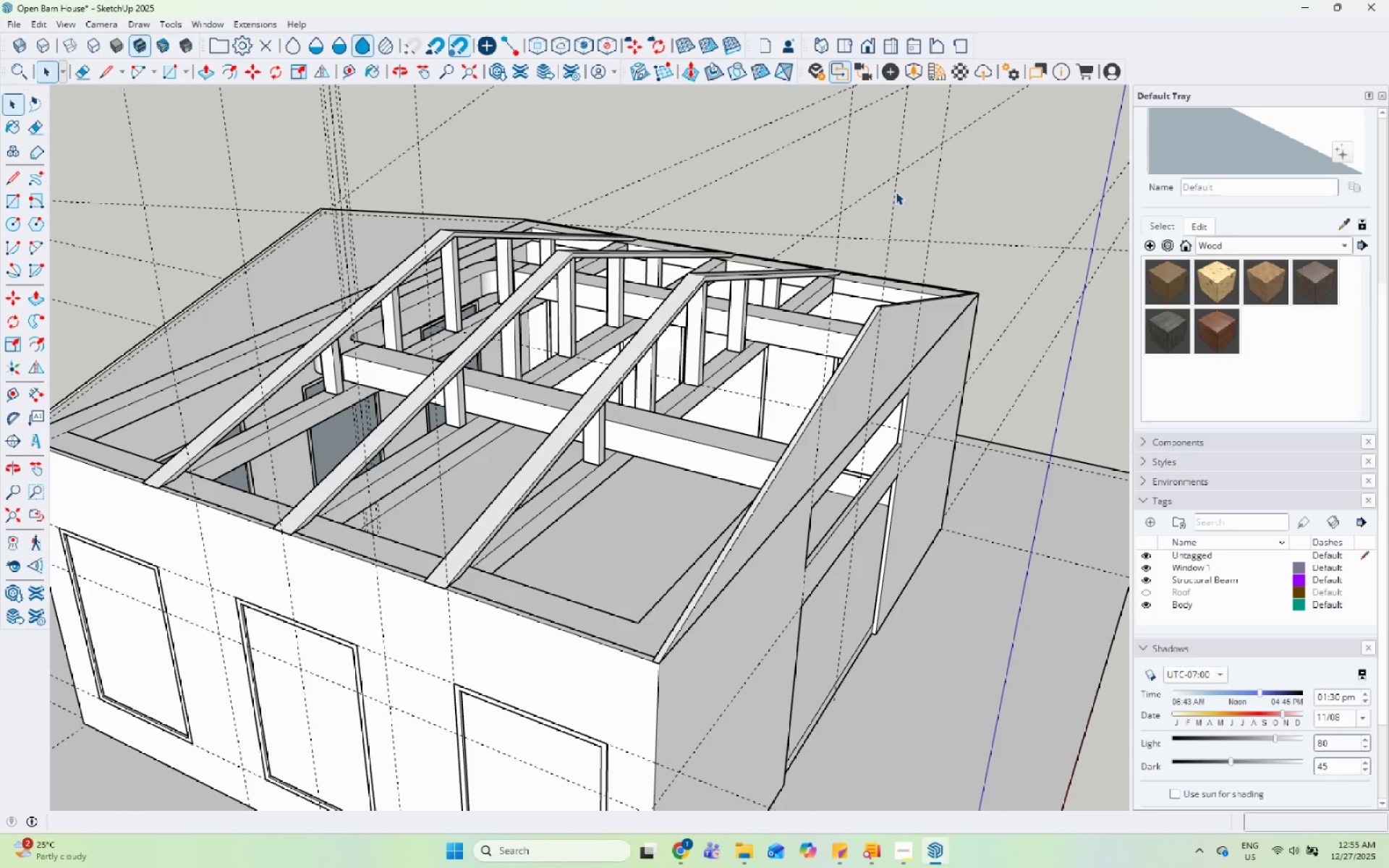 
scroll: coordinate [734, 238], scroll_direction: up, amount: 4.0
 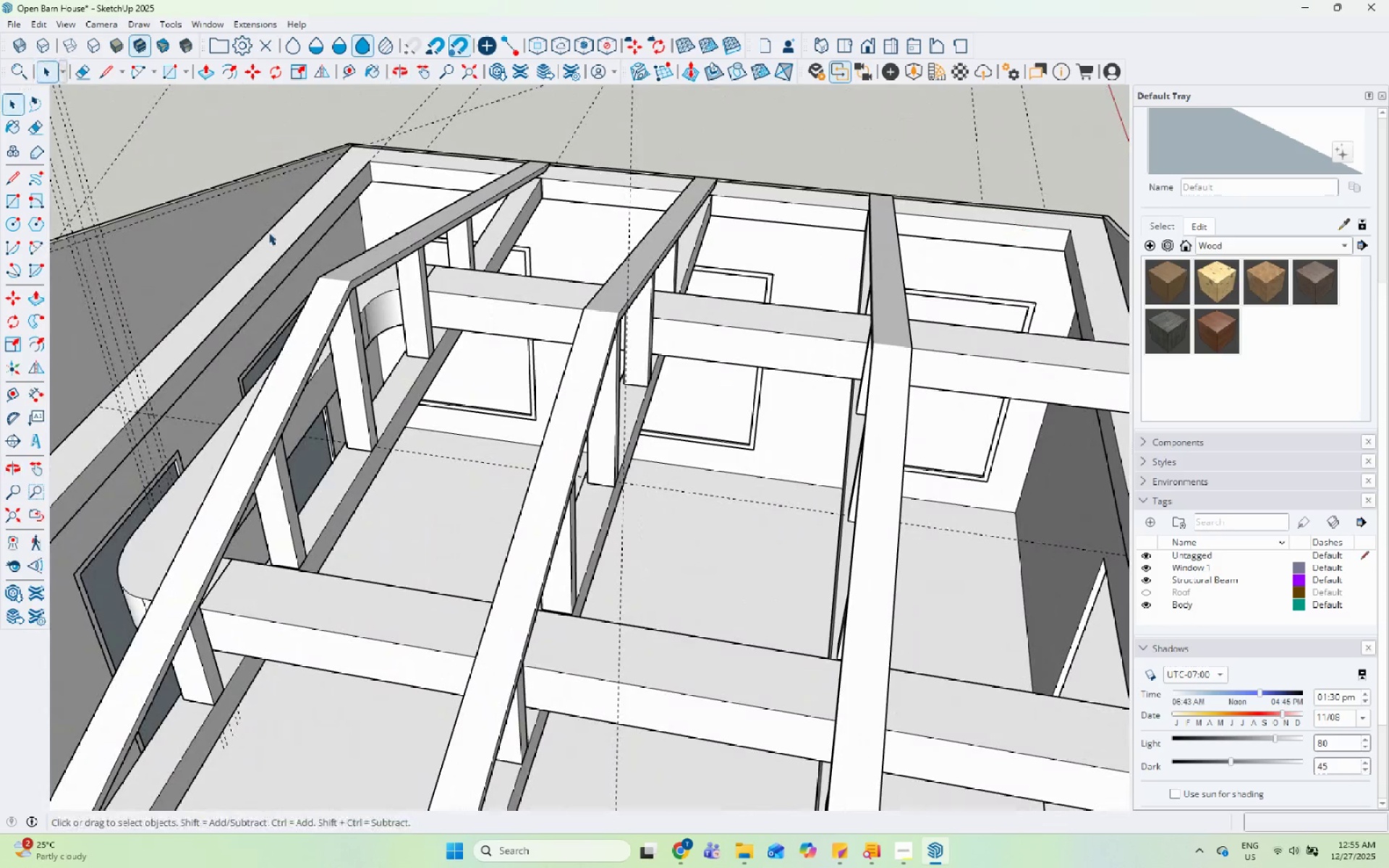 
left_click_drag(start_coordinate=[9, 218], to_coordinate=[25, 218])
 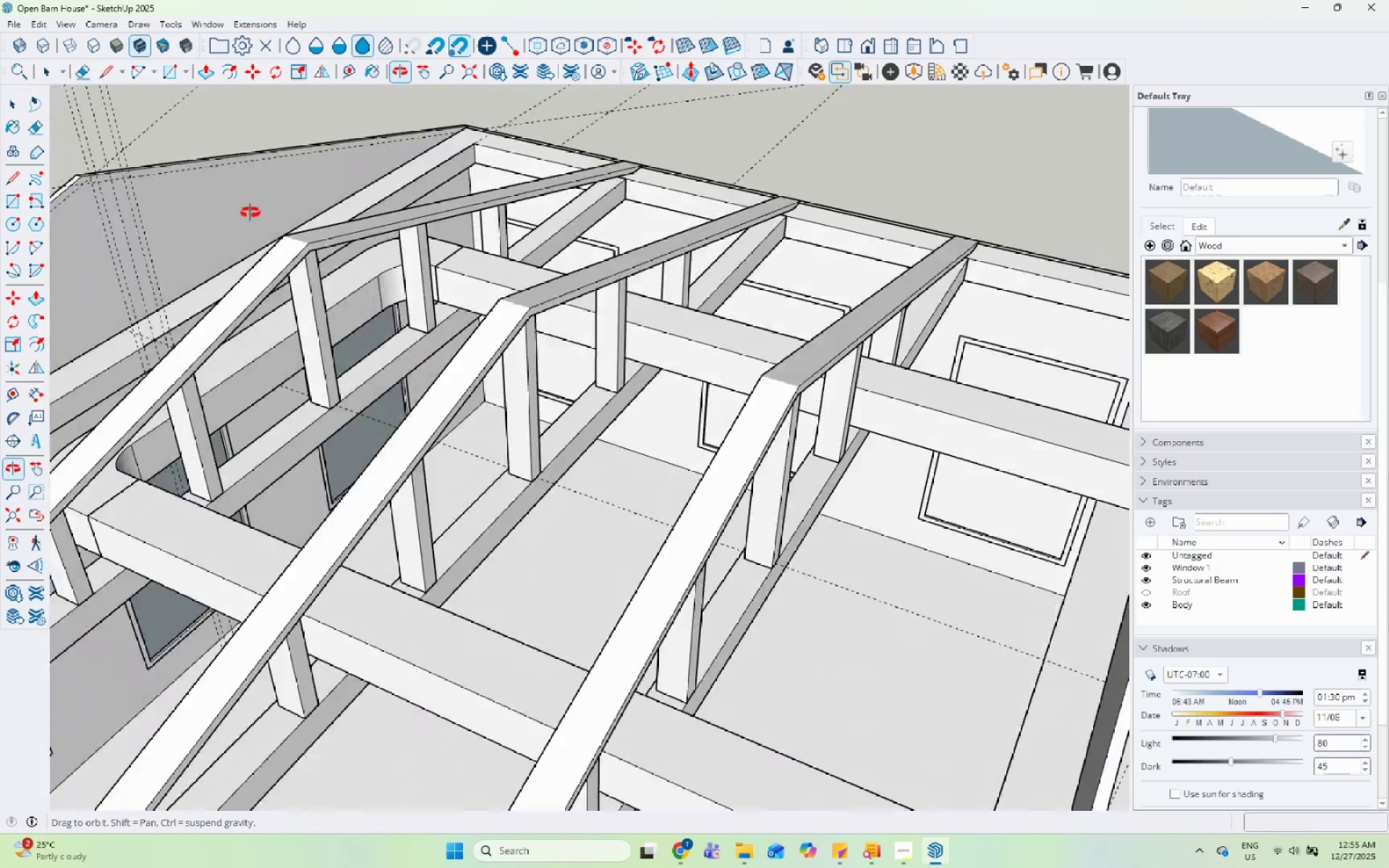 
scroll: coordinate [621, 201], scroll_direction: up, amount: 6.0
 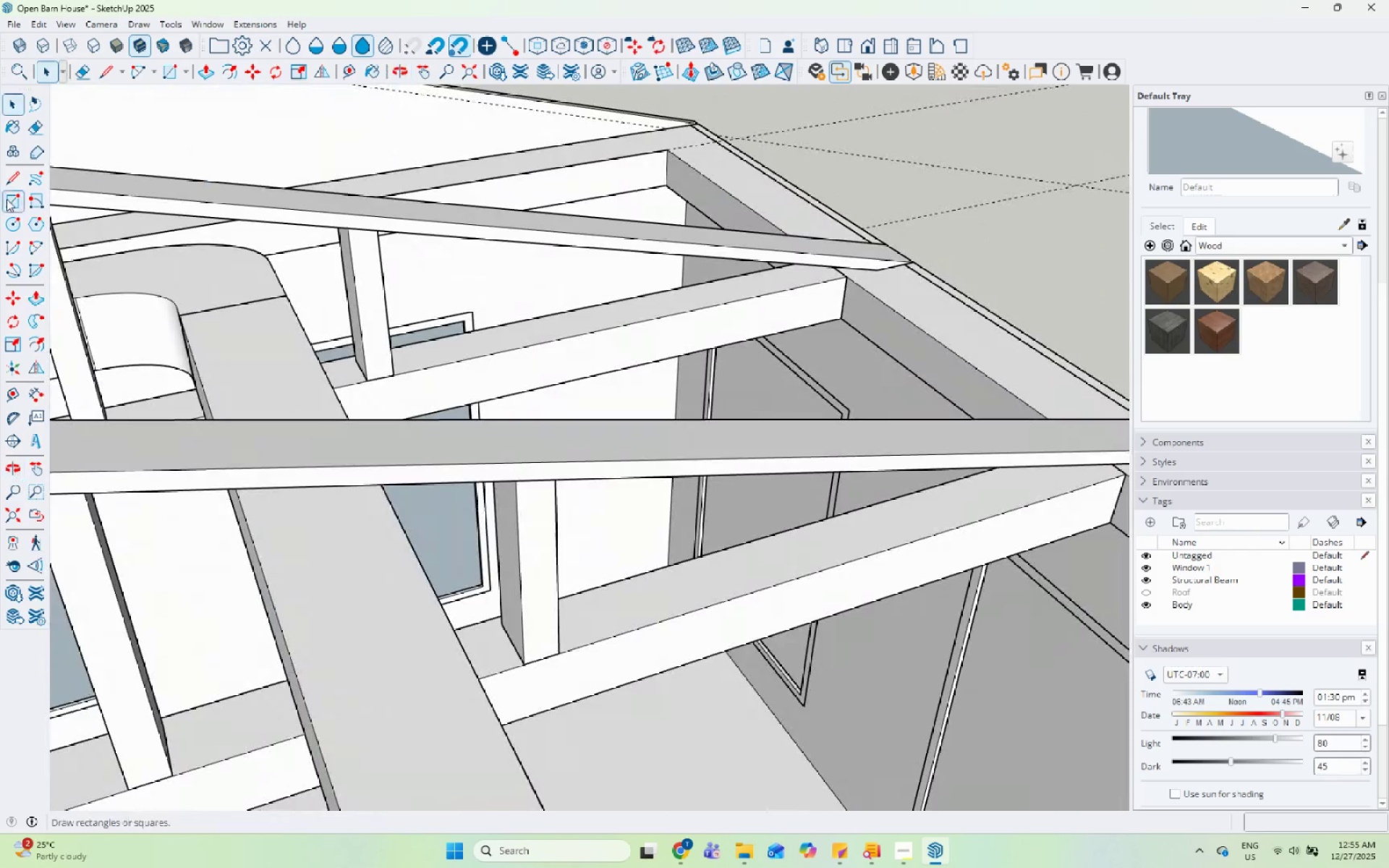 
left_click_drag(start_coordinate=[4, 224], to_coordinate=[10, 224])
 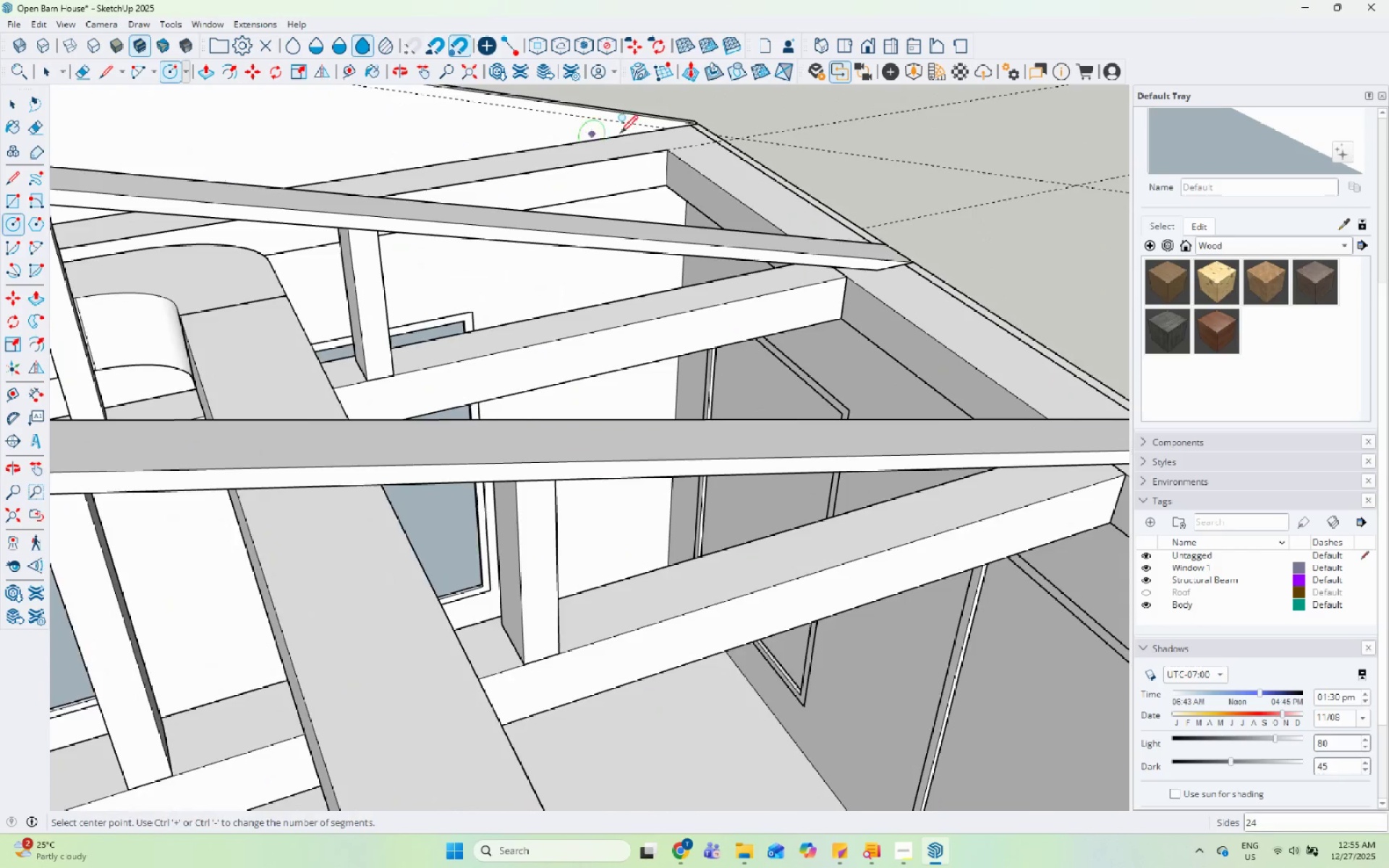 
scroll: coordinate [358, 250], scroll_direction: up, amount: 8.0
 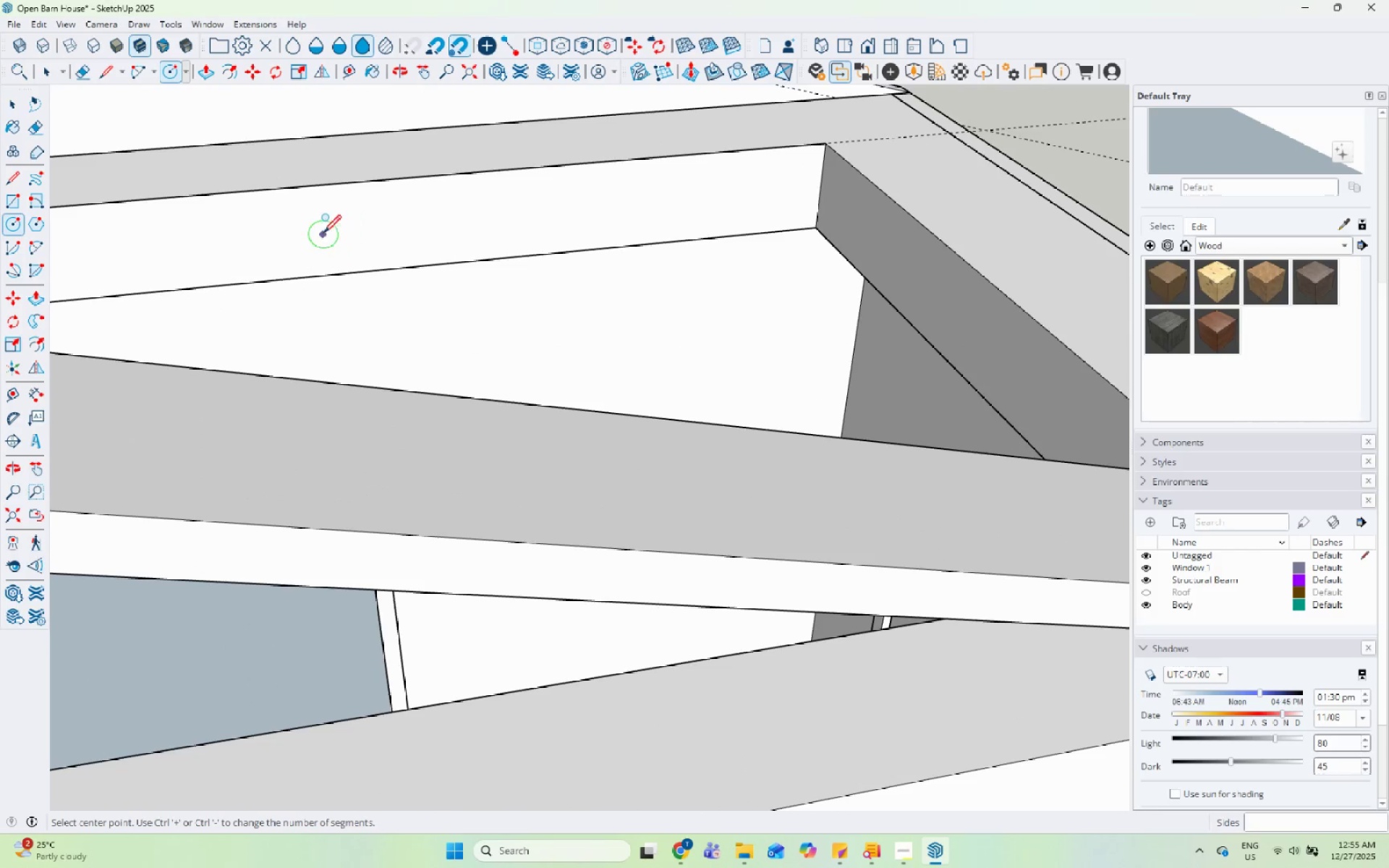 
left_click([323, 235])
 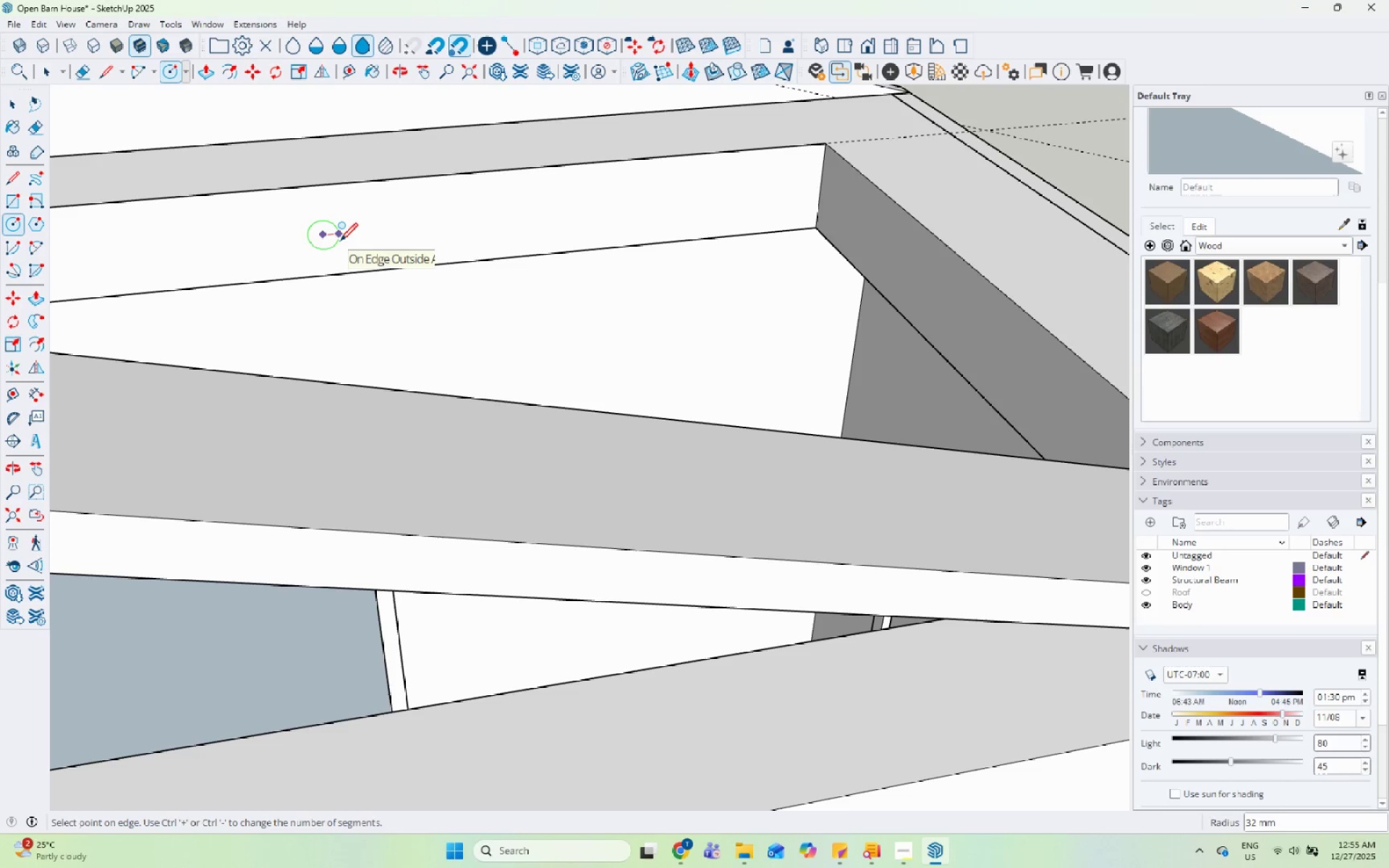 
left_click([340, 242])
 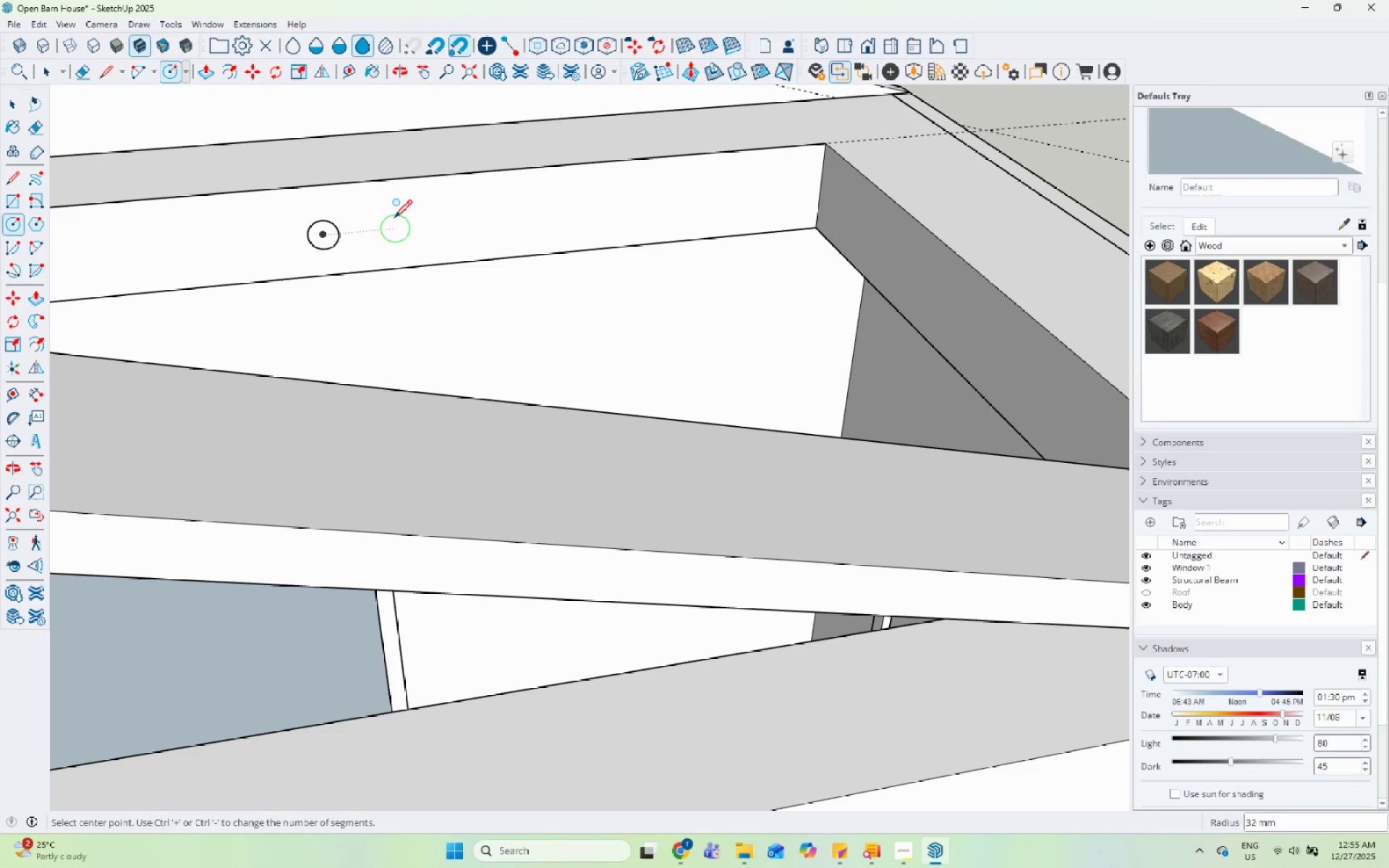 
key(Space)
 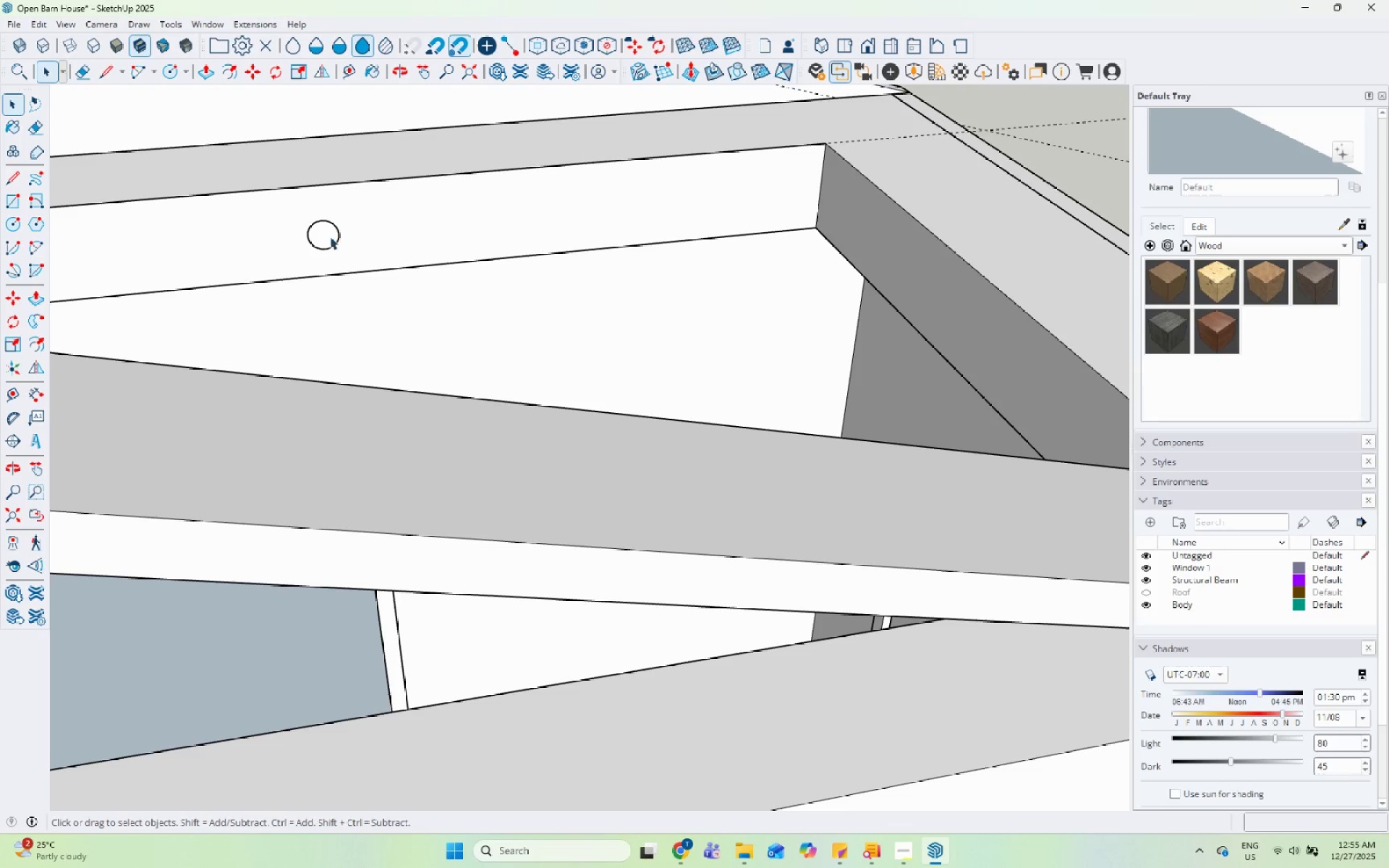 
left_click([324, 237])
 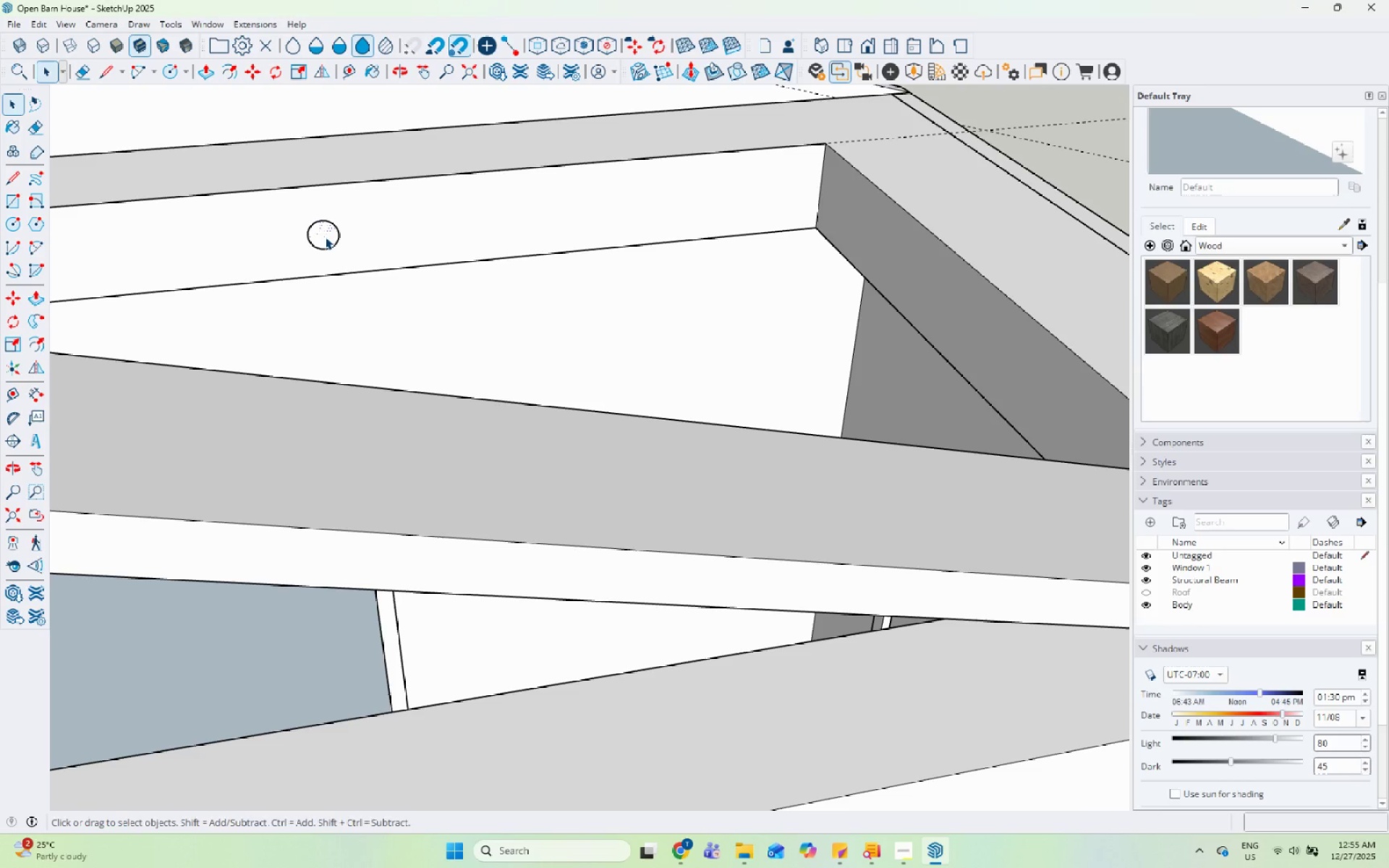 
key(P)
 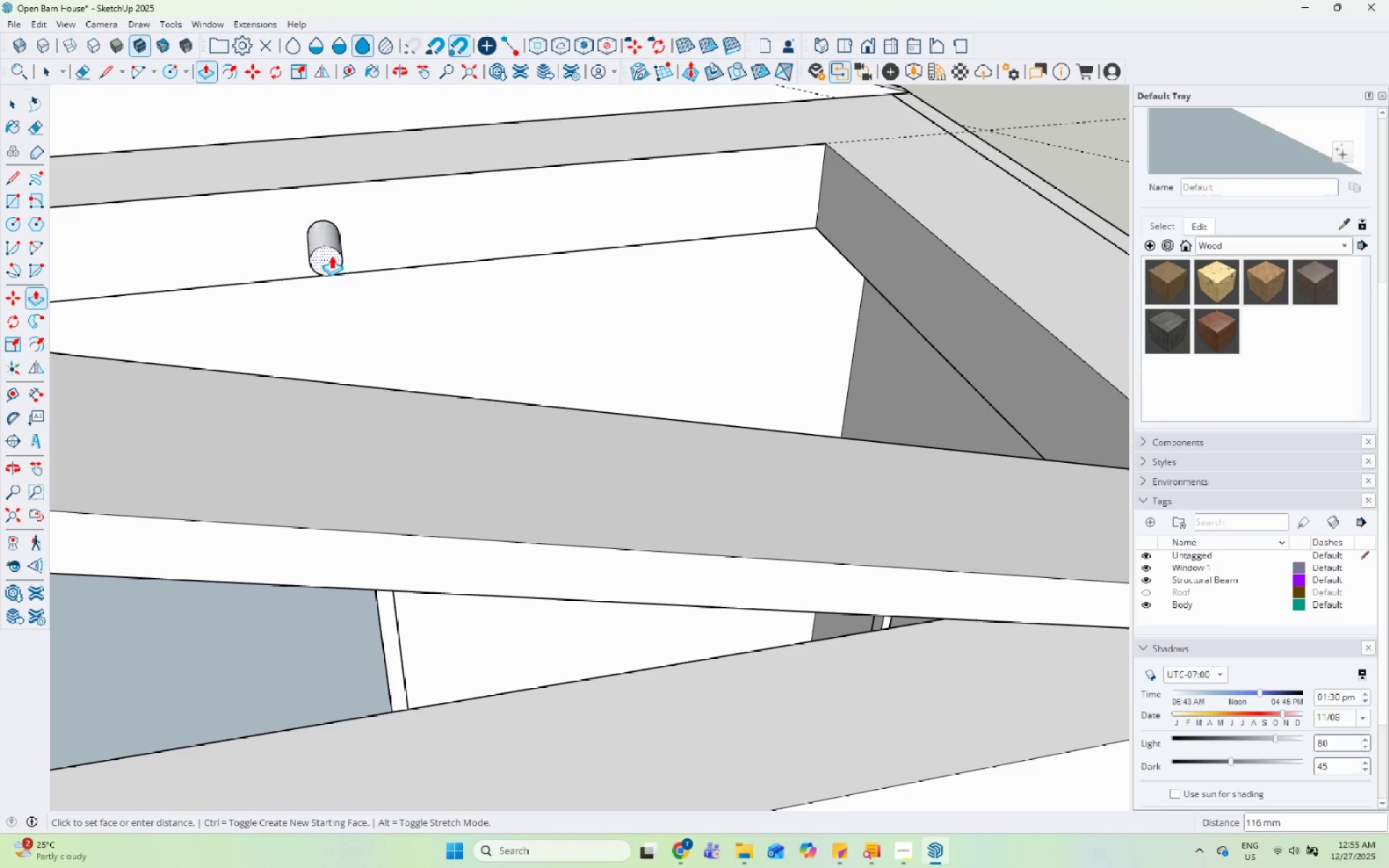 
scroll: coordinate [365, 302], scroll_direction: down, amount: 19.0
 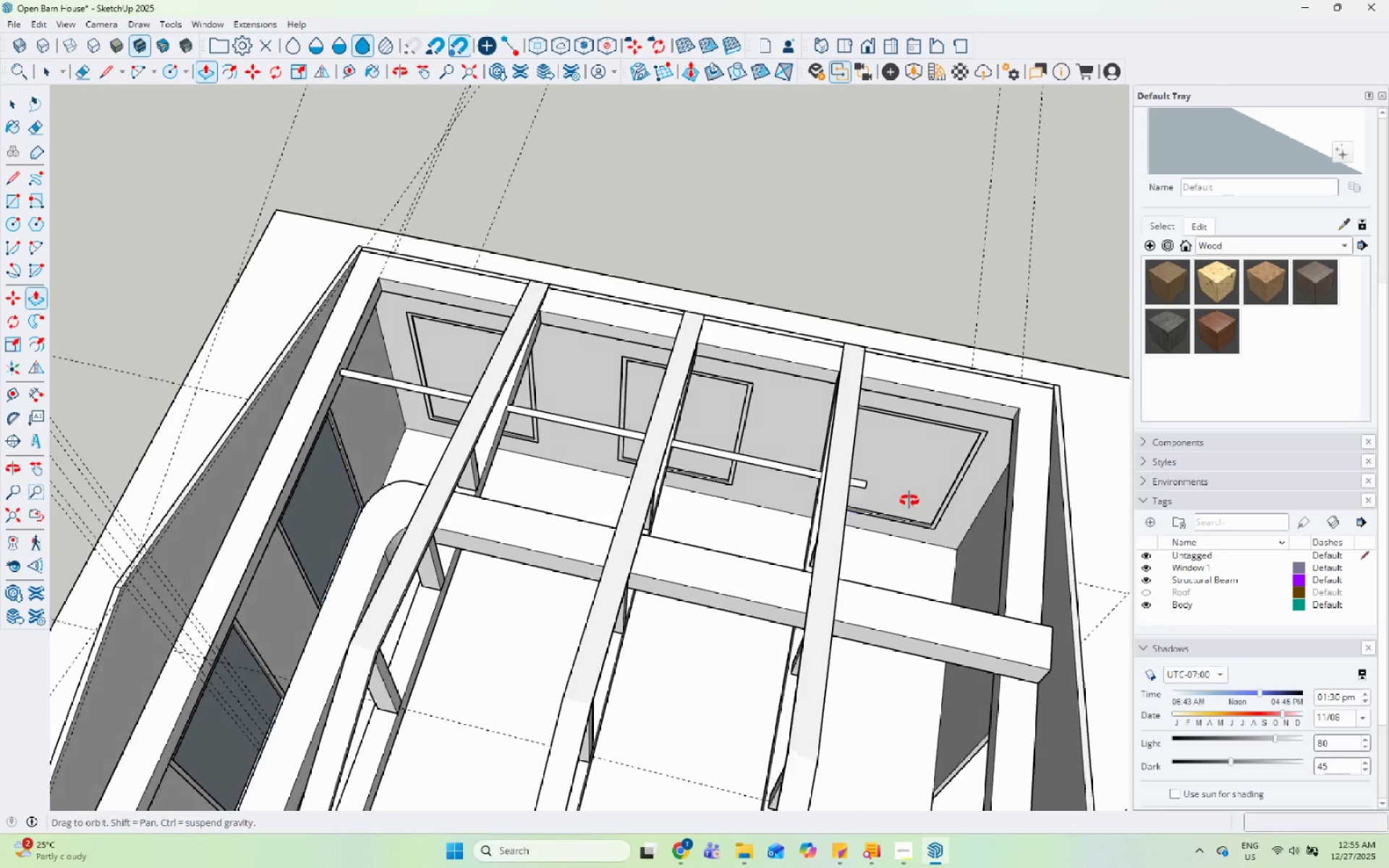 
scroll: coordinate [1017, 429], scroll_direction: up, amount: 3.0
 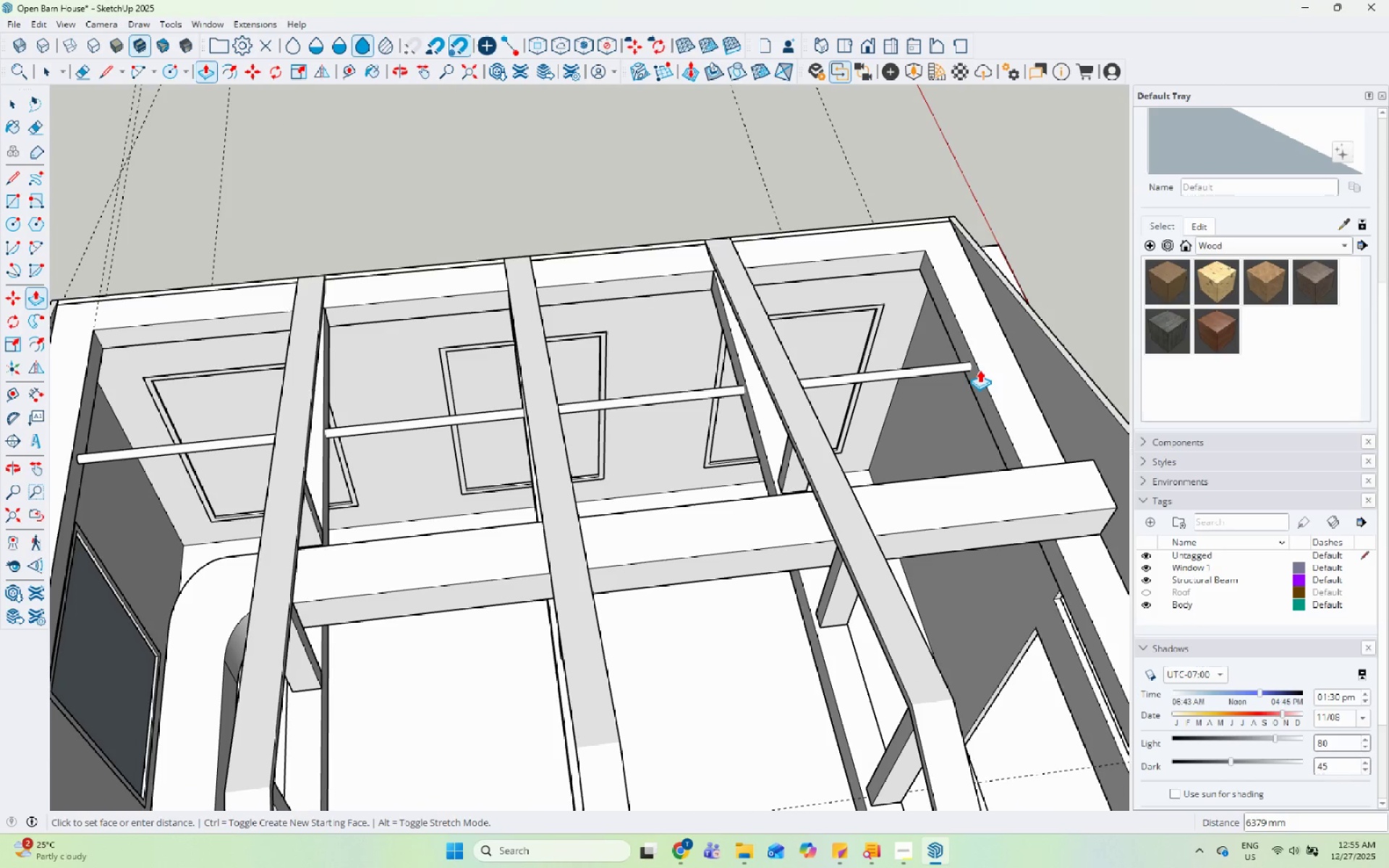 
left_click([980, 370])
 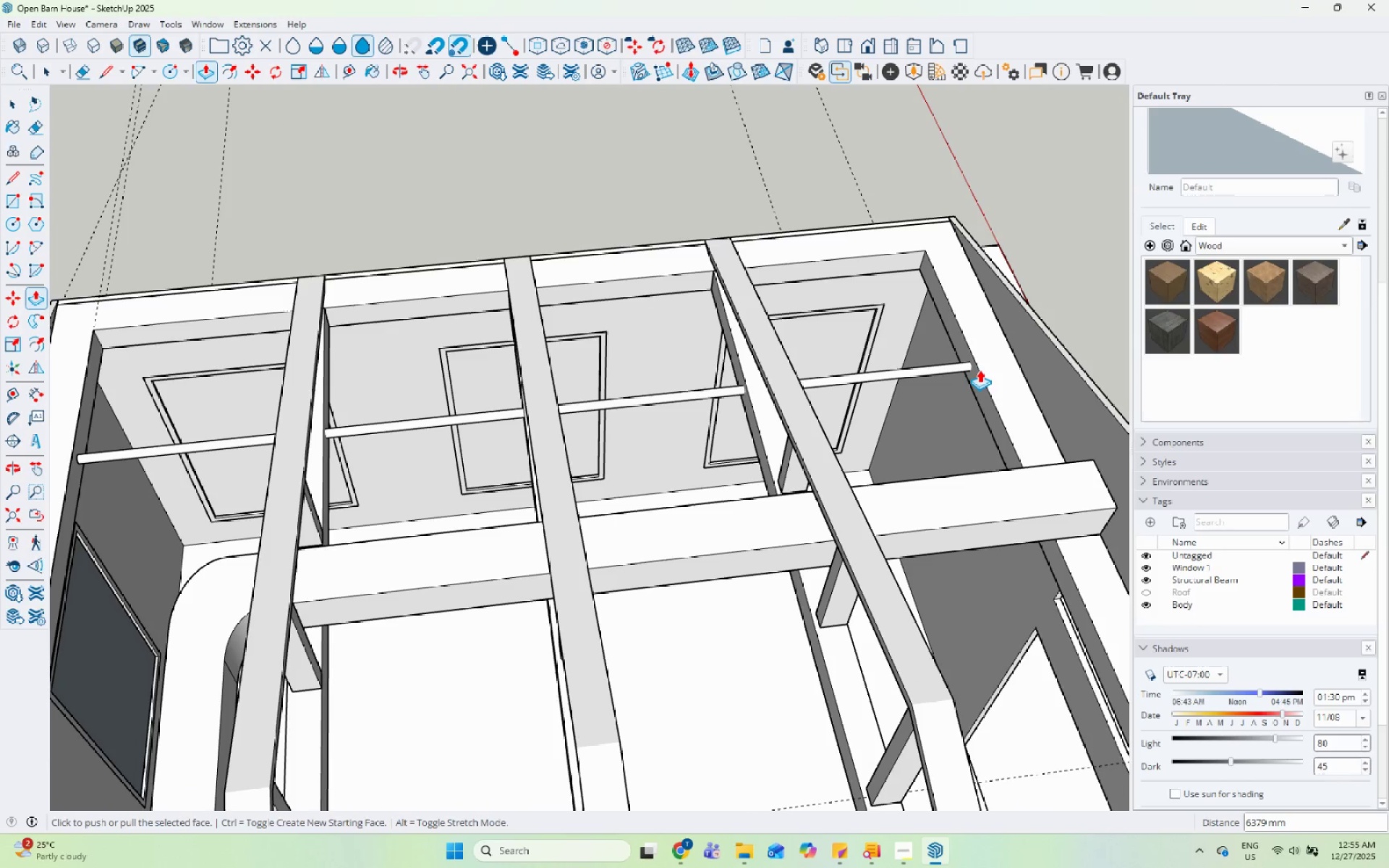 
key(Space)
 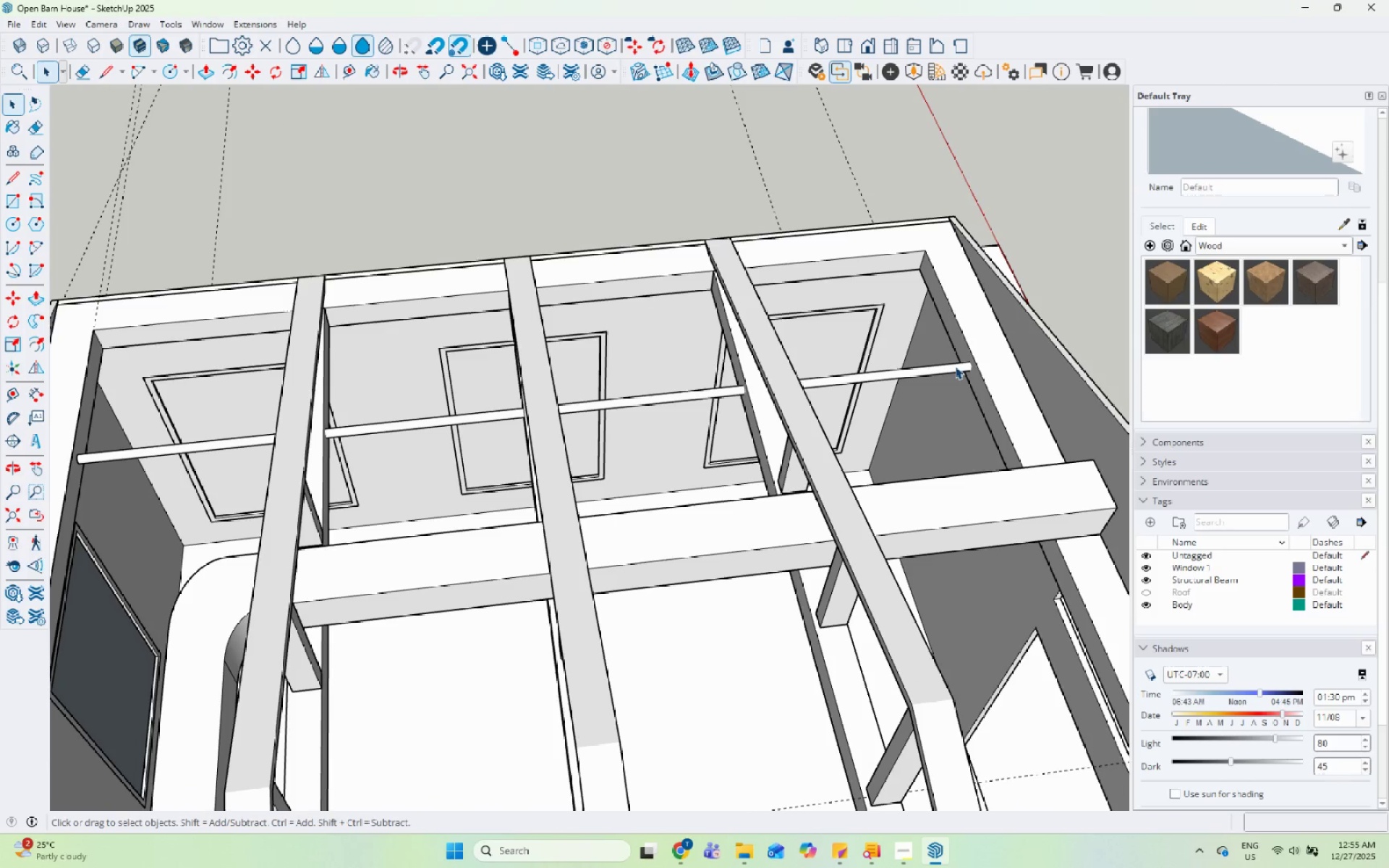 
double_click([955, 366])
 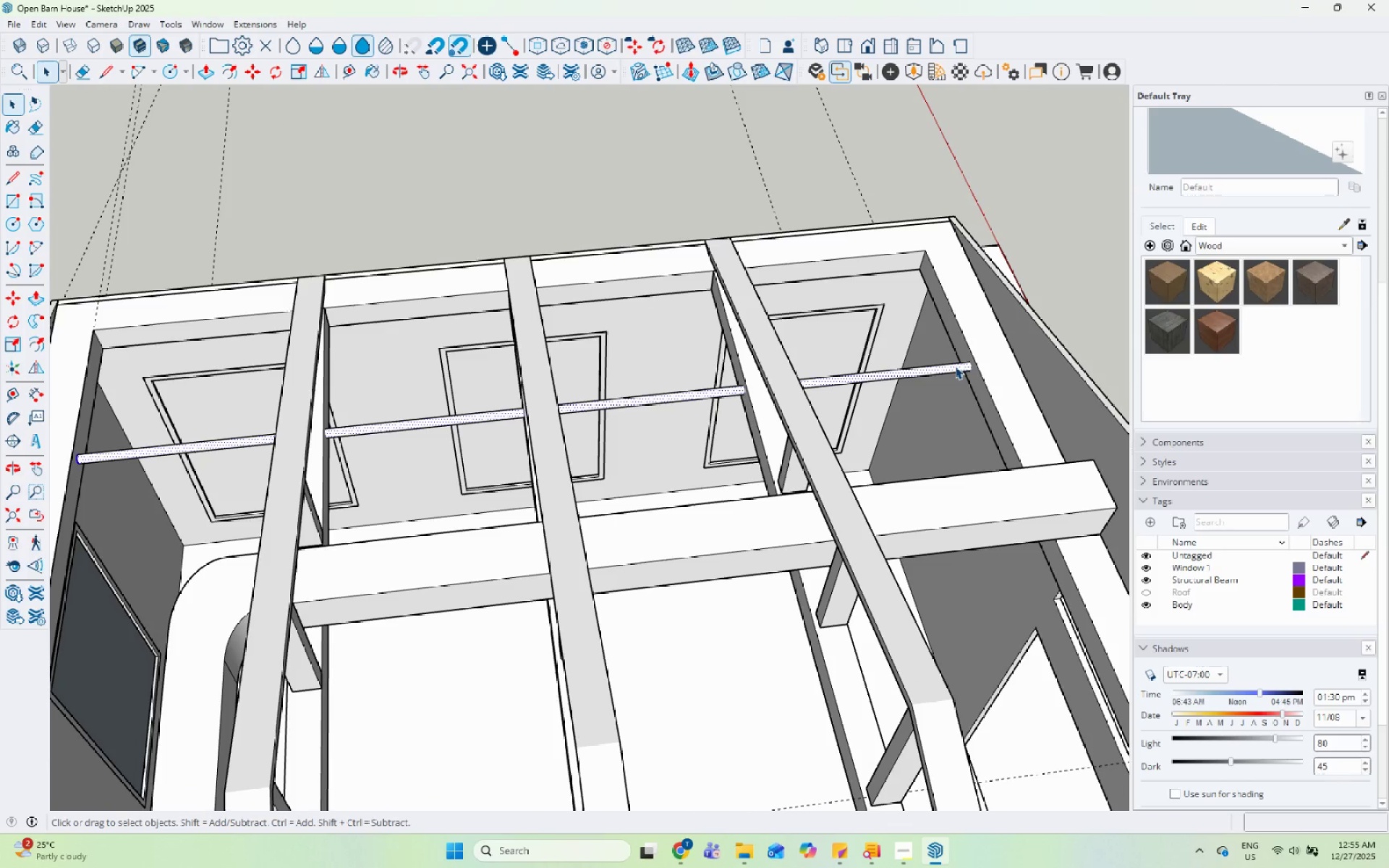 
triple_click([955, 366])
 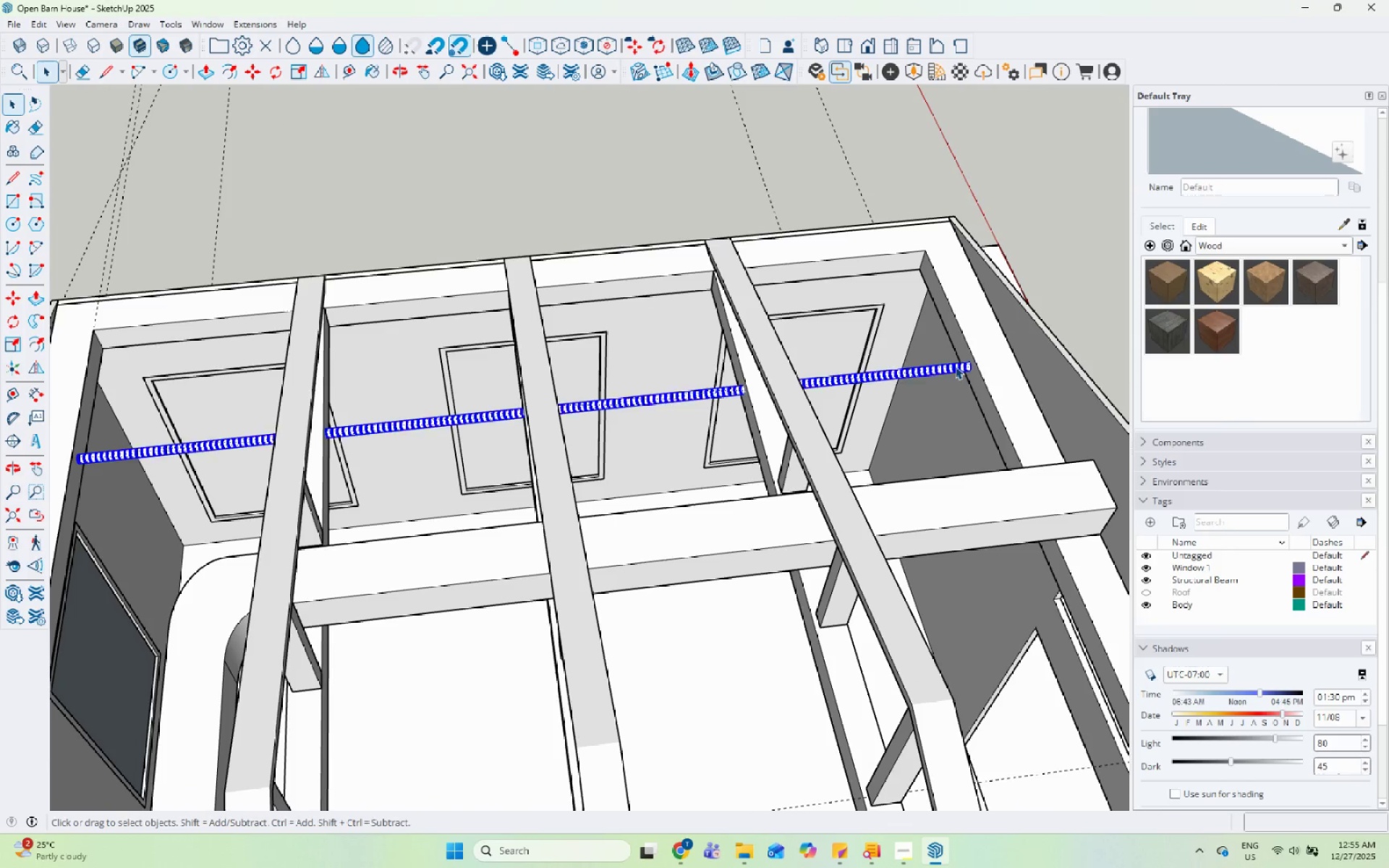 
right_click([955, 366])
 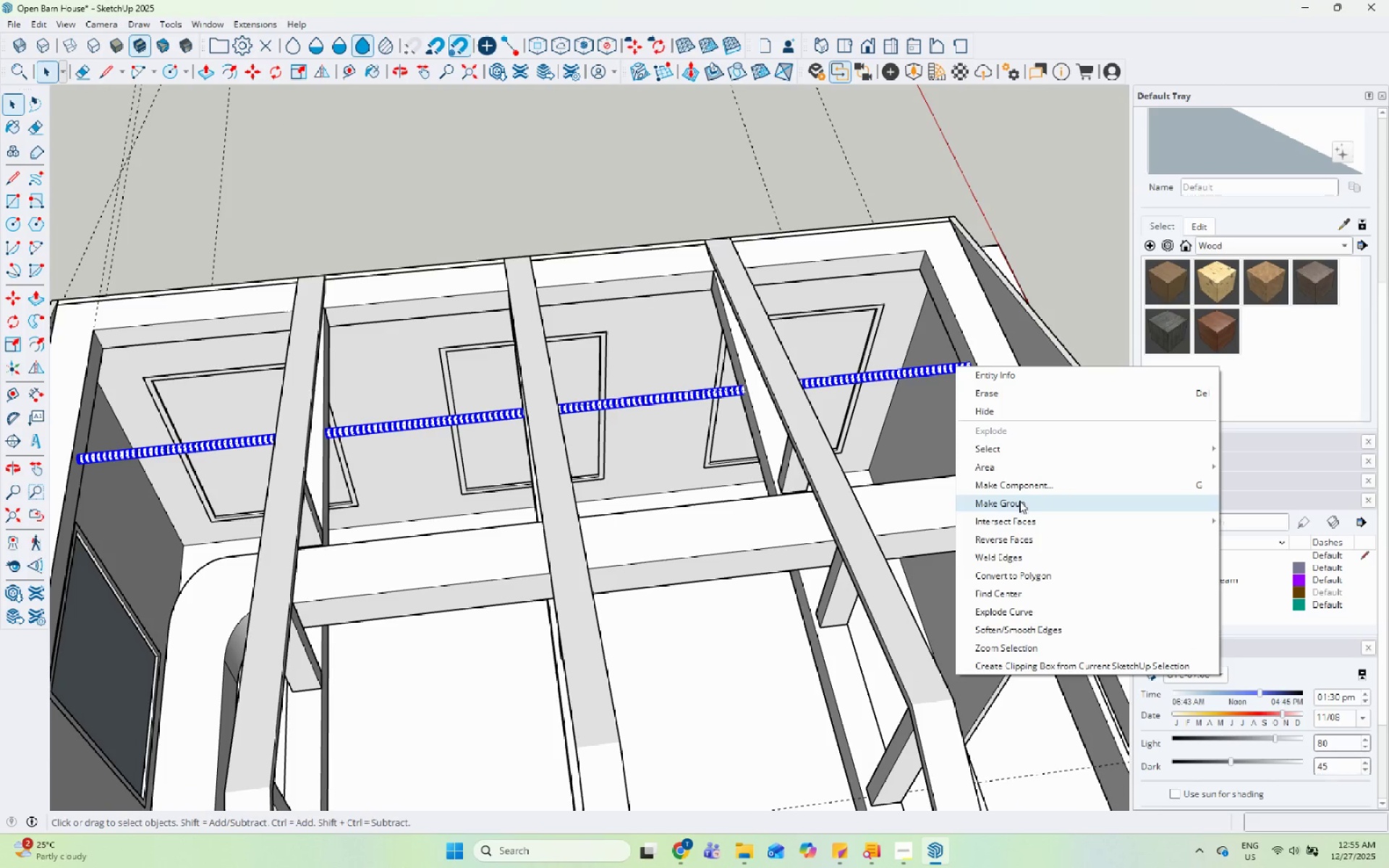 
left_click([1024, 490])
 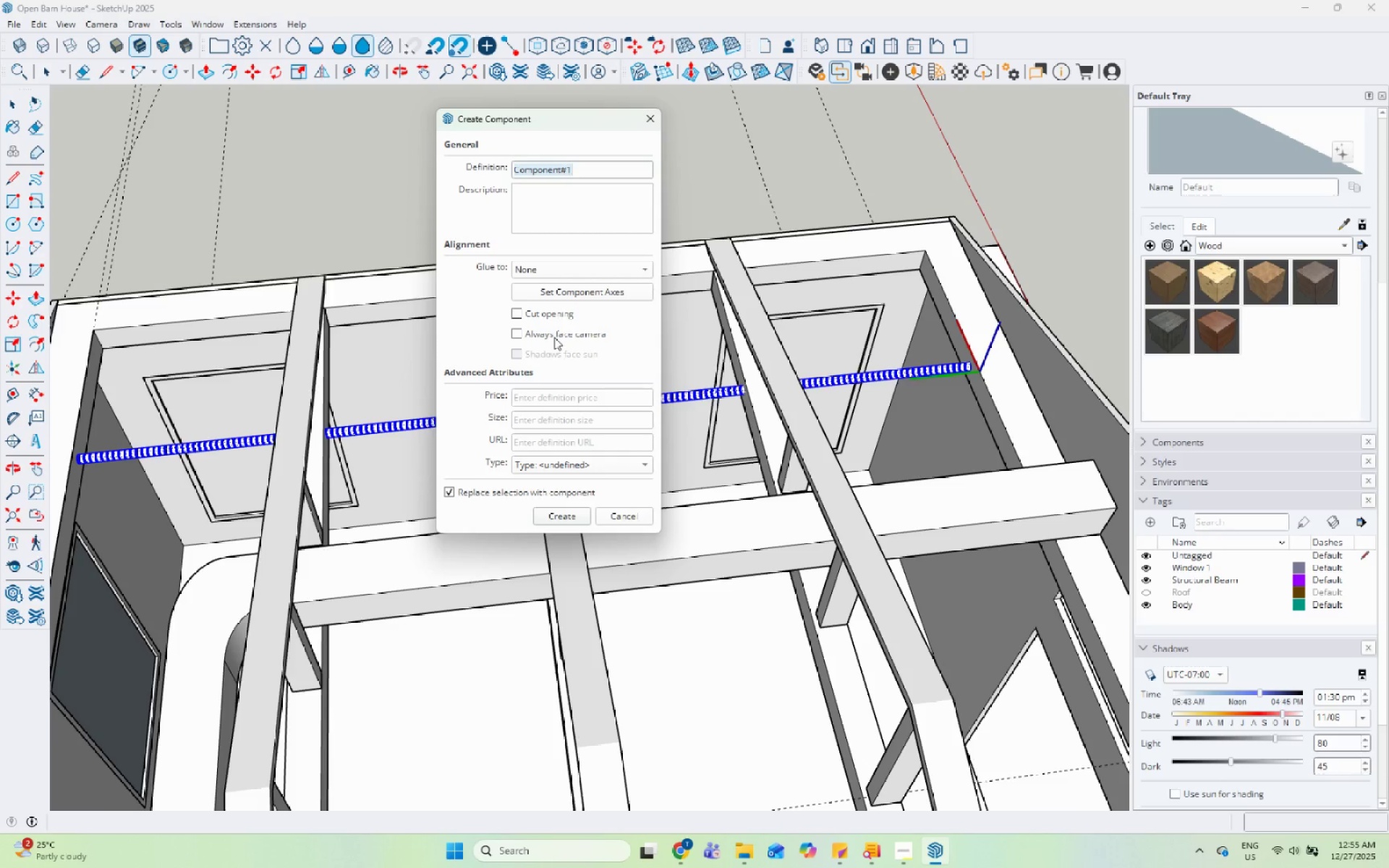 
type(Trays 1)
 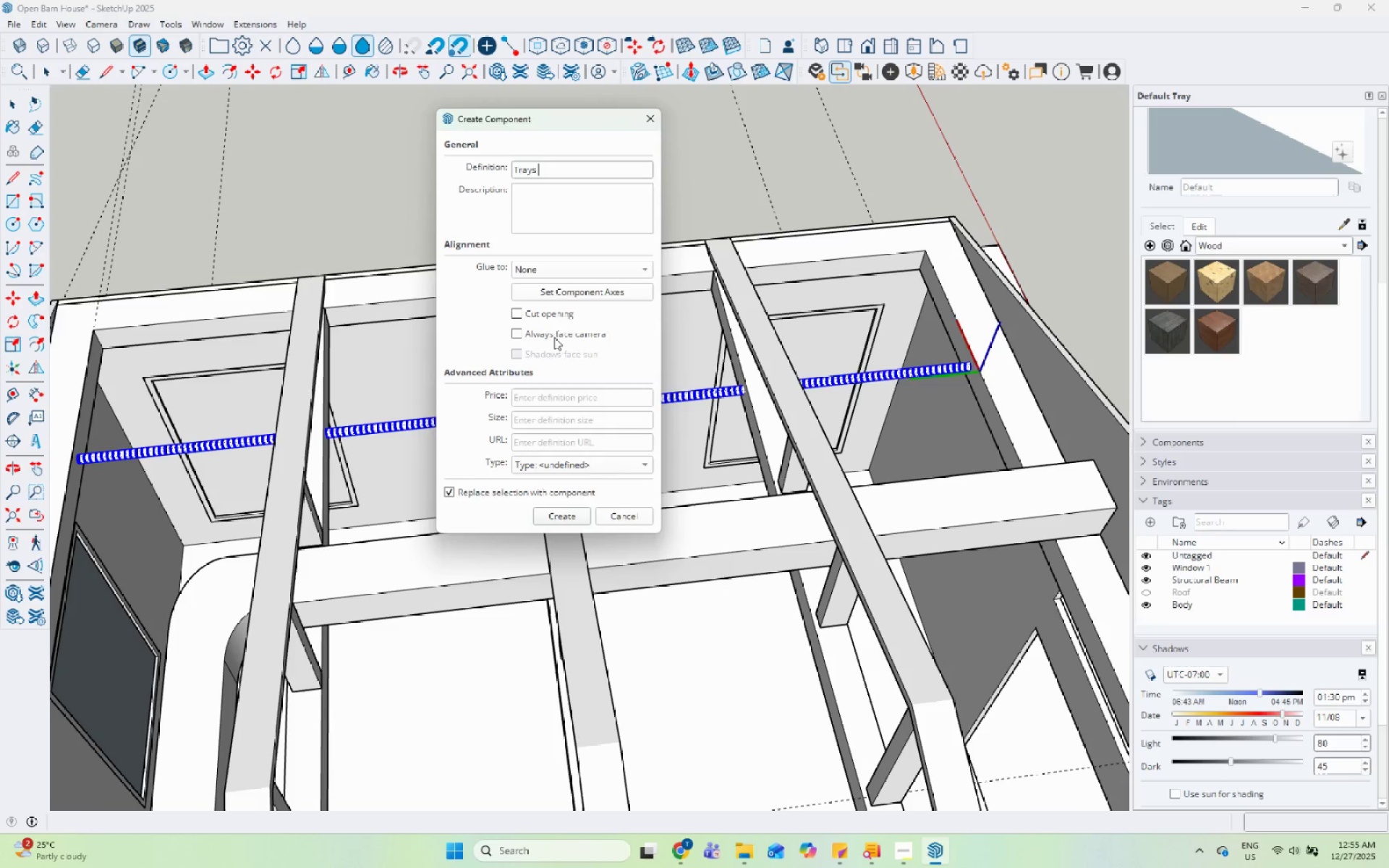 
key(Enter)
 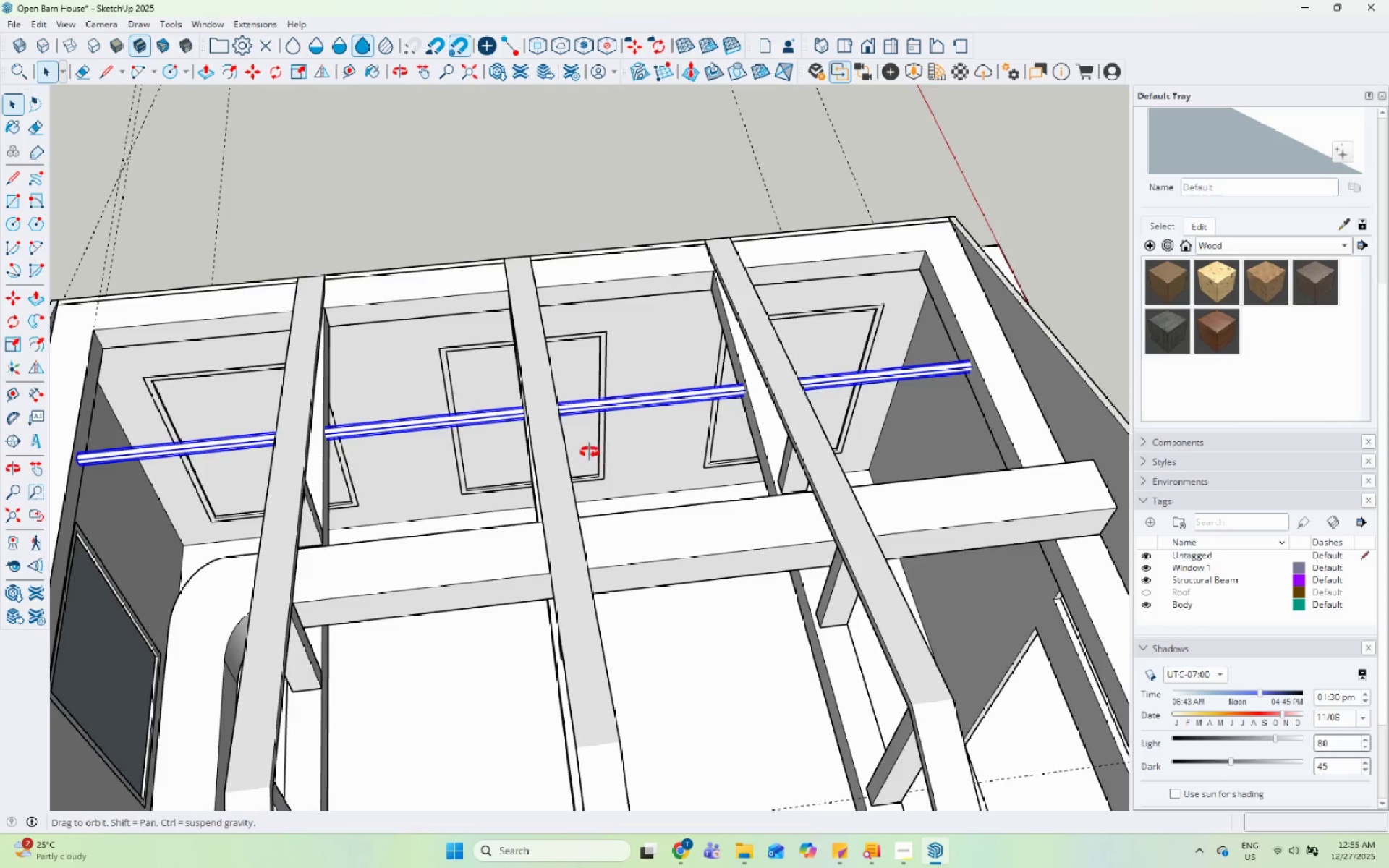 
key(M)
 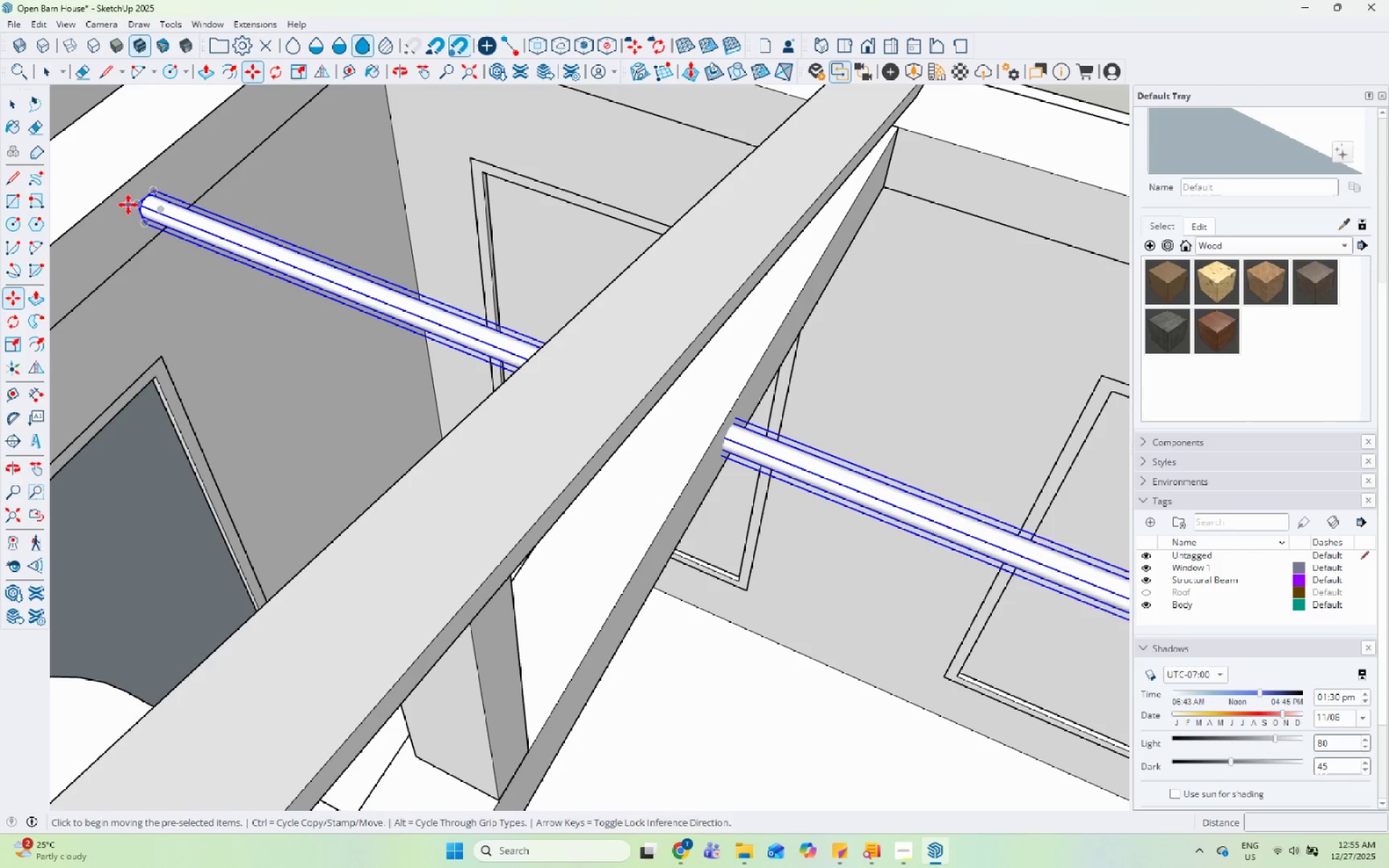 
scroll: coordinate [147, 286], scroll_direction: up, amount: 10.0
 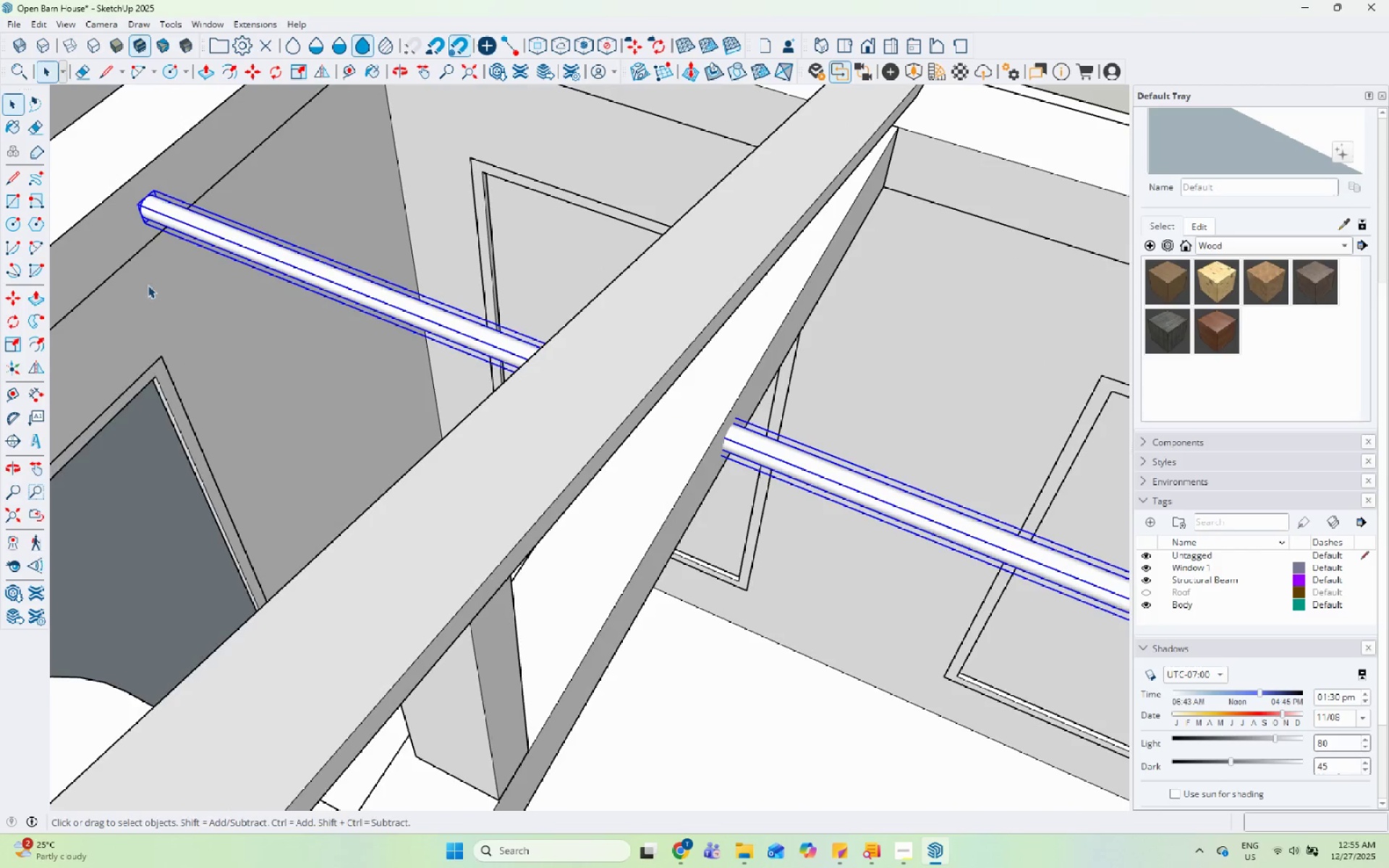 
key(Control+ControlLeft)
 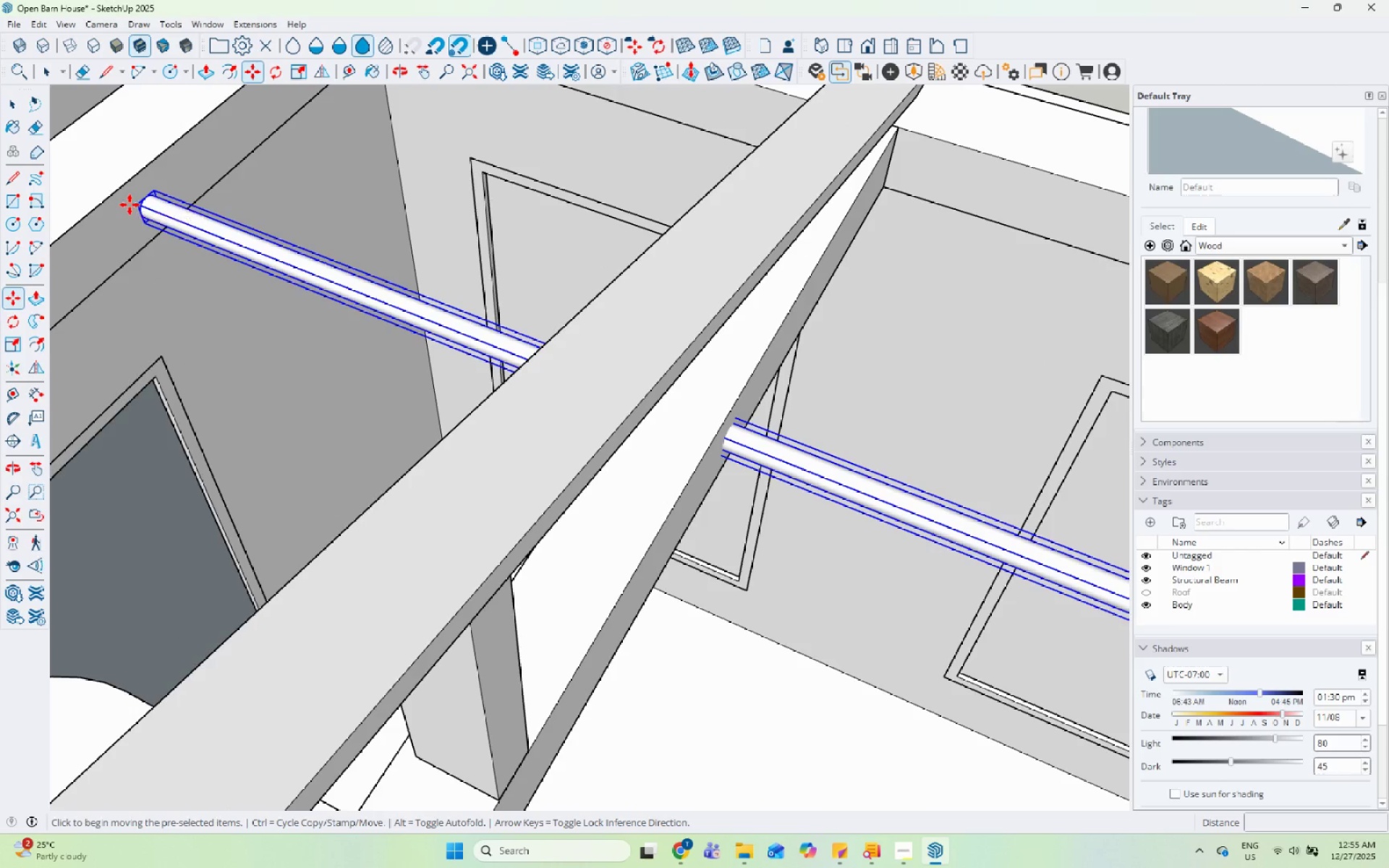 
left_click([129, 205])
 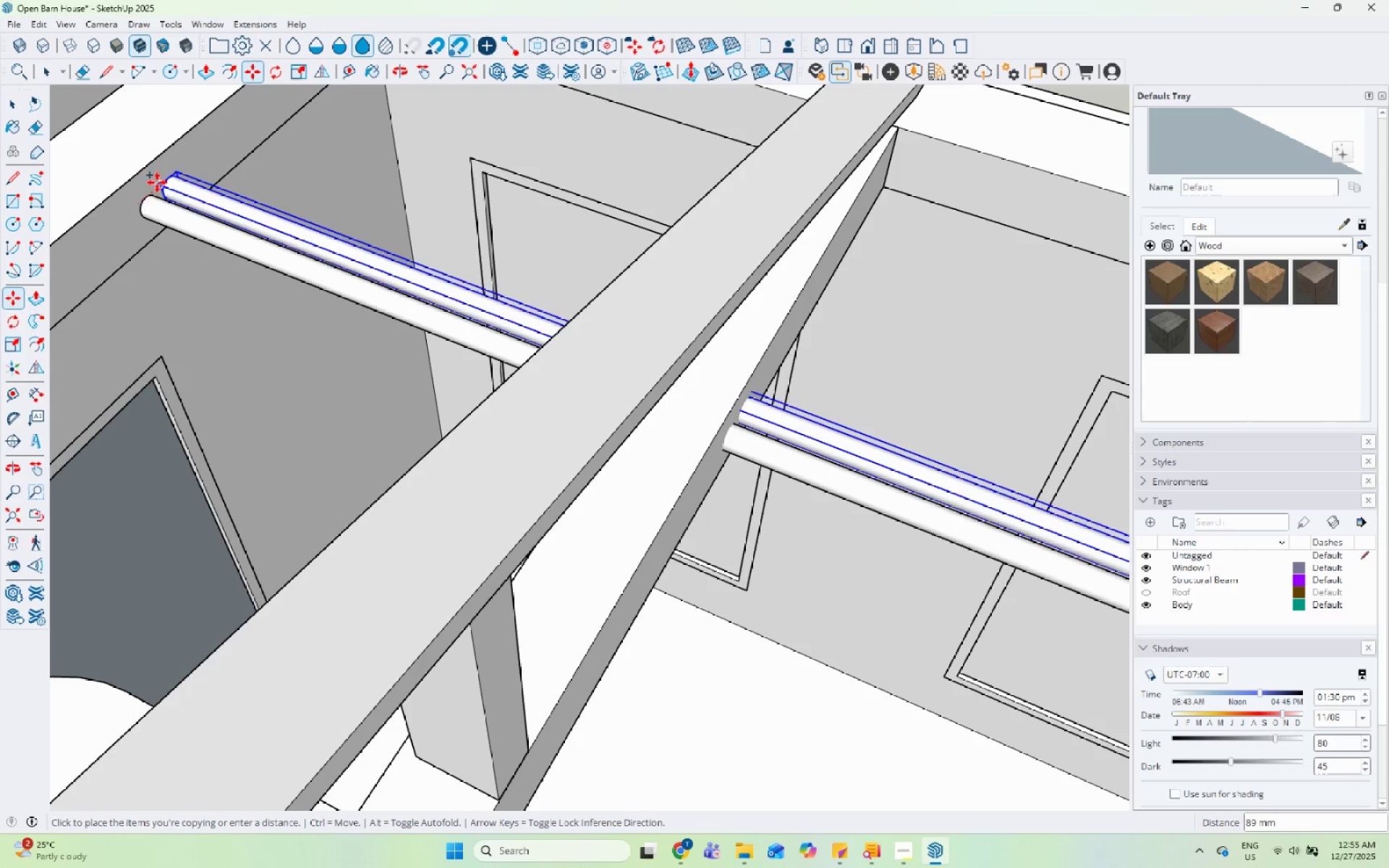 
left_click([157, 186])
 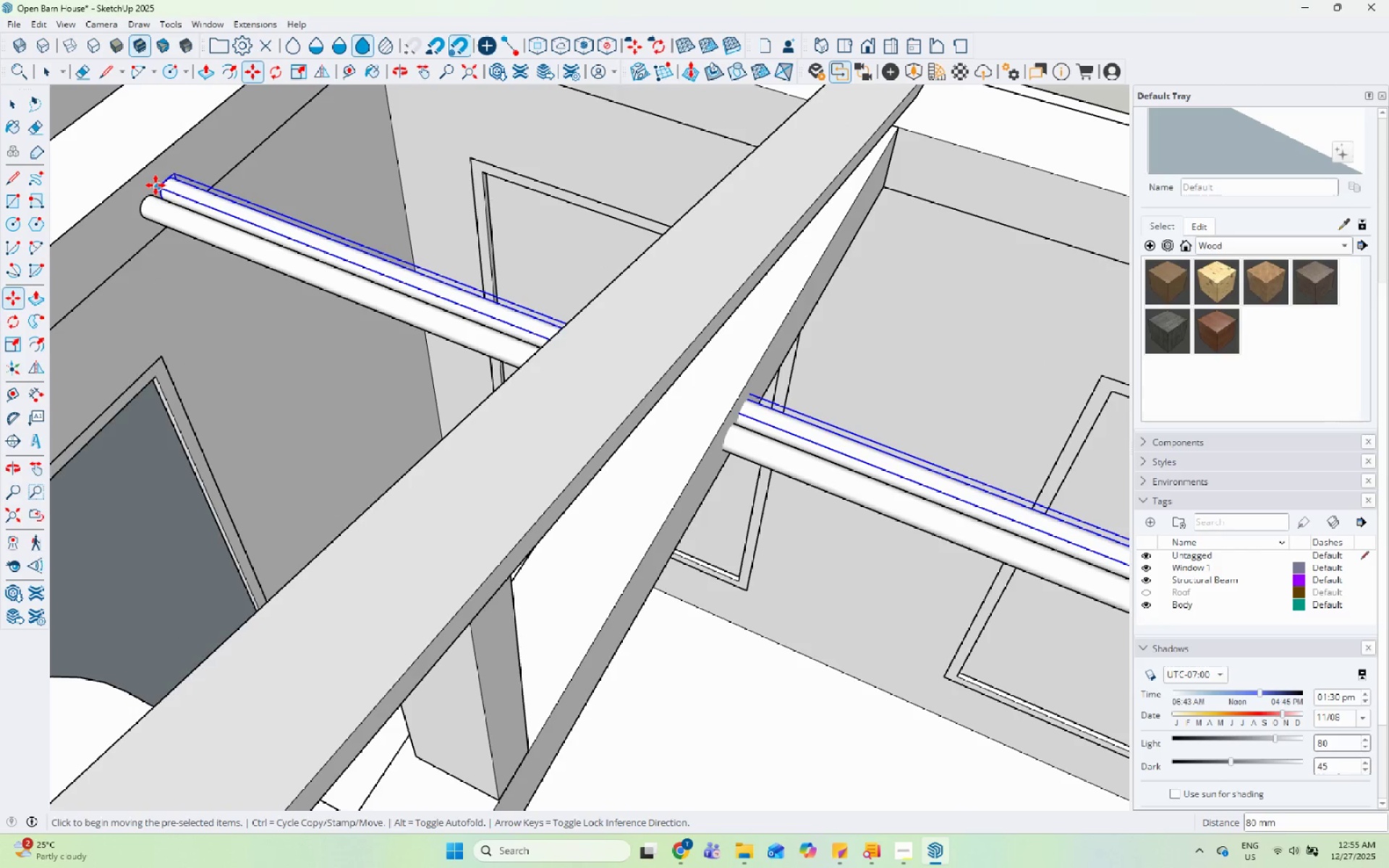 
key(Control+ControlLeft)
 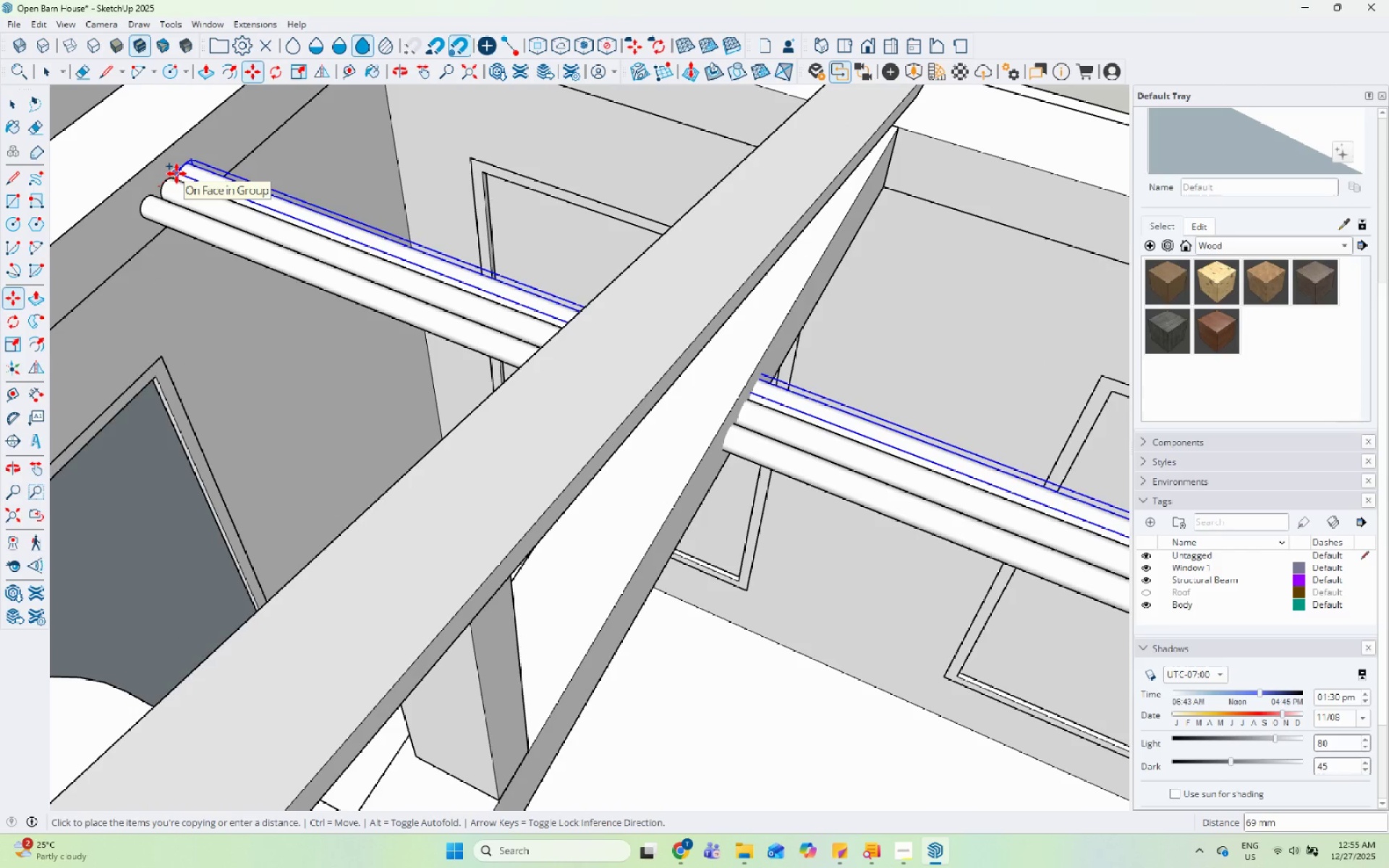 
left_click([156, 185])
 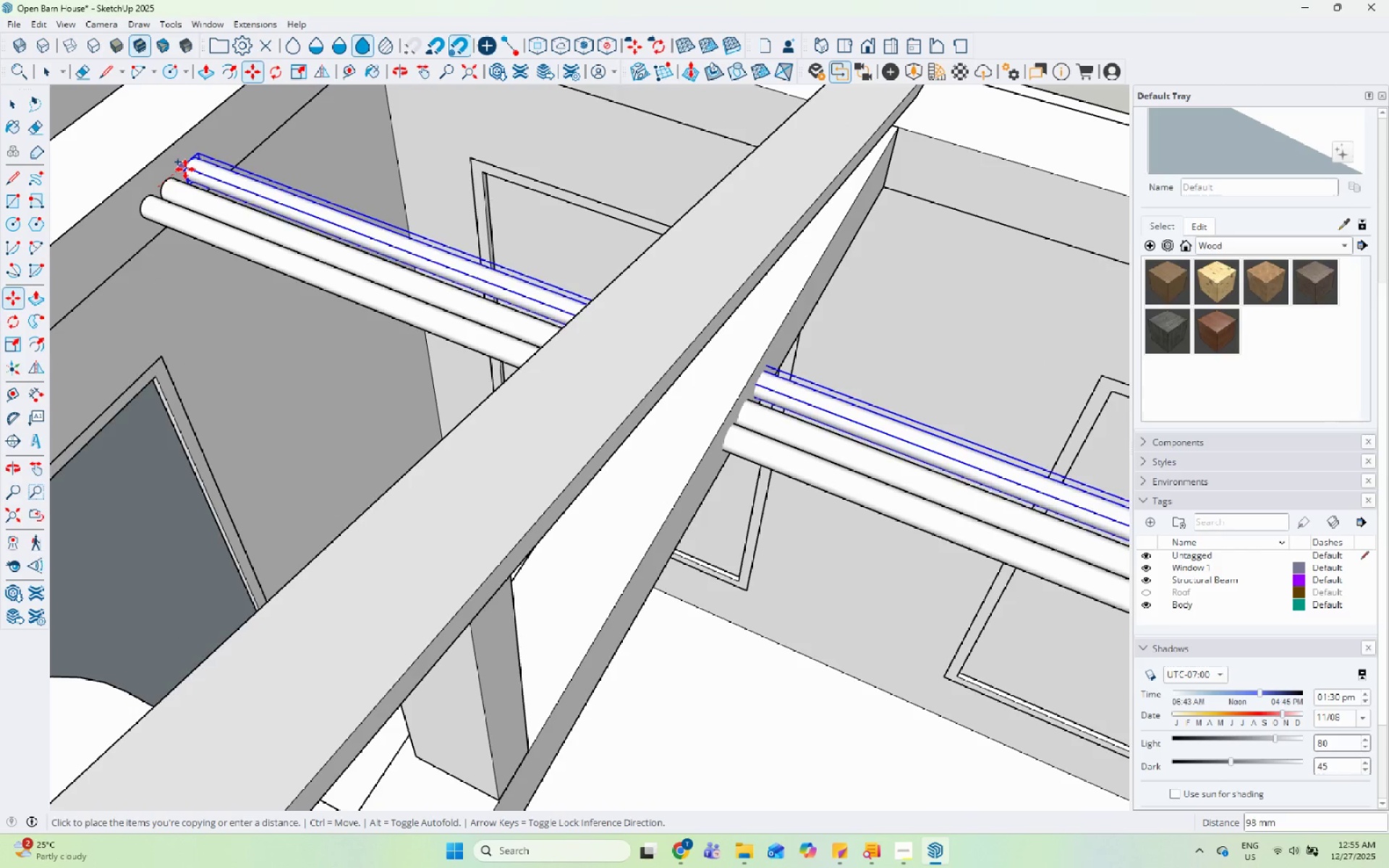 
left_click([178, 170])
 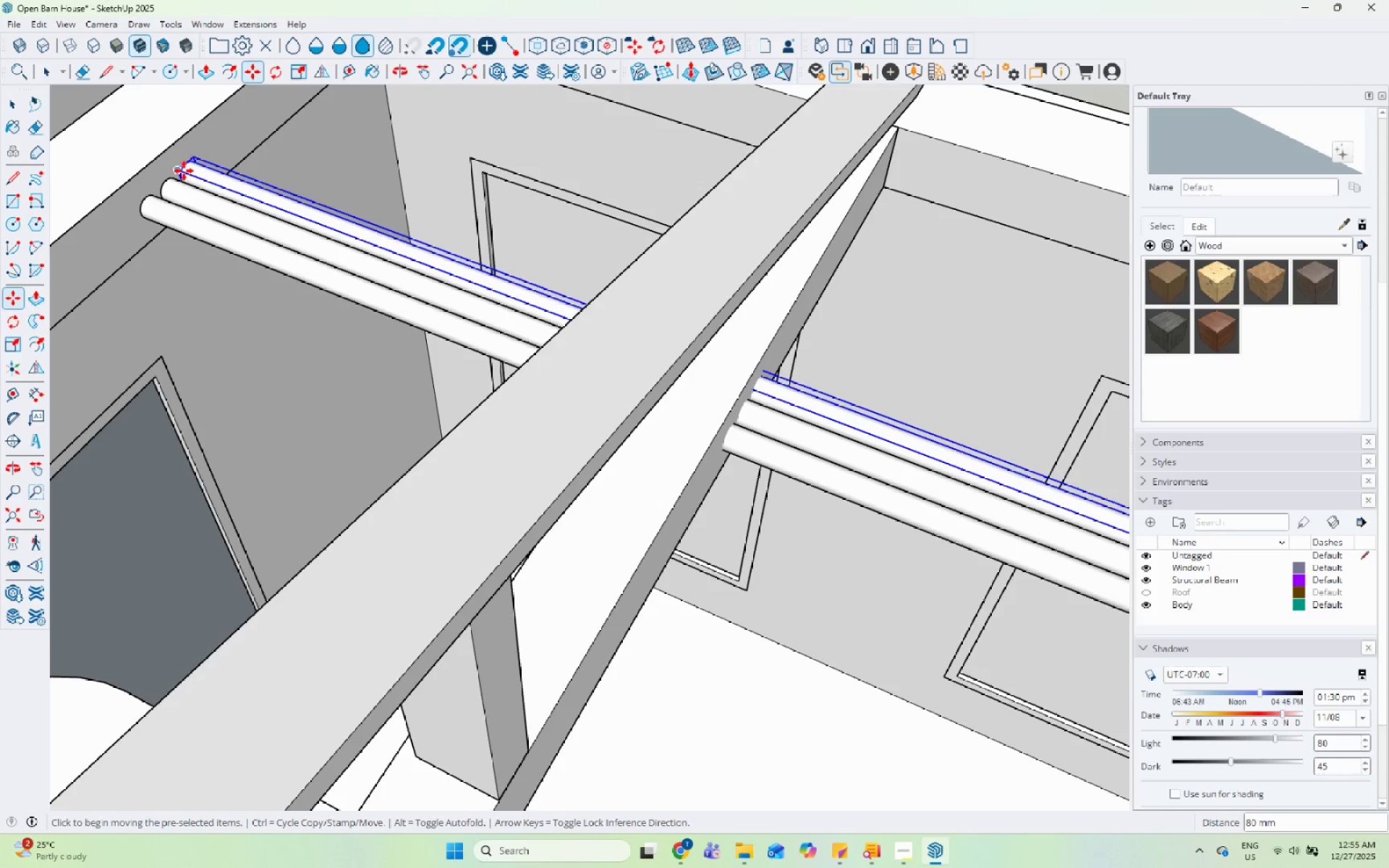 
hold_key(key=ControlLeft, duration=0.31)
 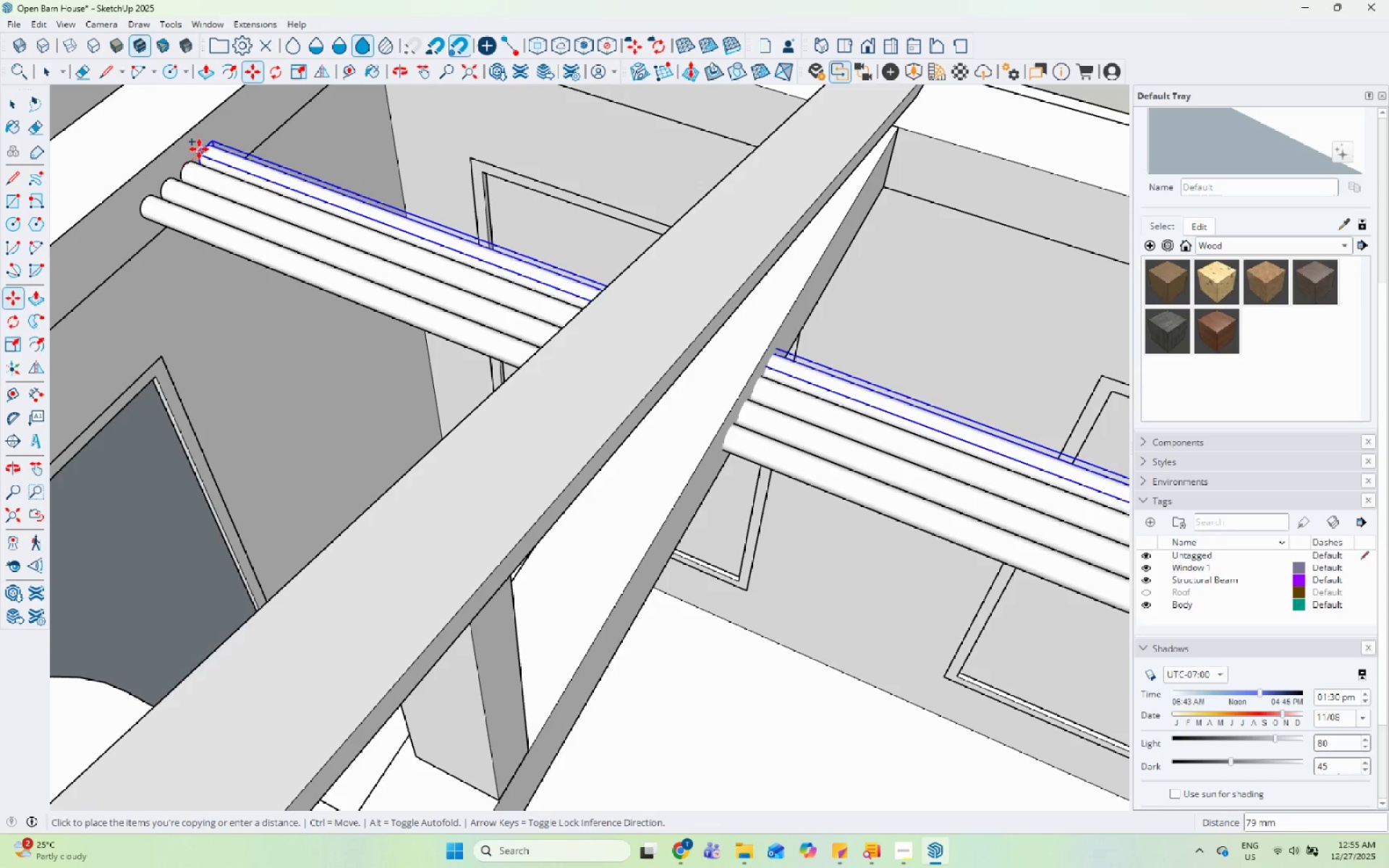 
left_click([199, 149])
 